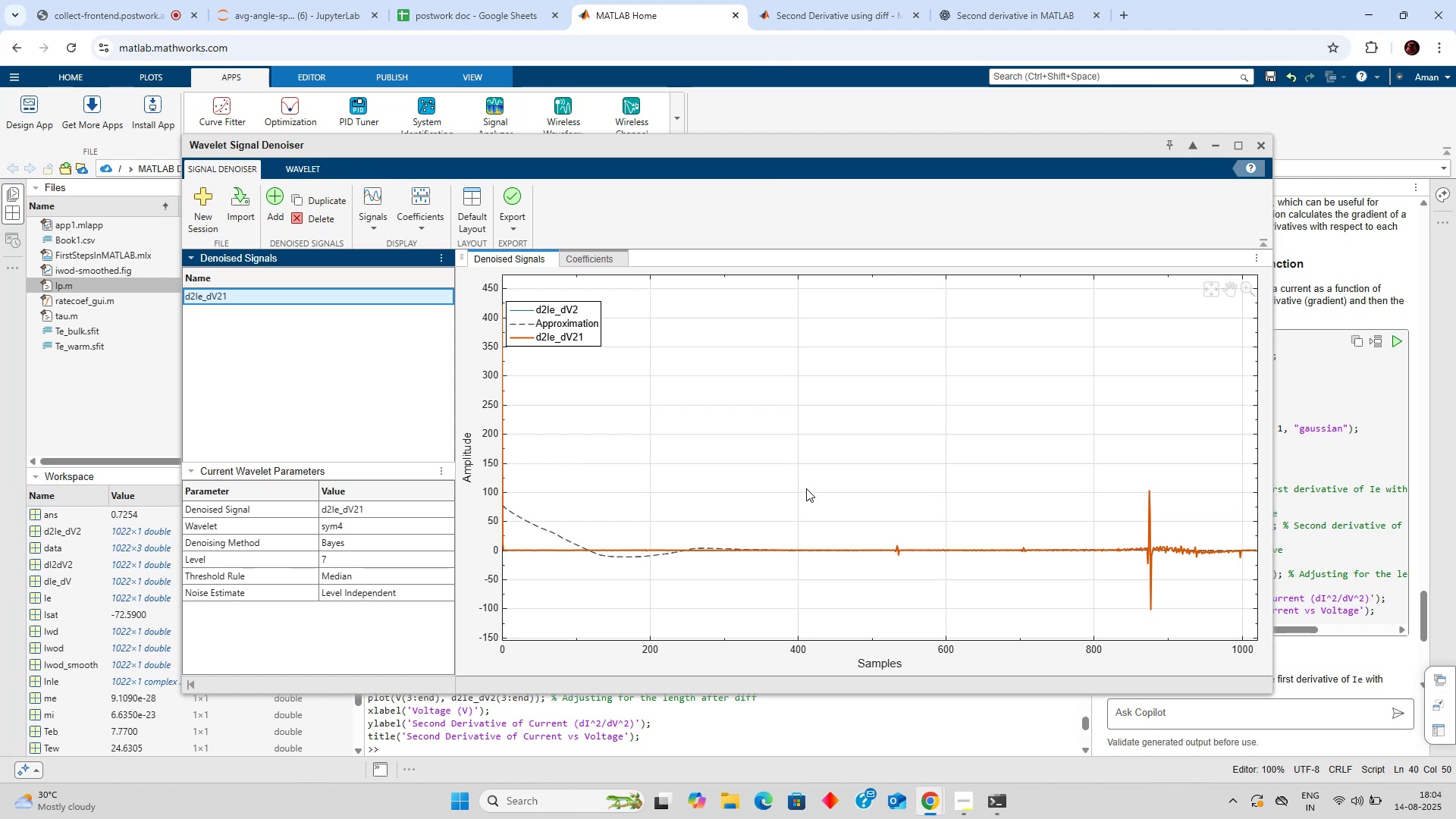 
wait(11.42)
 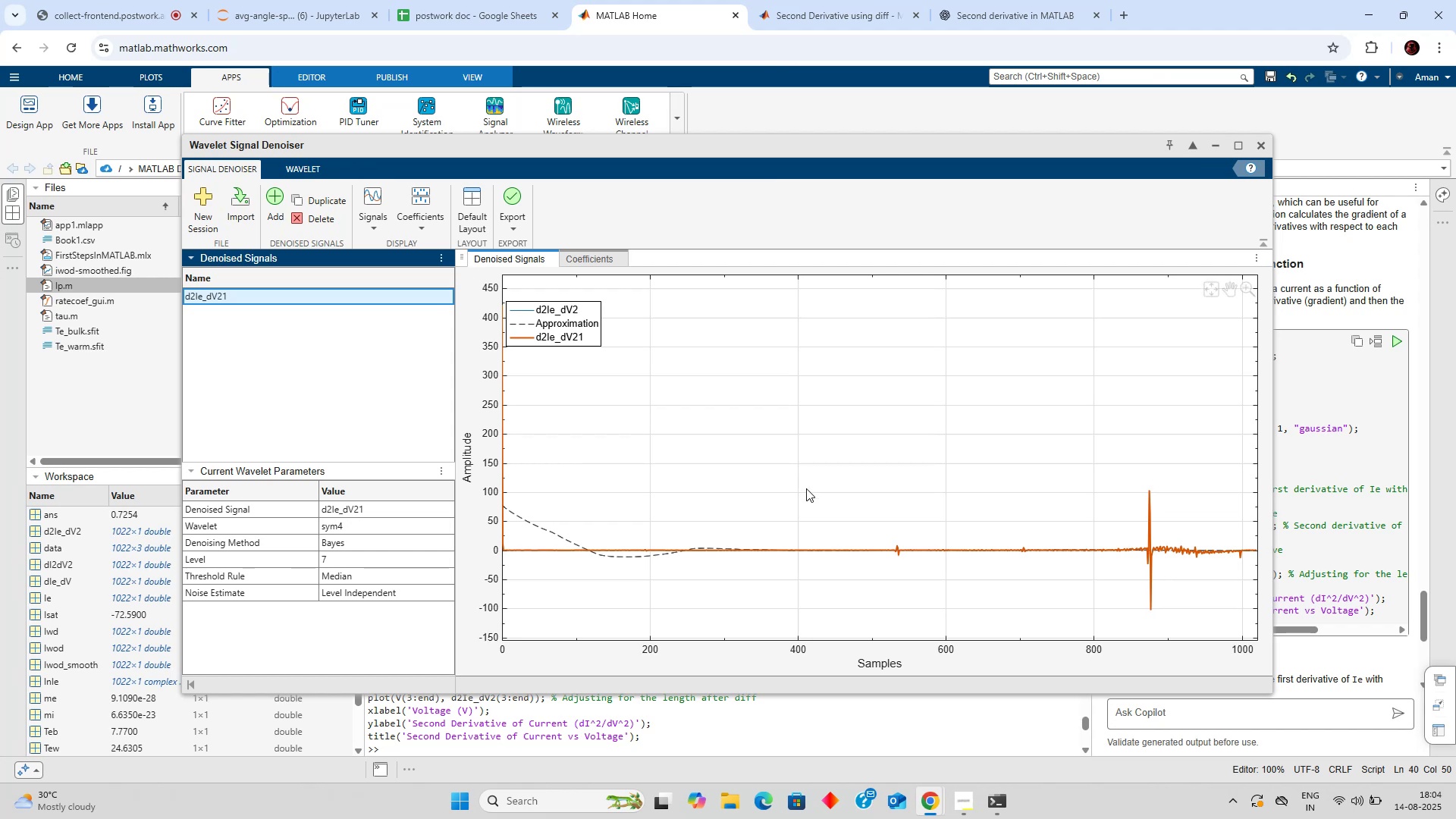 
left_click([370, 218])
 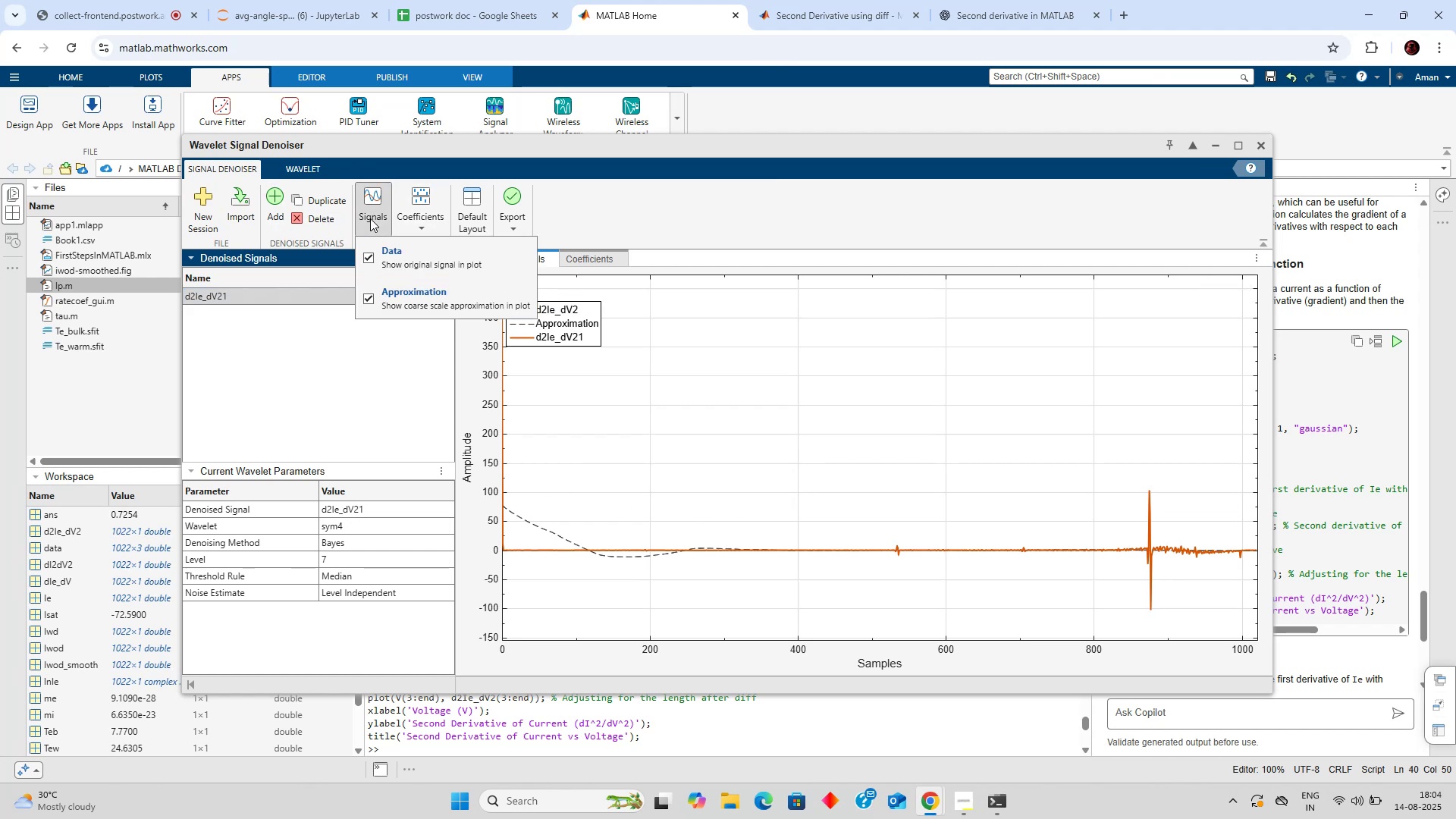 
left_click([370, 218])
 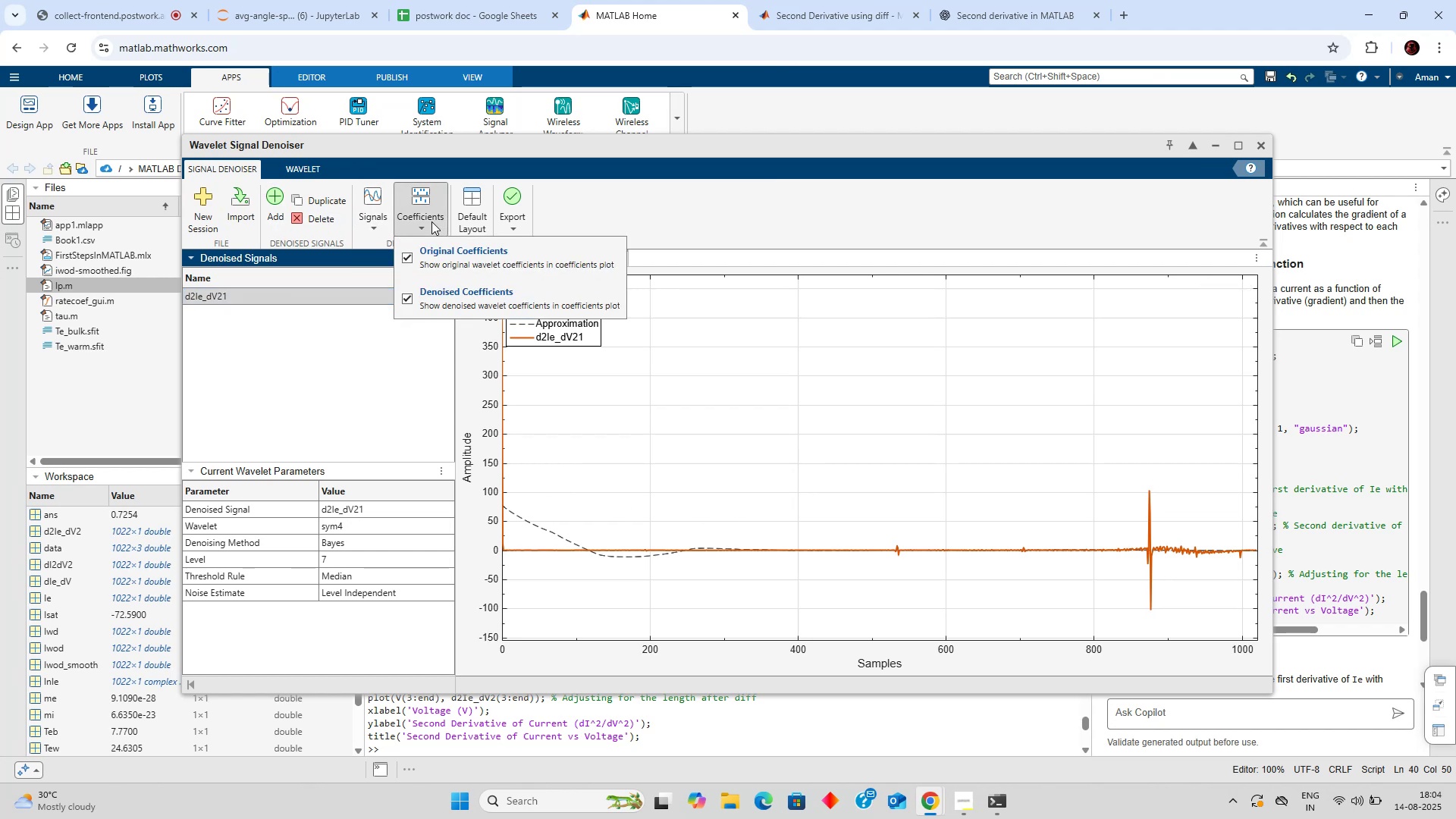 
double_click([431, 221])
 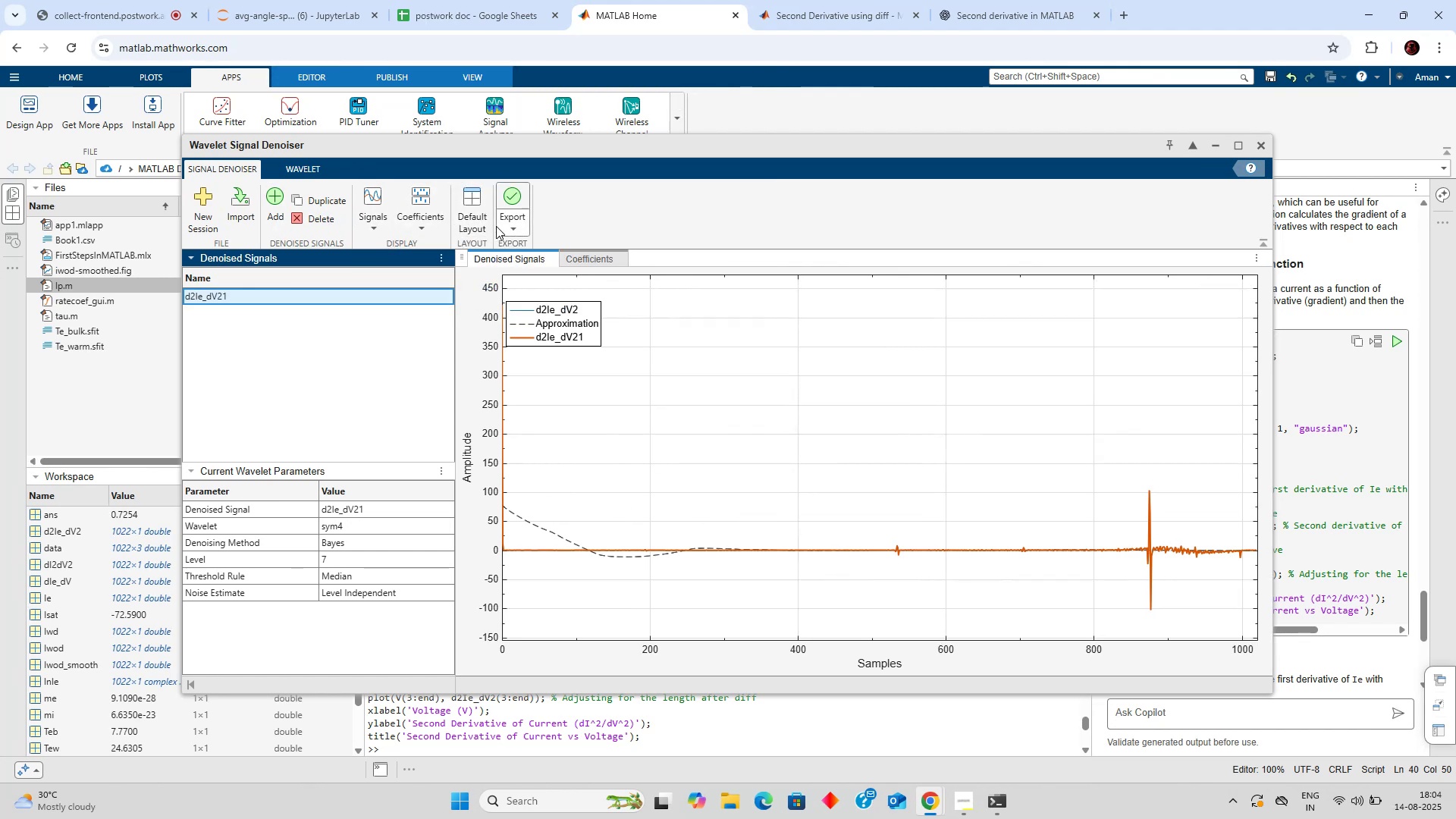 
left_click([503, 226])
 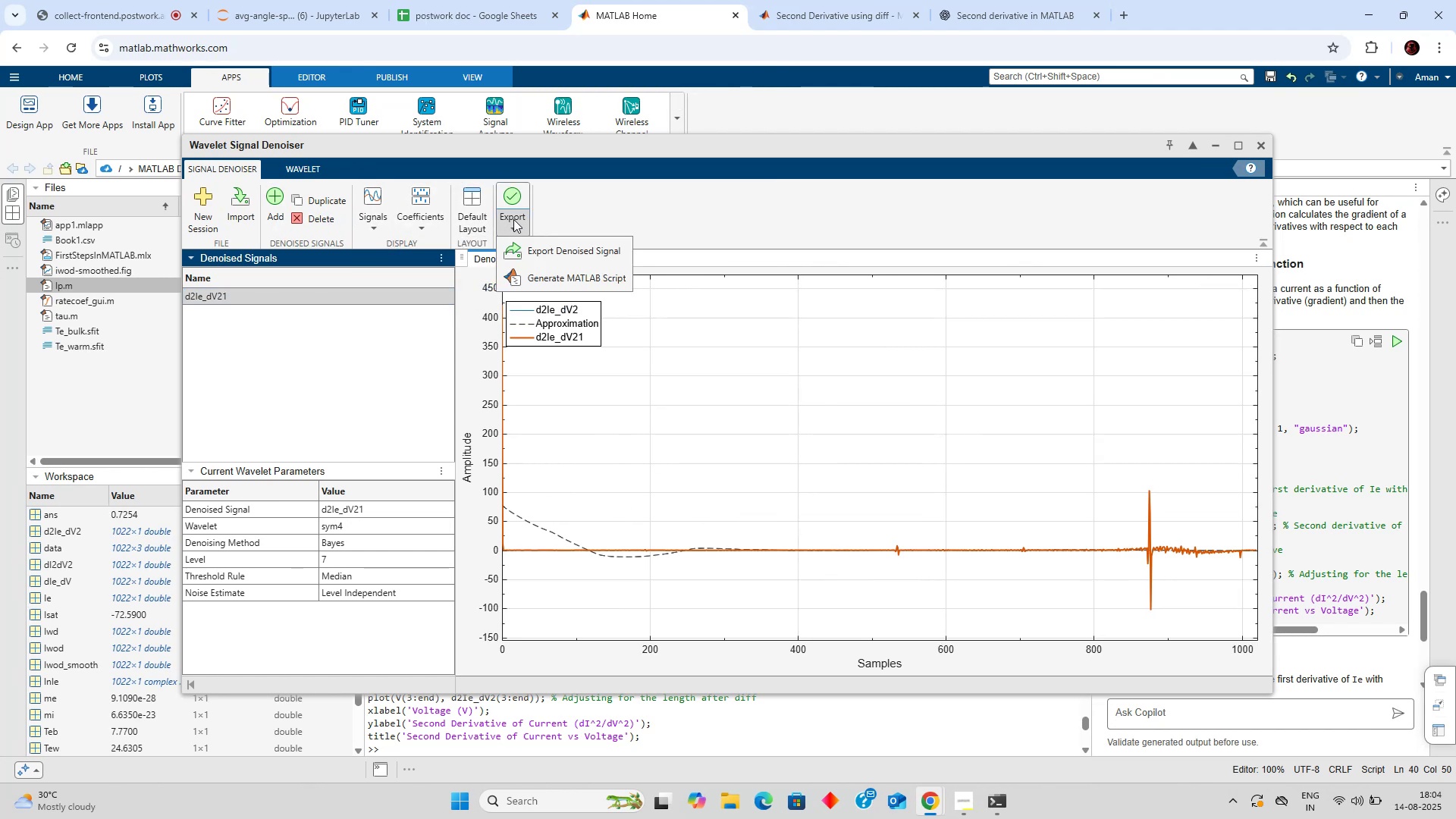 
left_click([513, 219])
 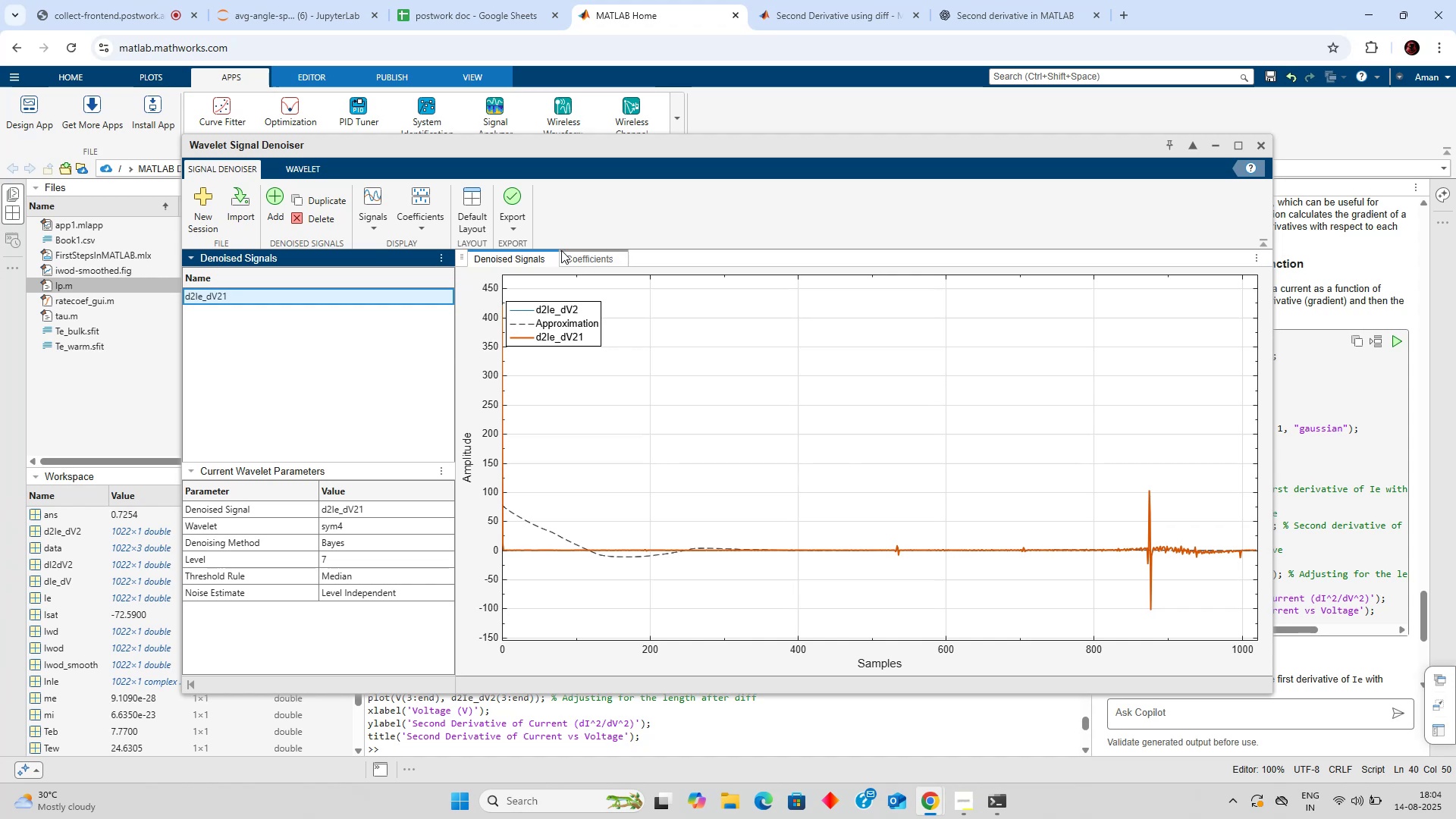 
left_click([573, 255])
 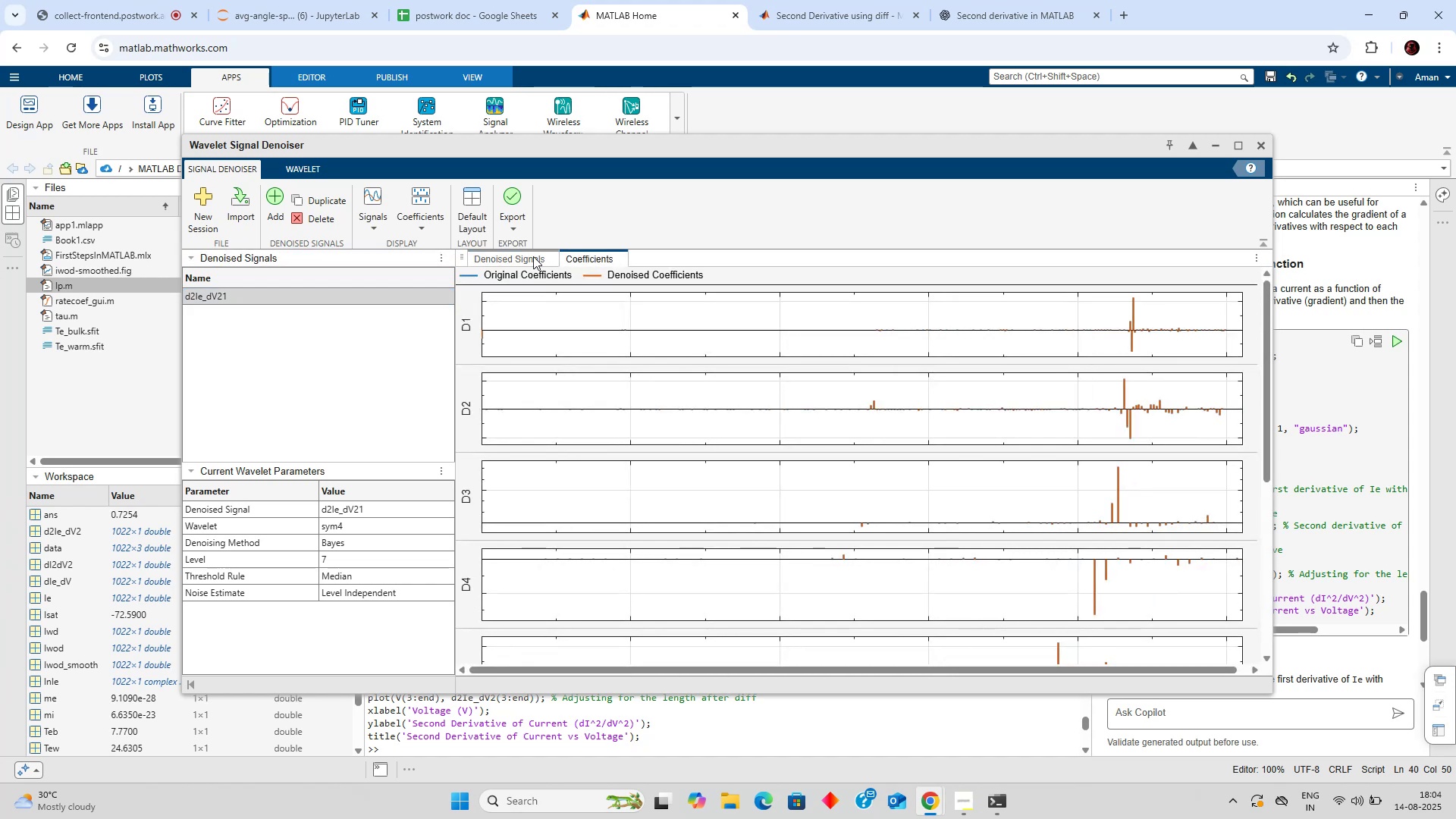 
left_click([513, 257])
 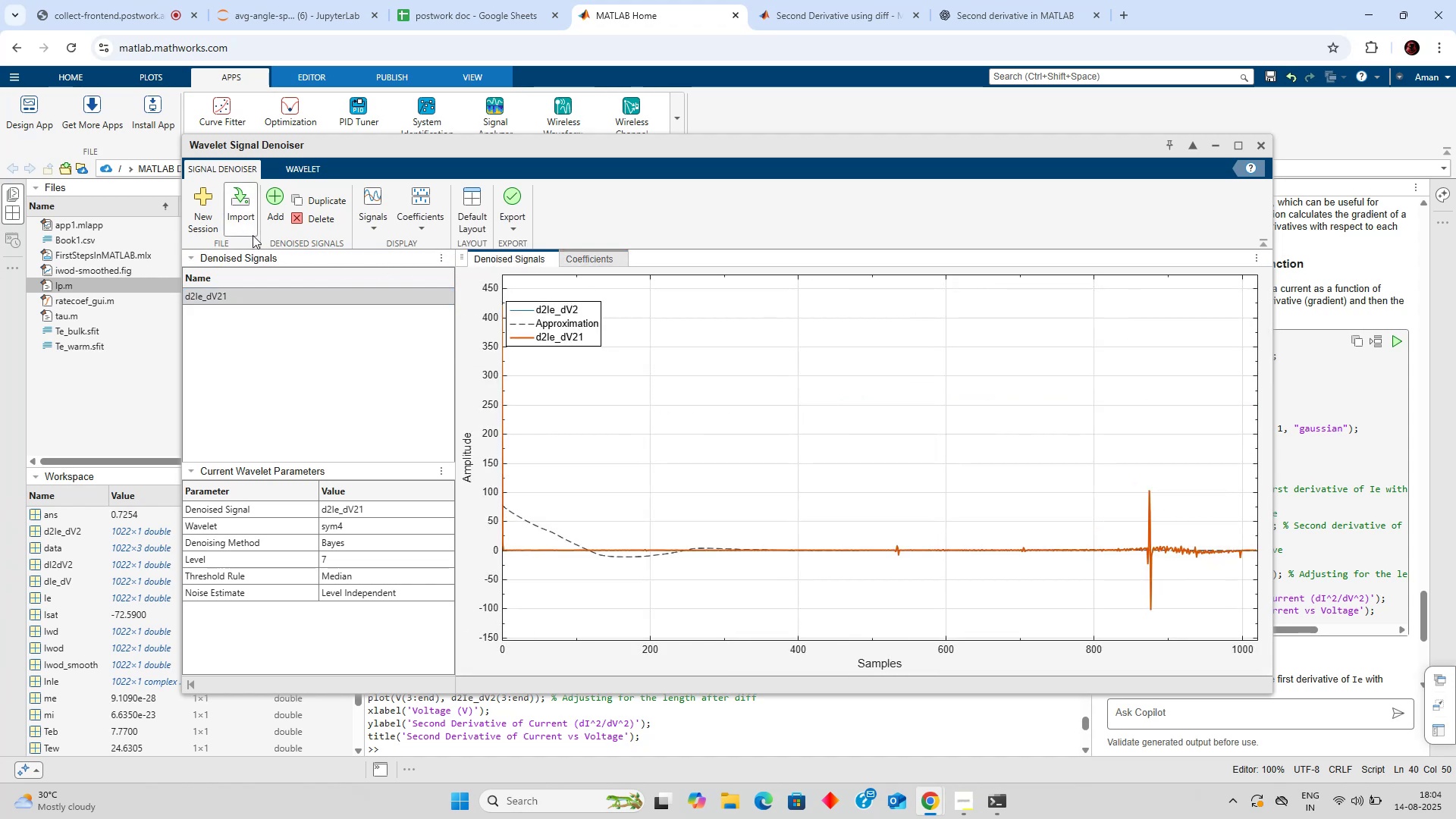 
scroll: coordinate [1080, 510], scroll_direction: up, amount: 2.0
 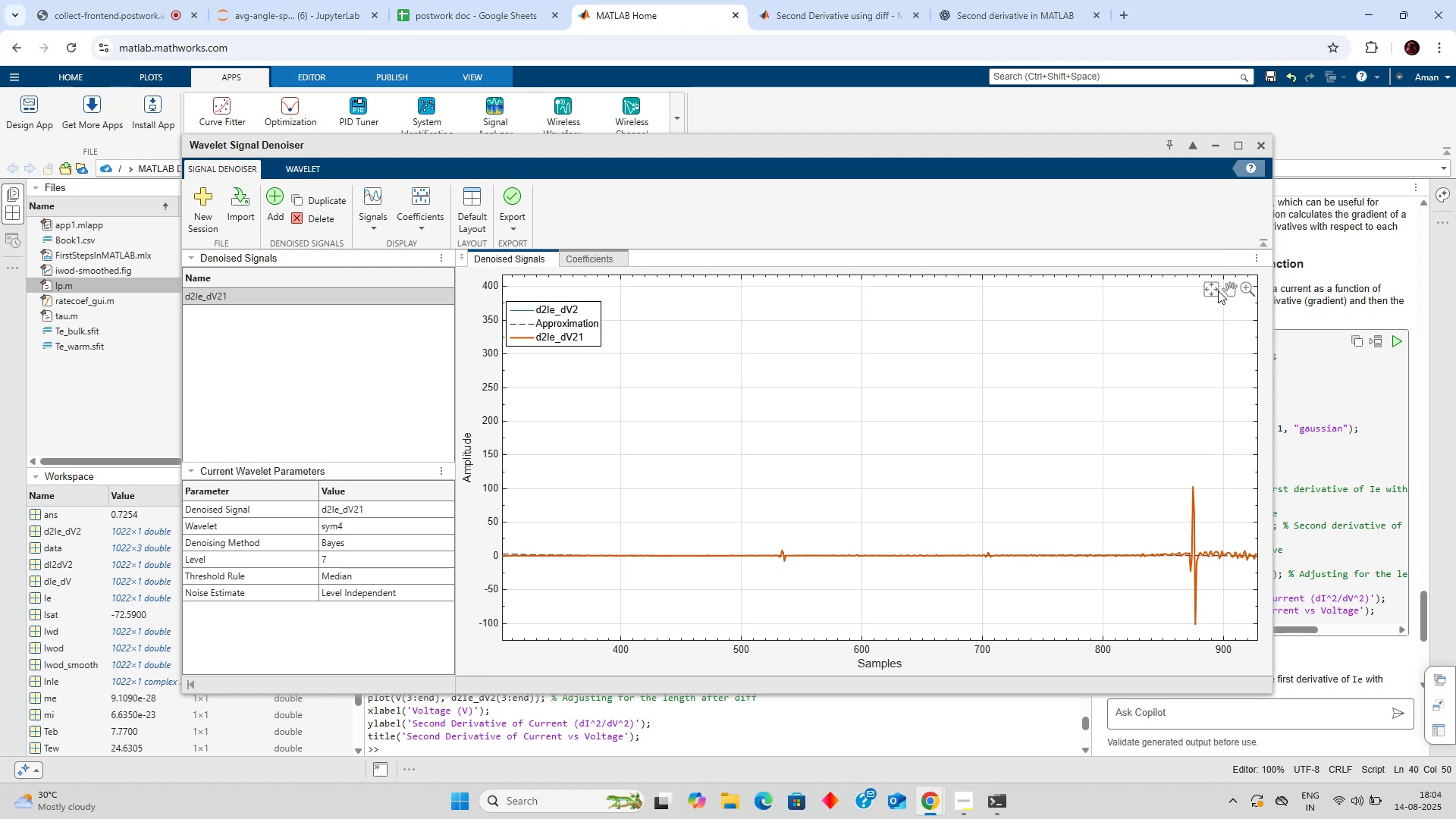 
left_click([1245, 287])
 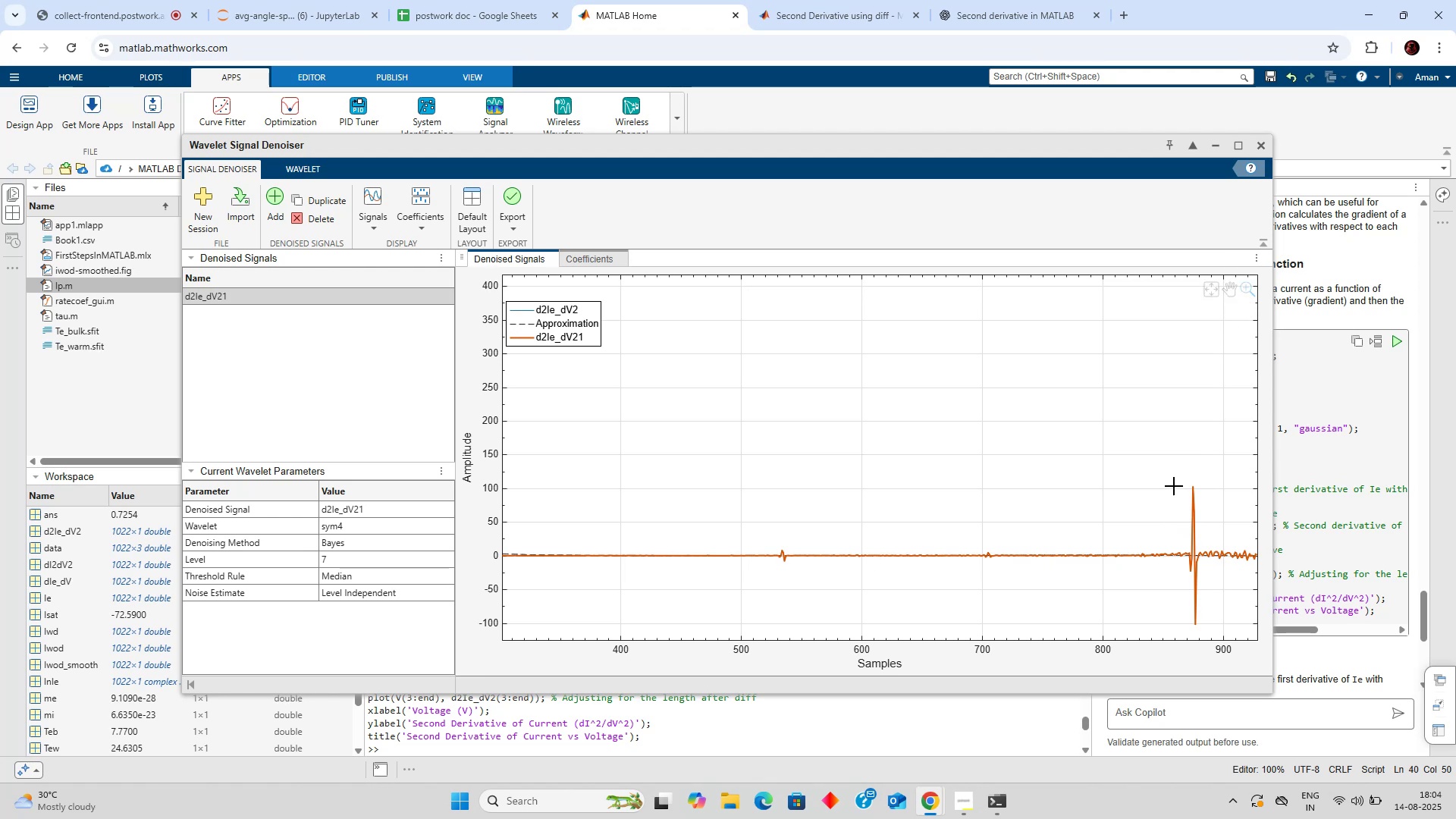 
left_click_drag(start_coordinate=[1152, 465], to_coordinate=[1235, 639])
 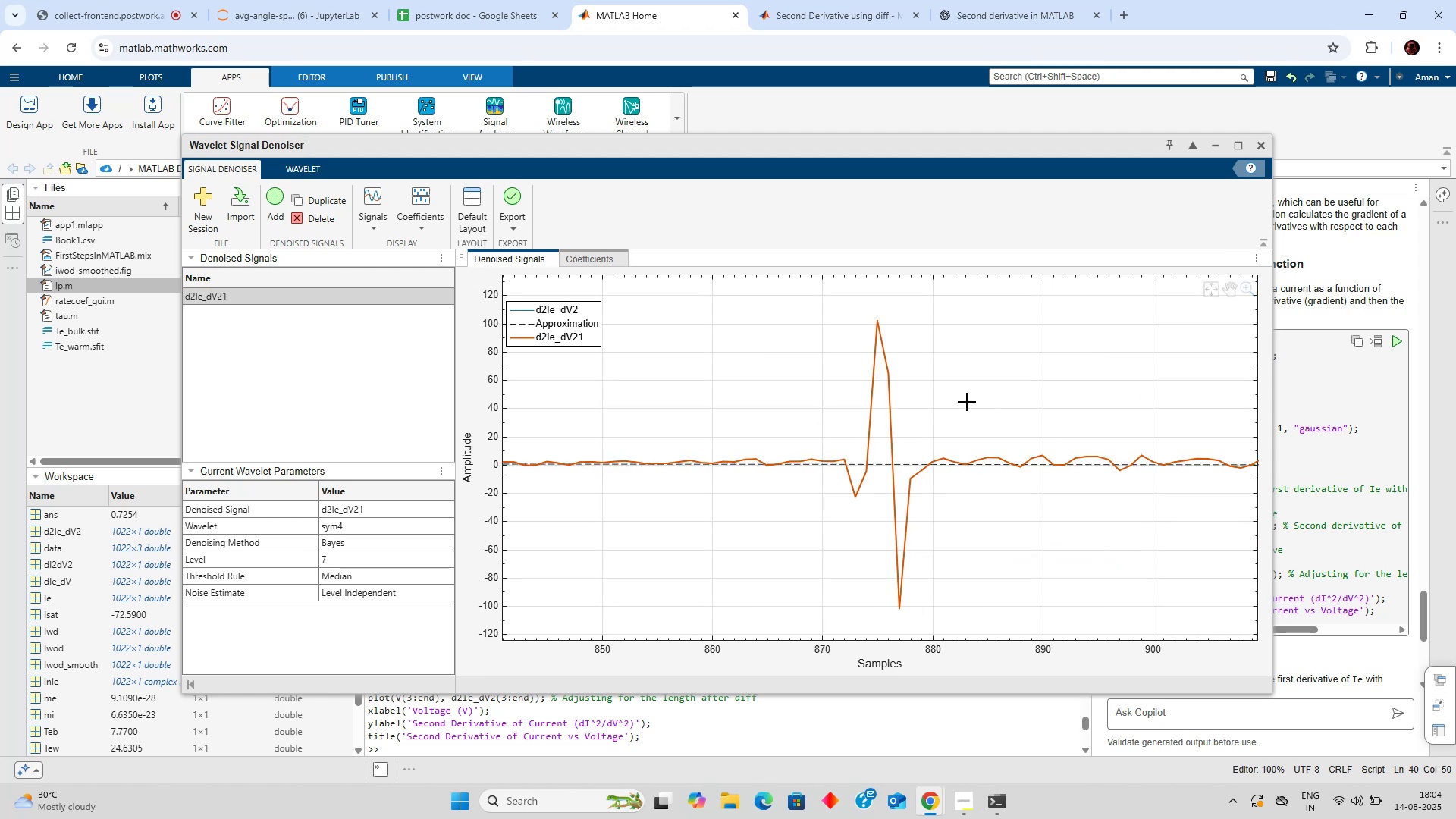 
scroll: coordinate [892, 410], scroll_direction: down, amount: 1.0
 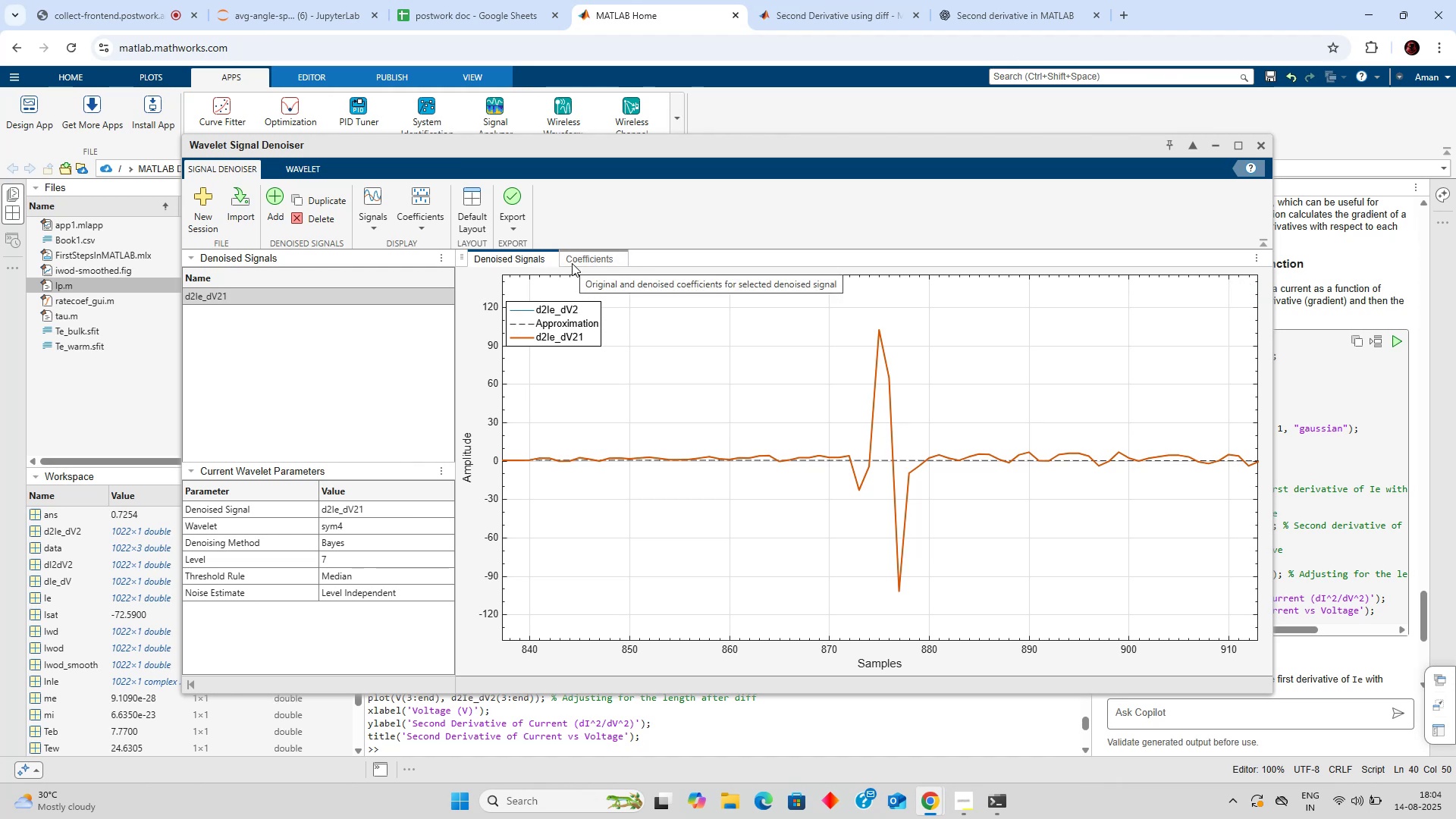 
left_click([521, 224])
 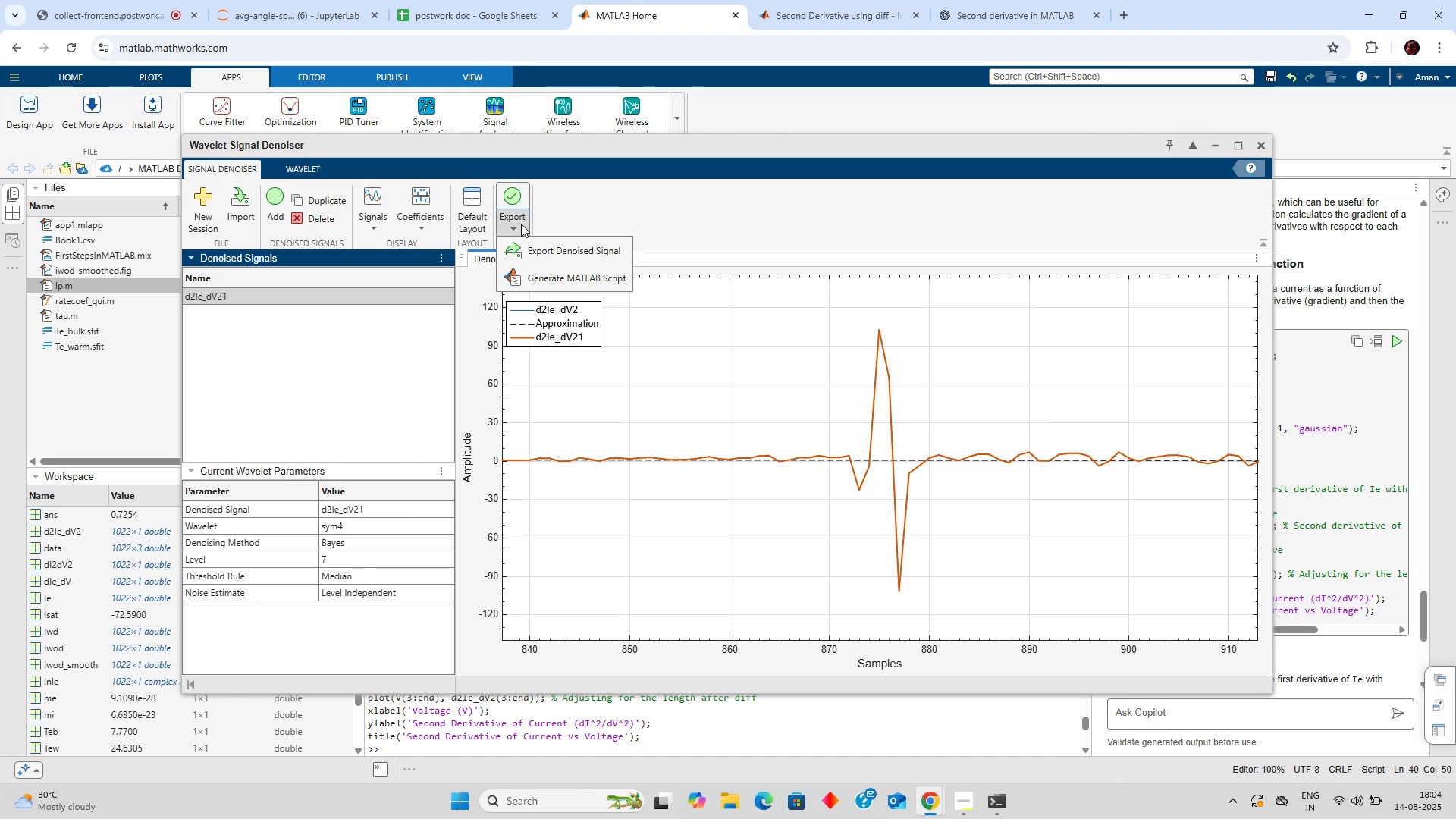 
left_click([521, 224])
 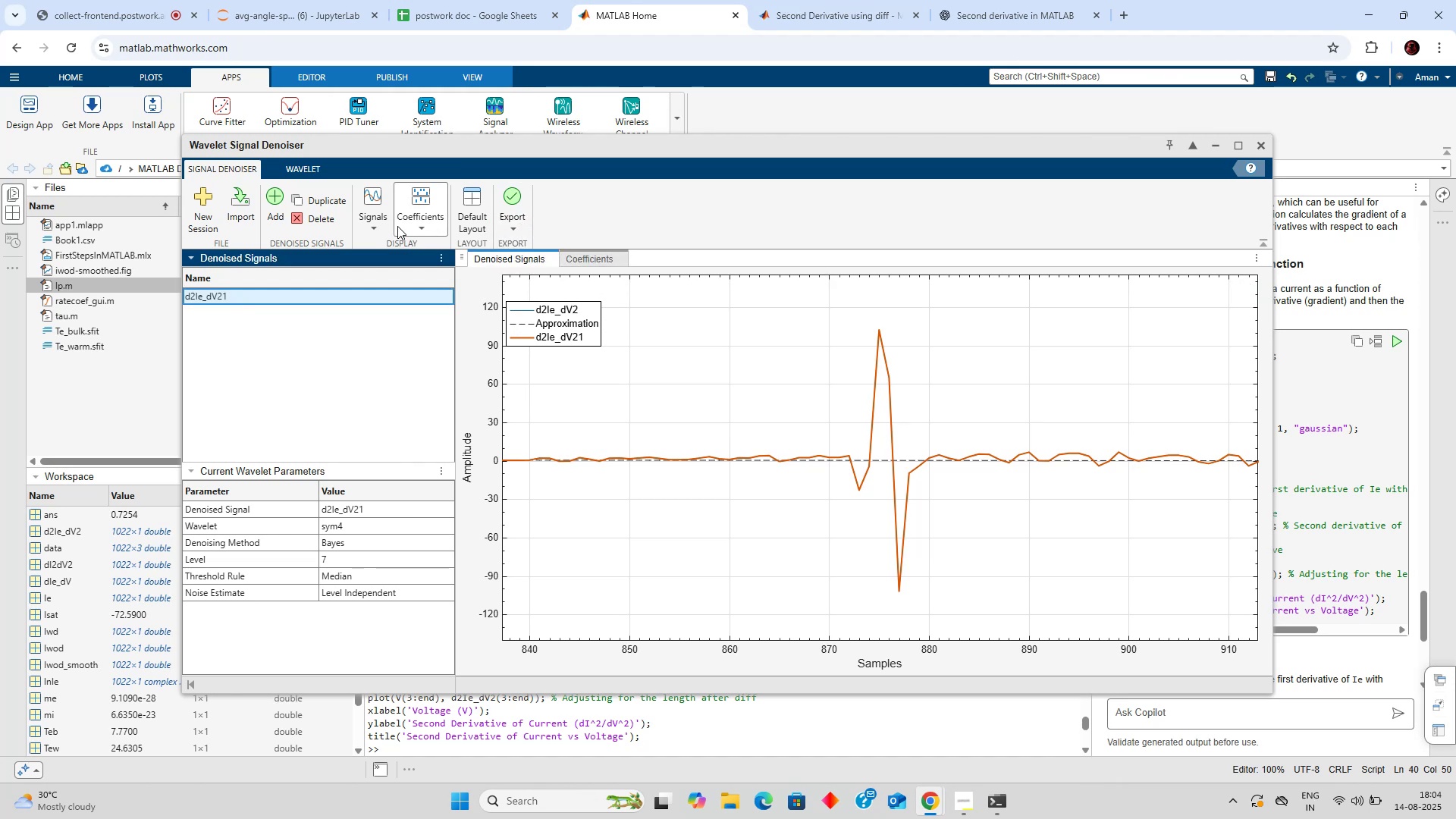 
left_click([382, 228])
 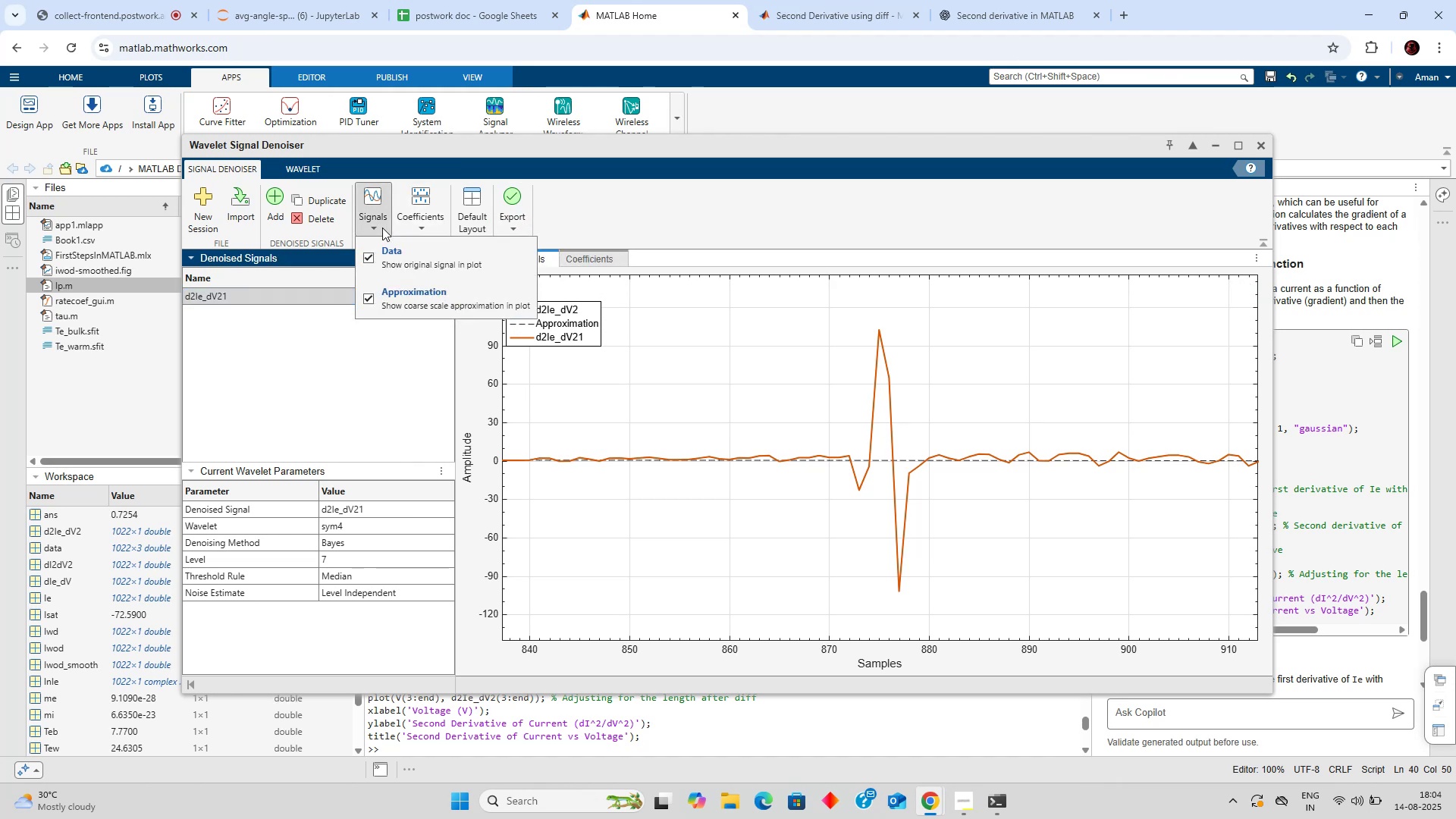 
left_click([382, 228])
 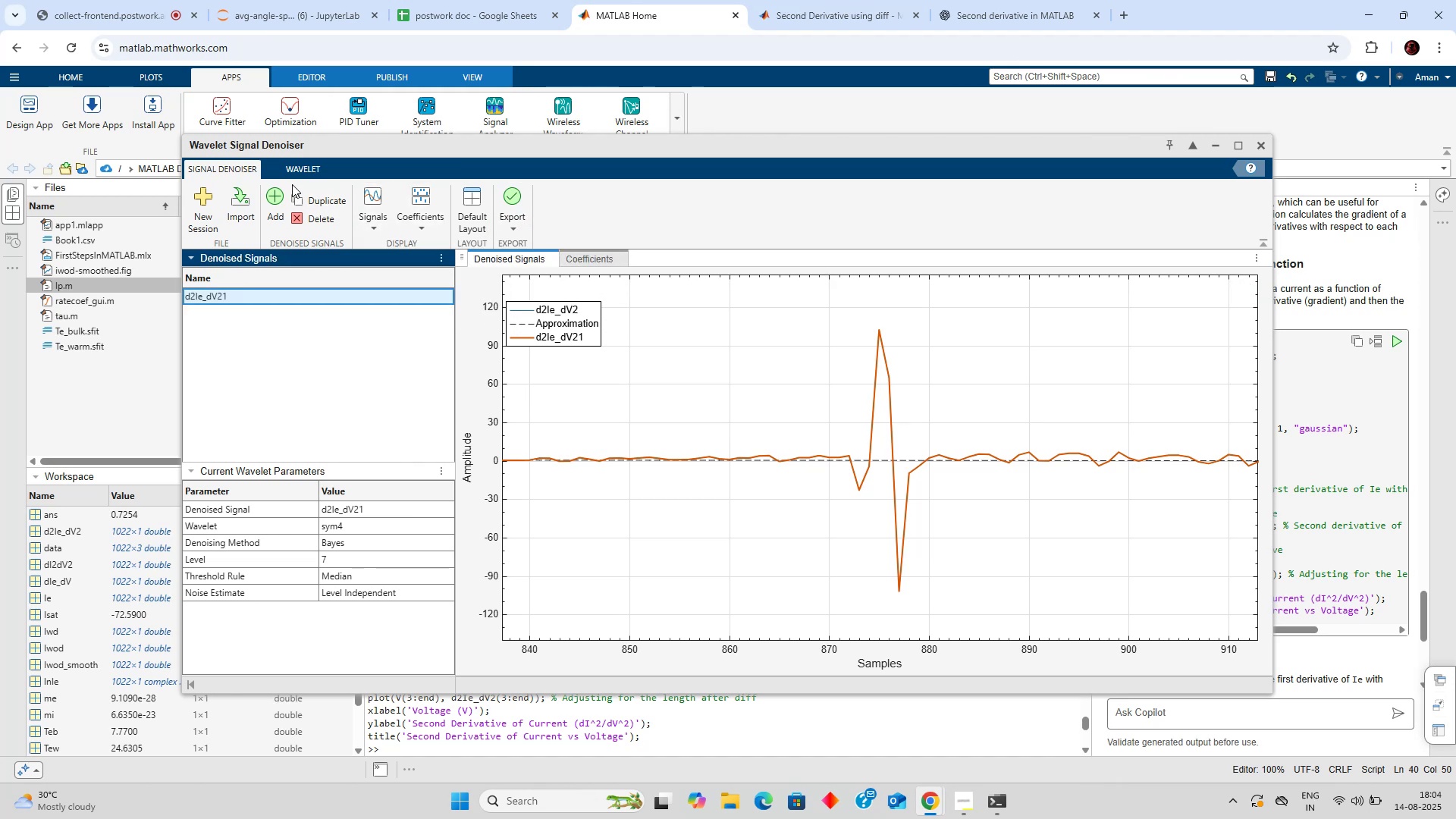 
left_click([292, 173])
 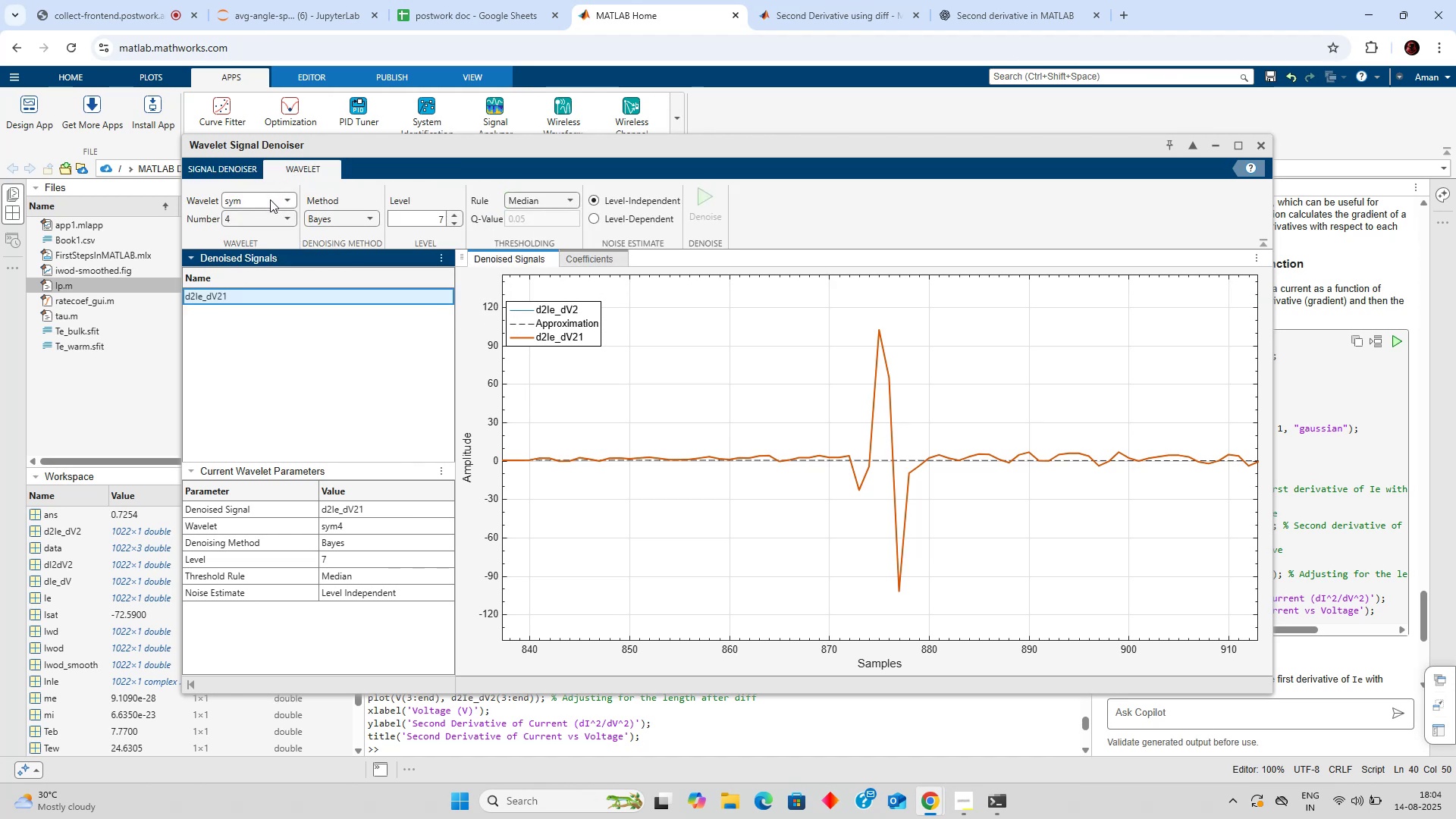 
left_click([291, 201])
 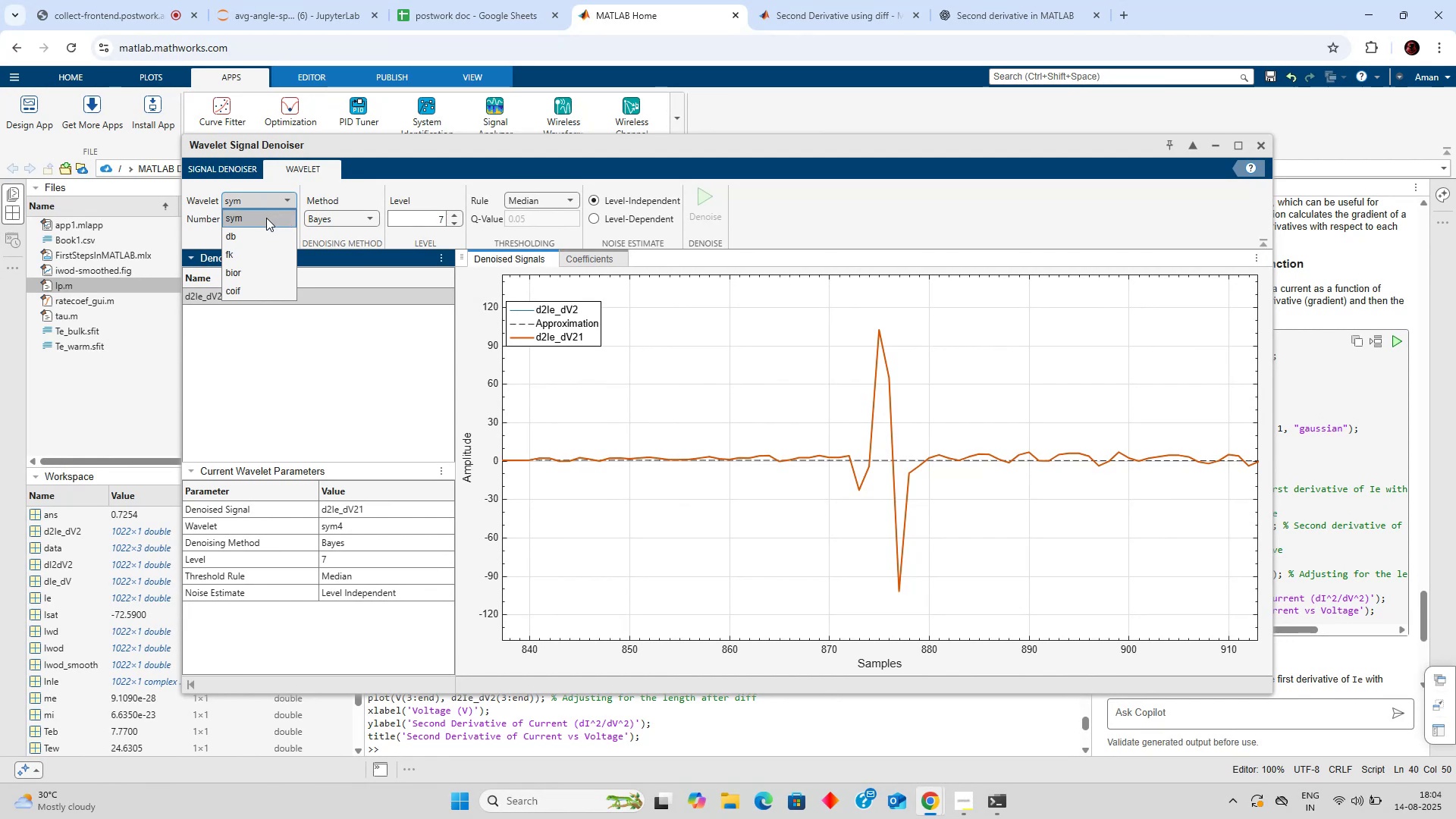 
left_click([284, 197])
 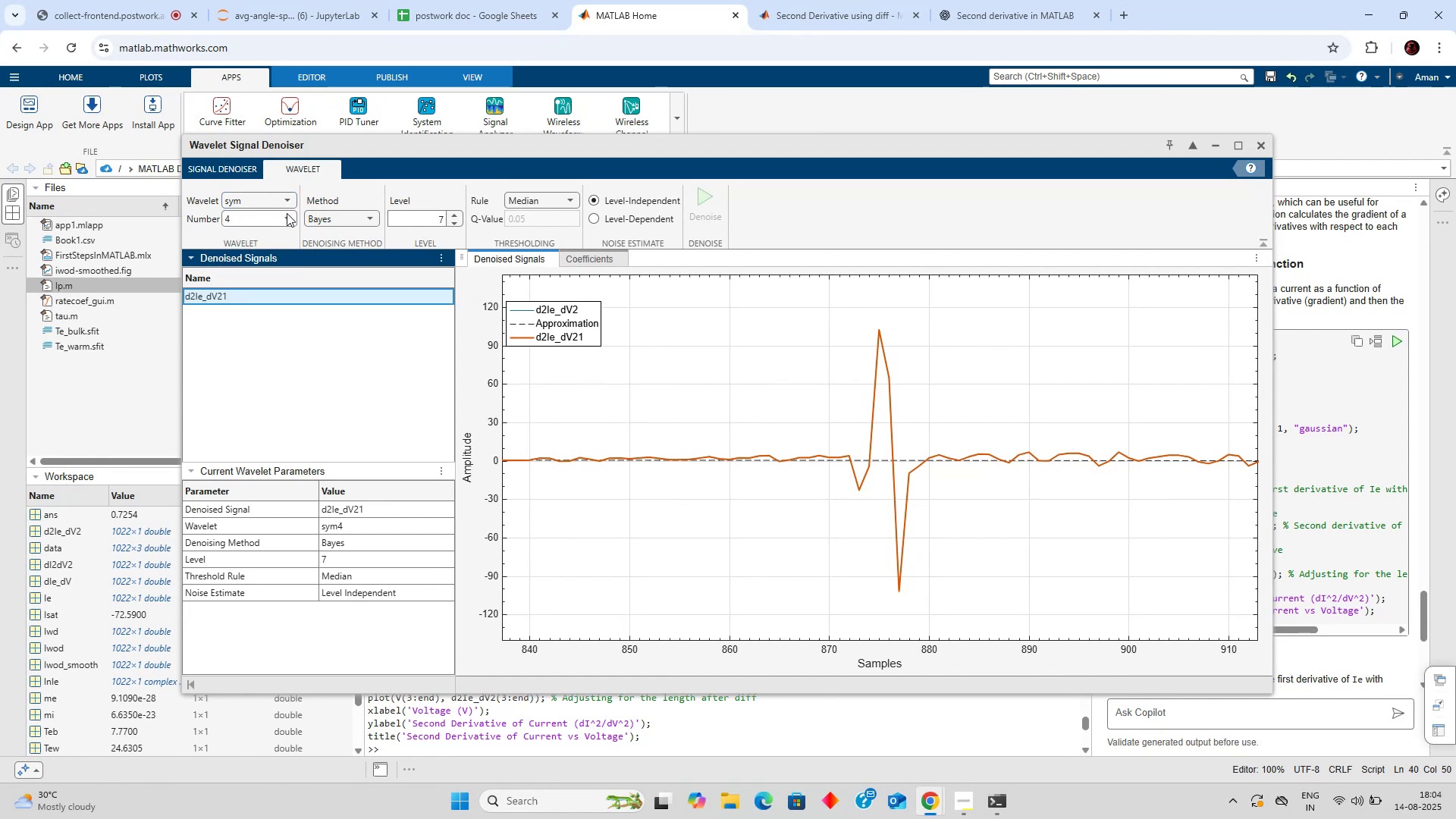 
left_click([289, 215])
 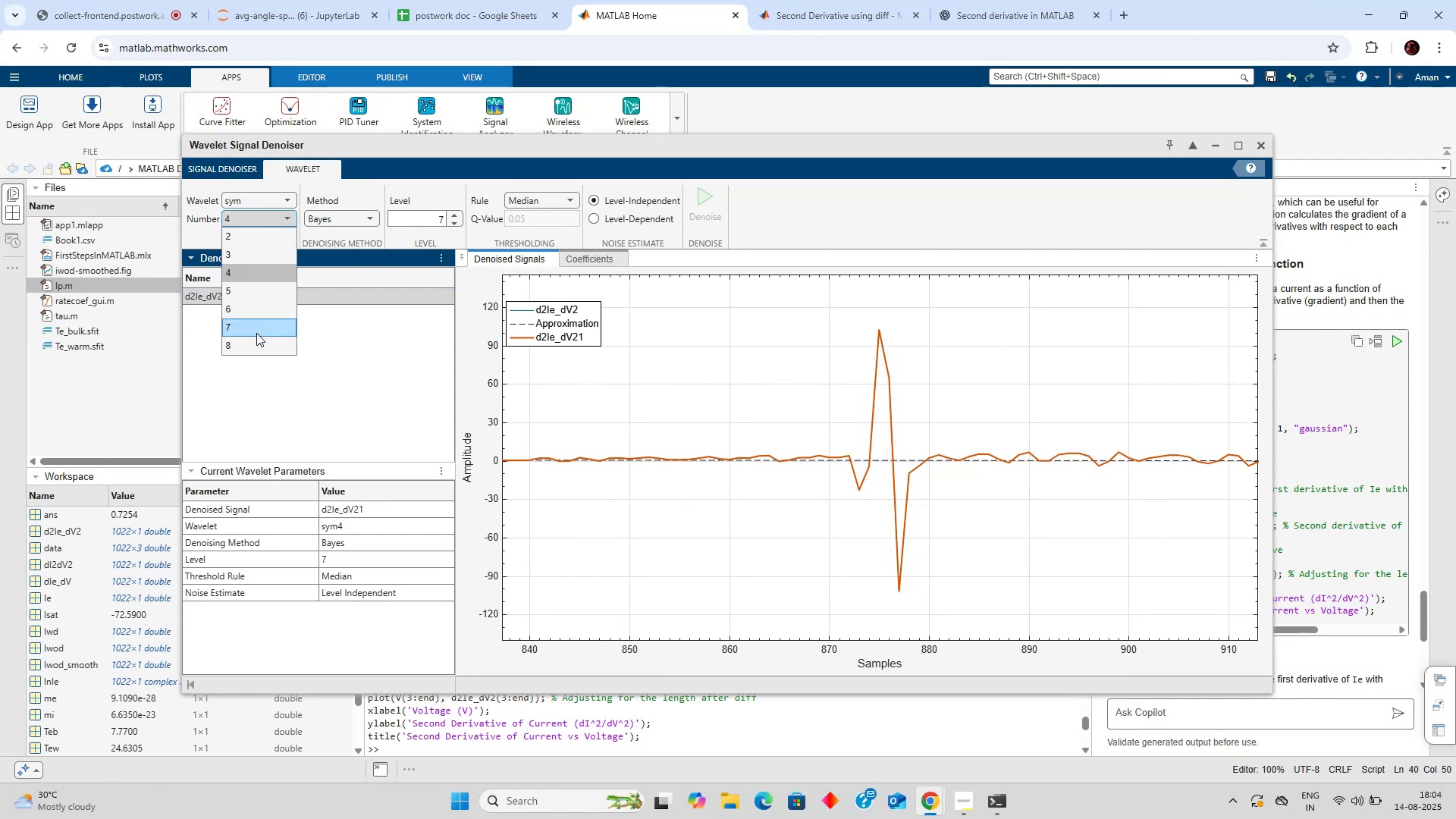 
left_click([253, 346])
 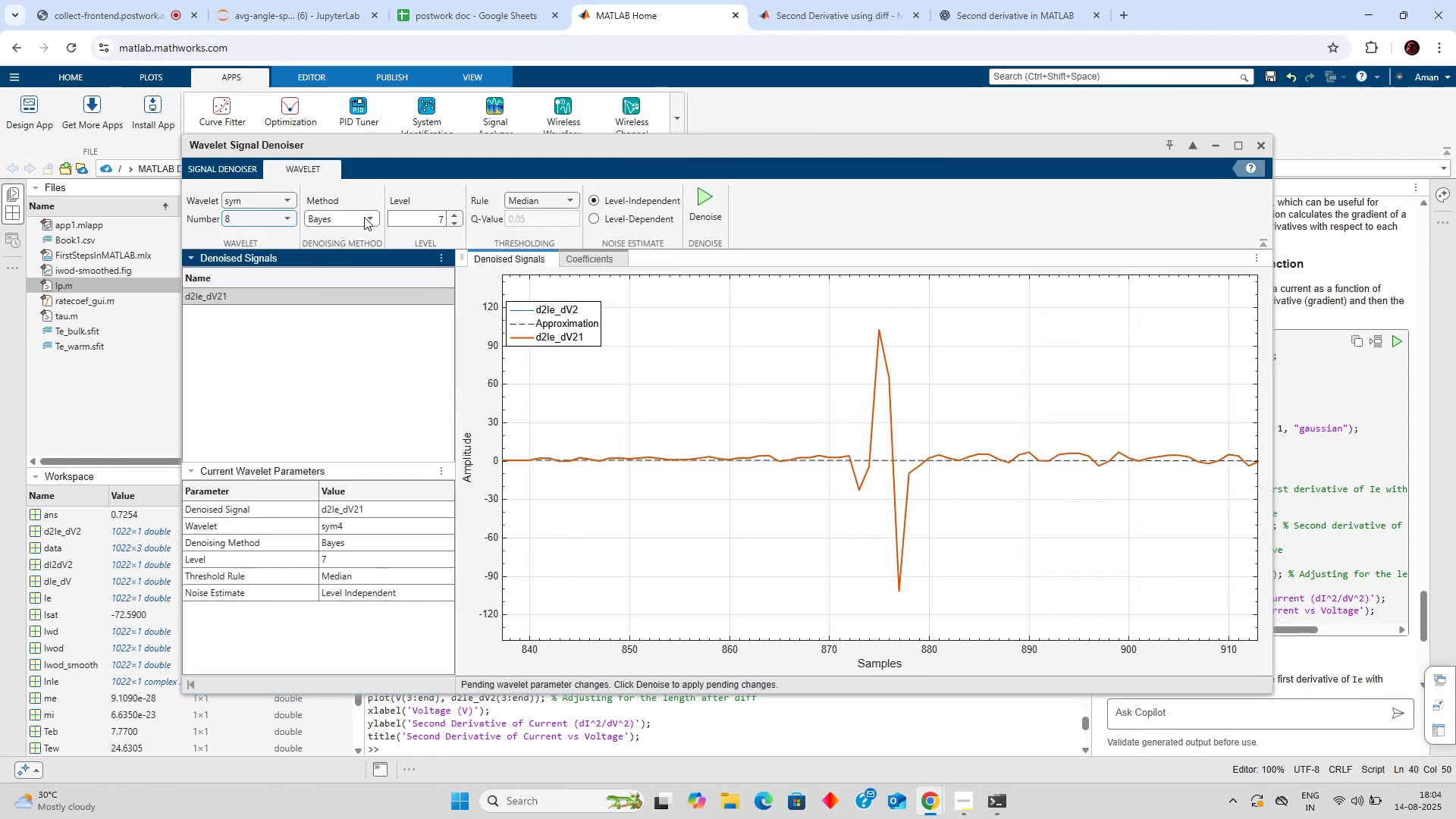 
left_click([364, 221])
 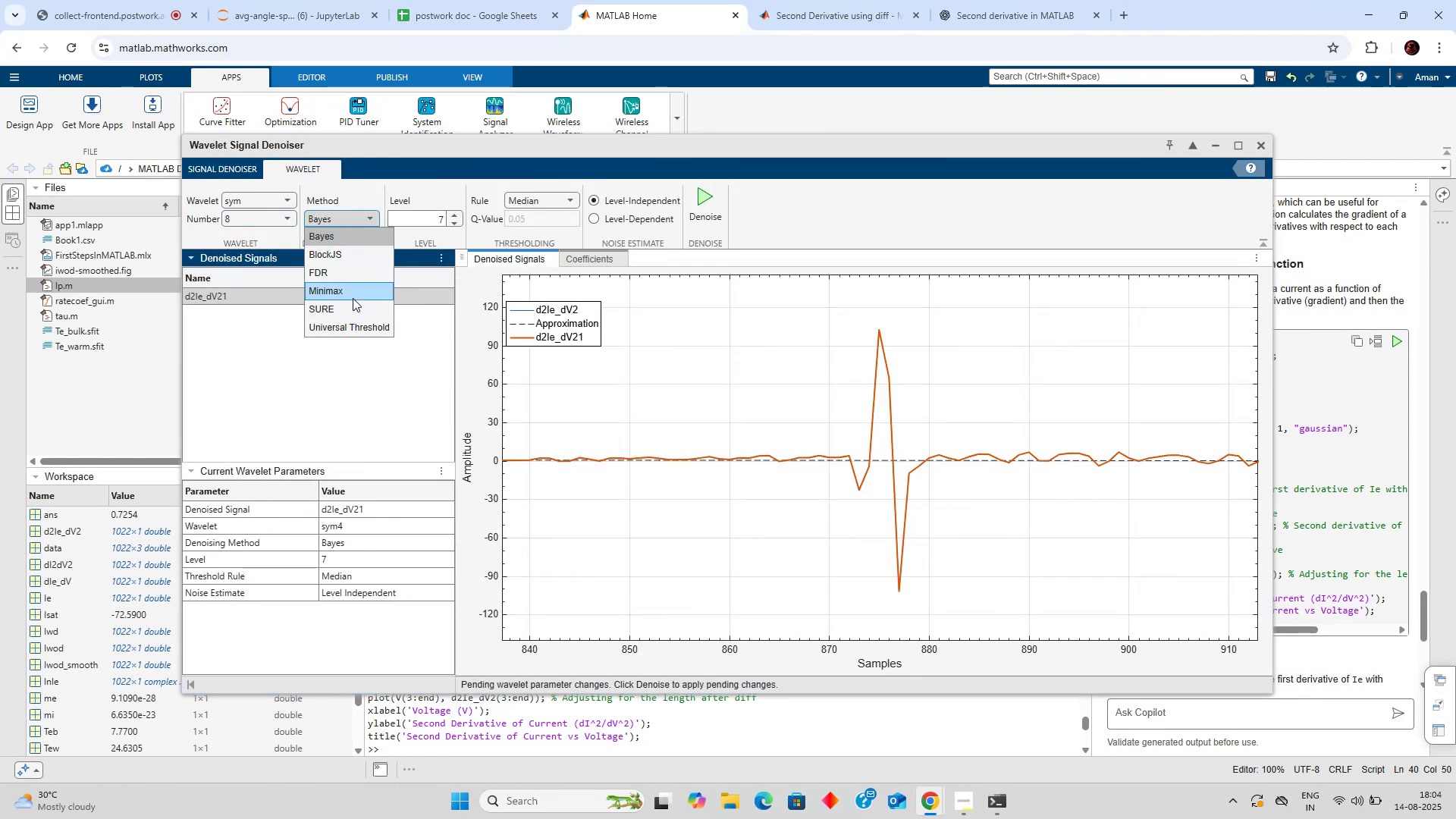 
left_click([350, 237])
 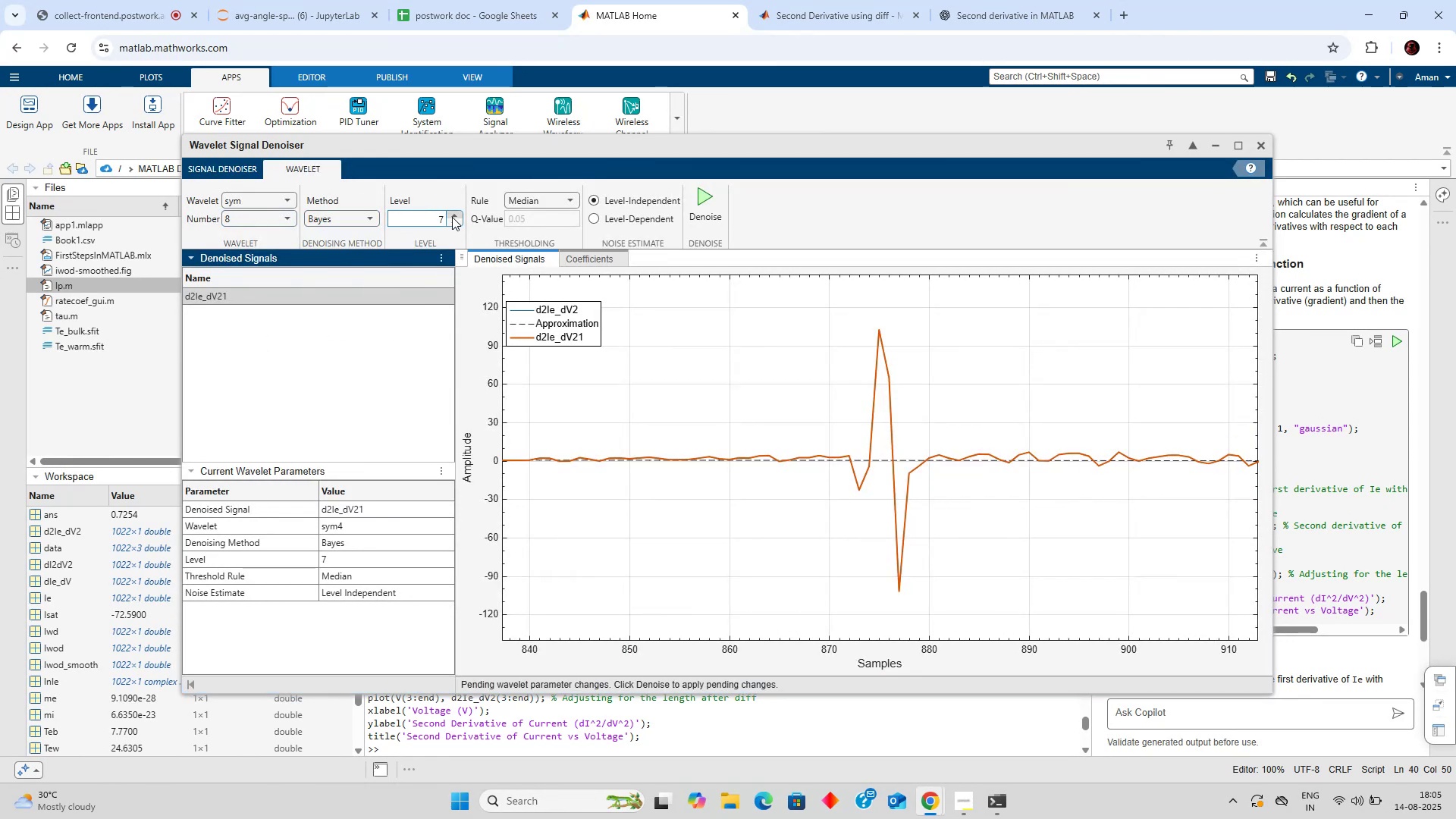 
double_click([452, 217])
 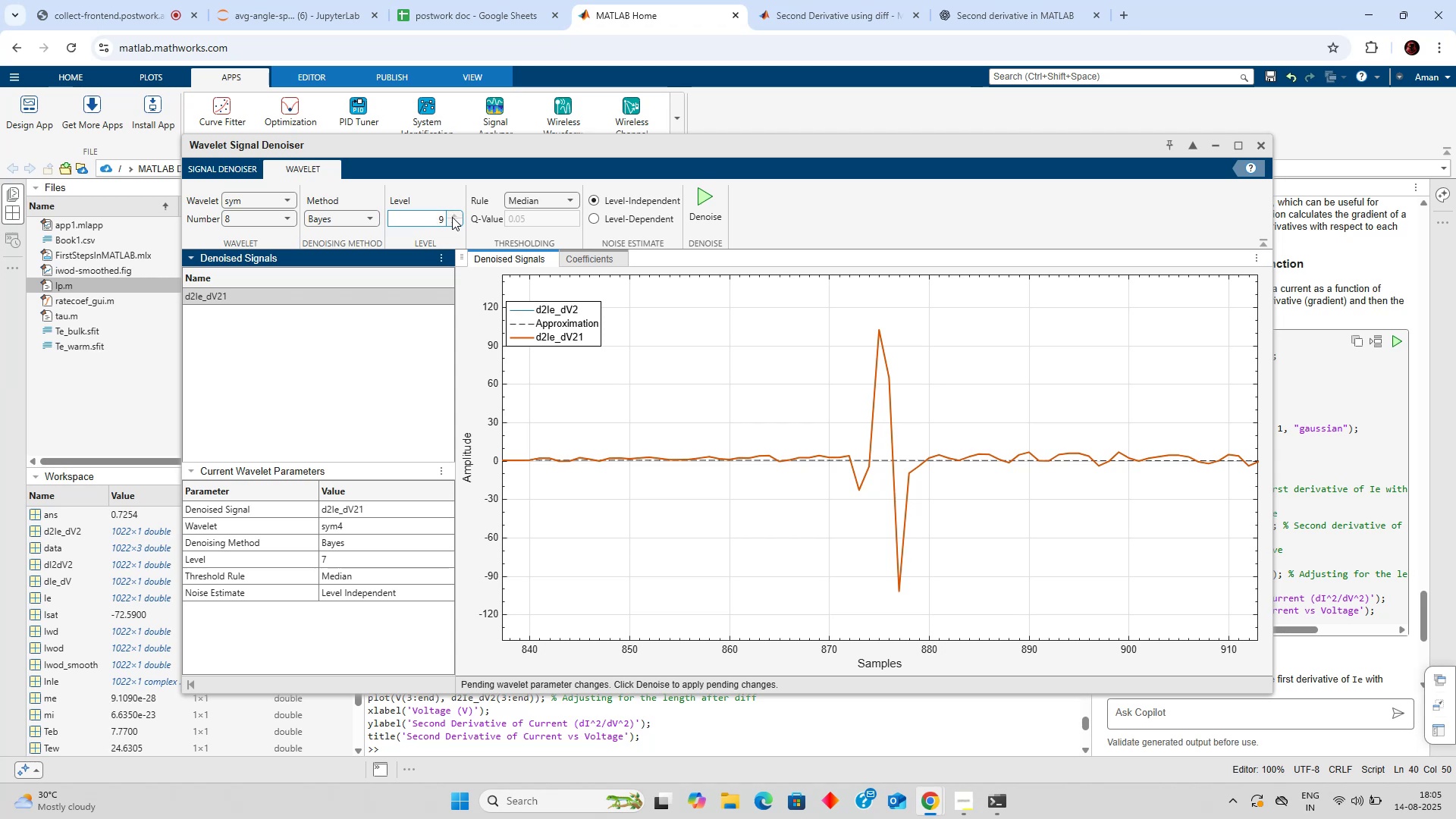 
triple_click([452, 217])
 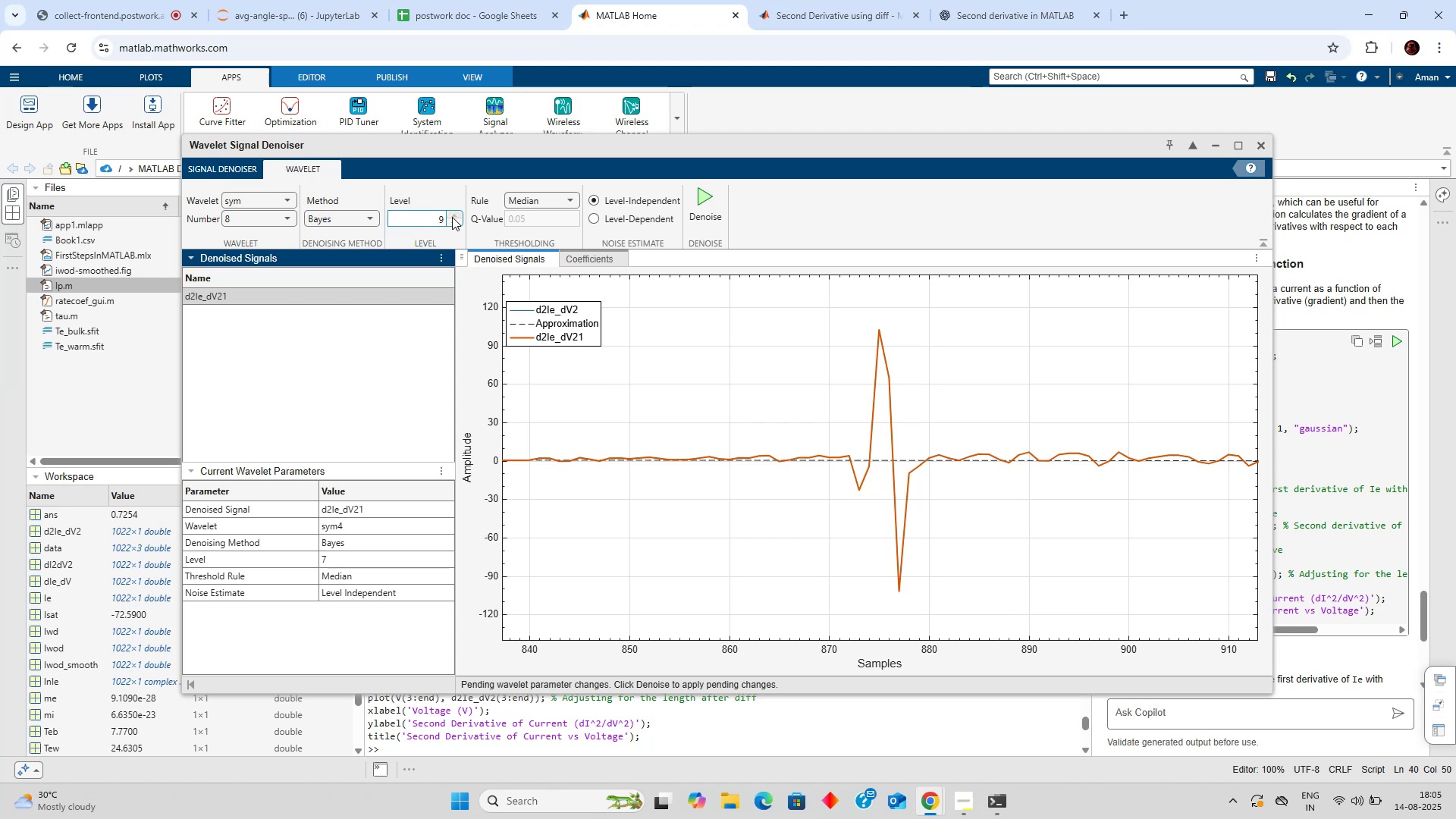 
triple_click([452, 217])
 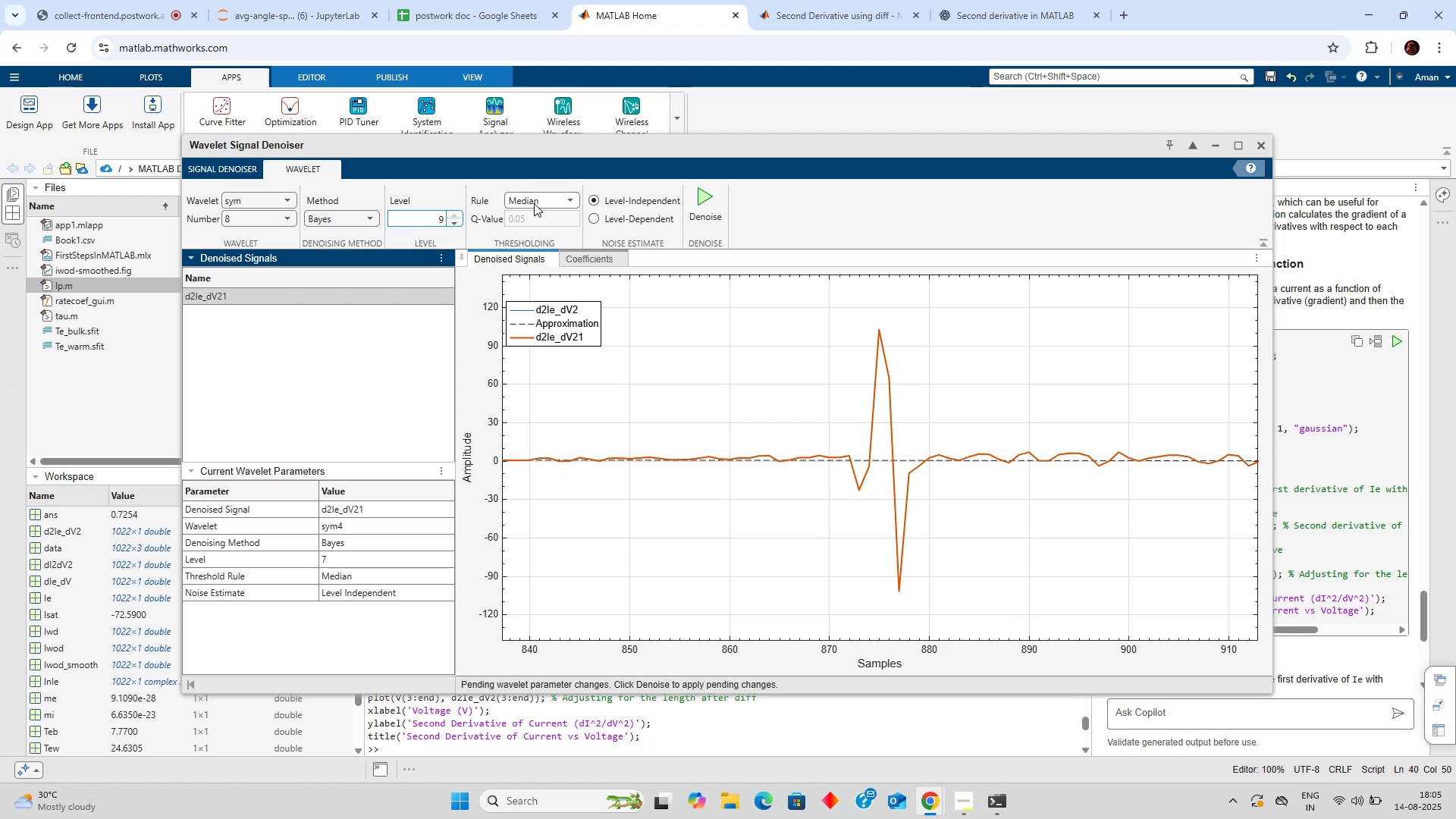 
left_click([568, 201])
 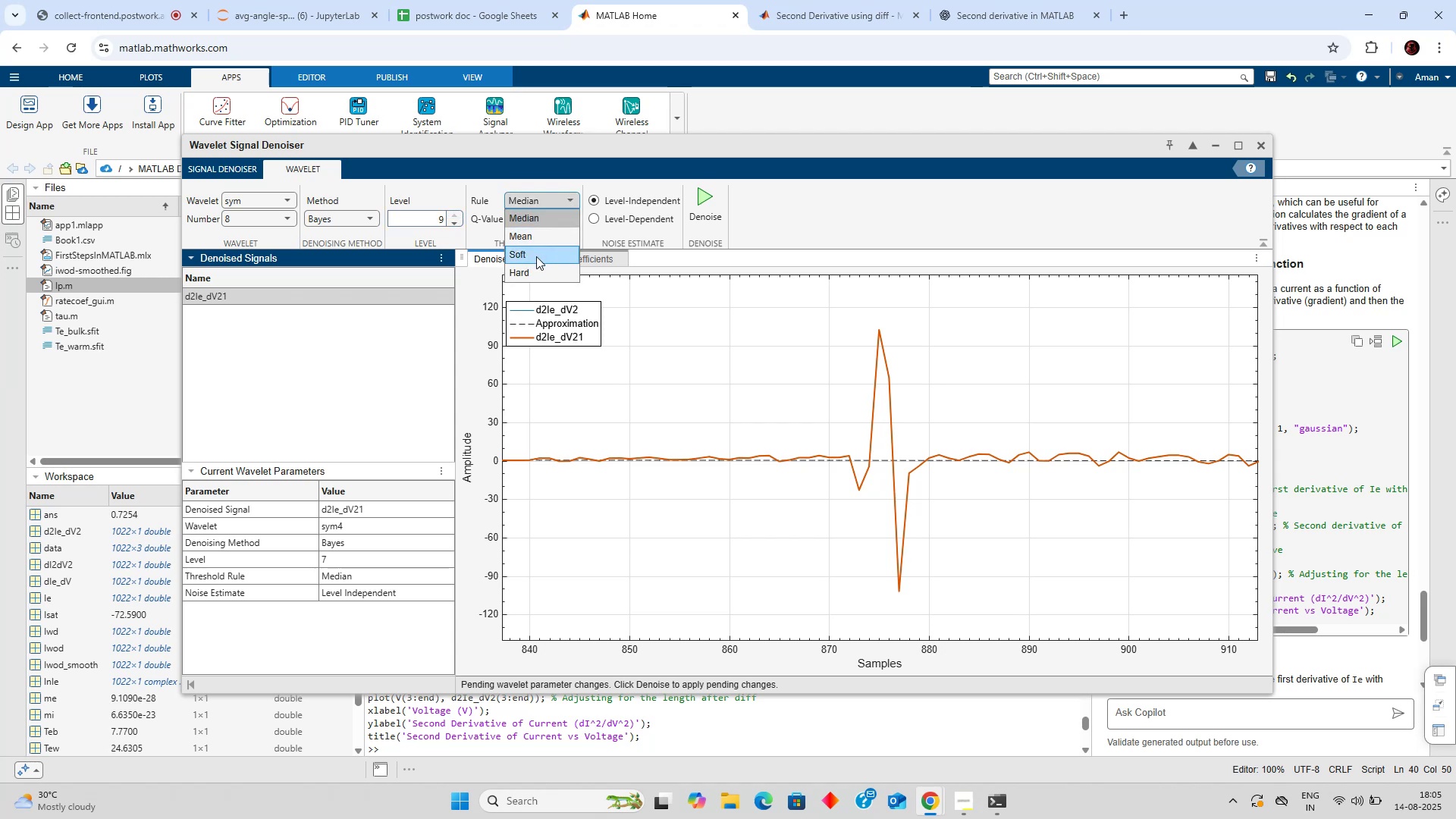 
left_click([534, 260])
 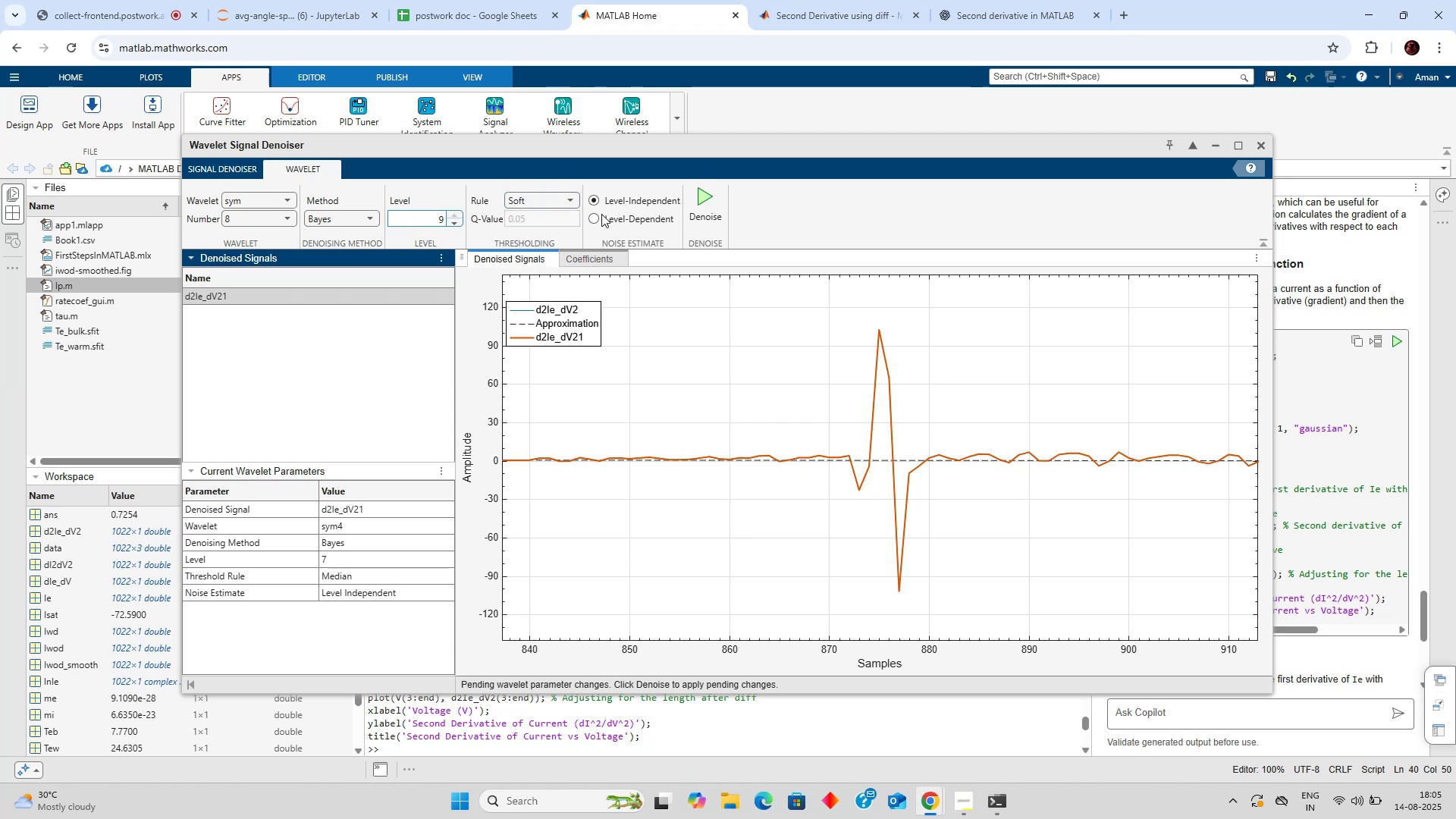 
double_click([599, 218])
 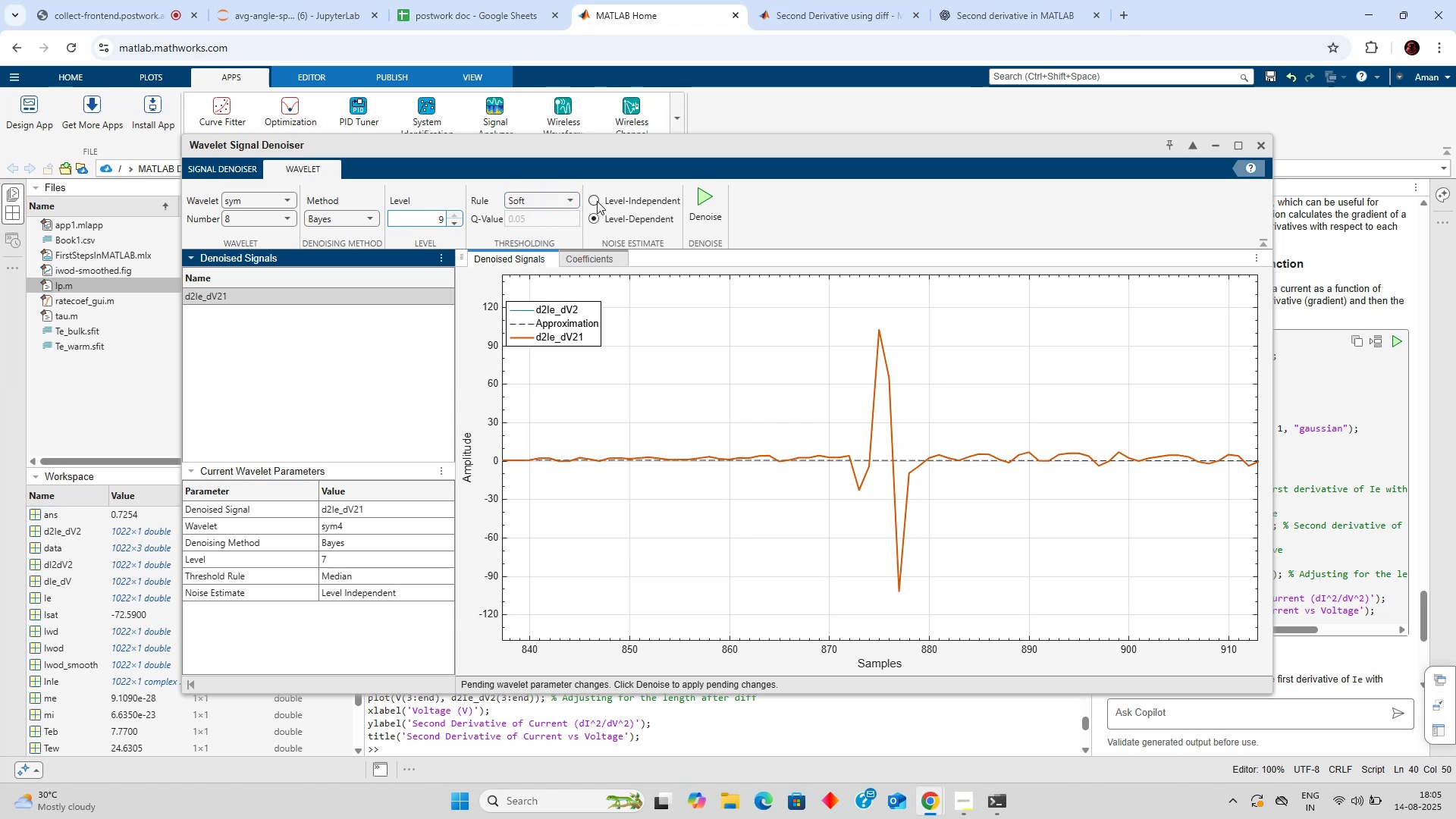 
left_click([597, 199])
 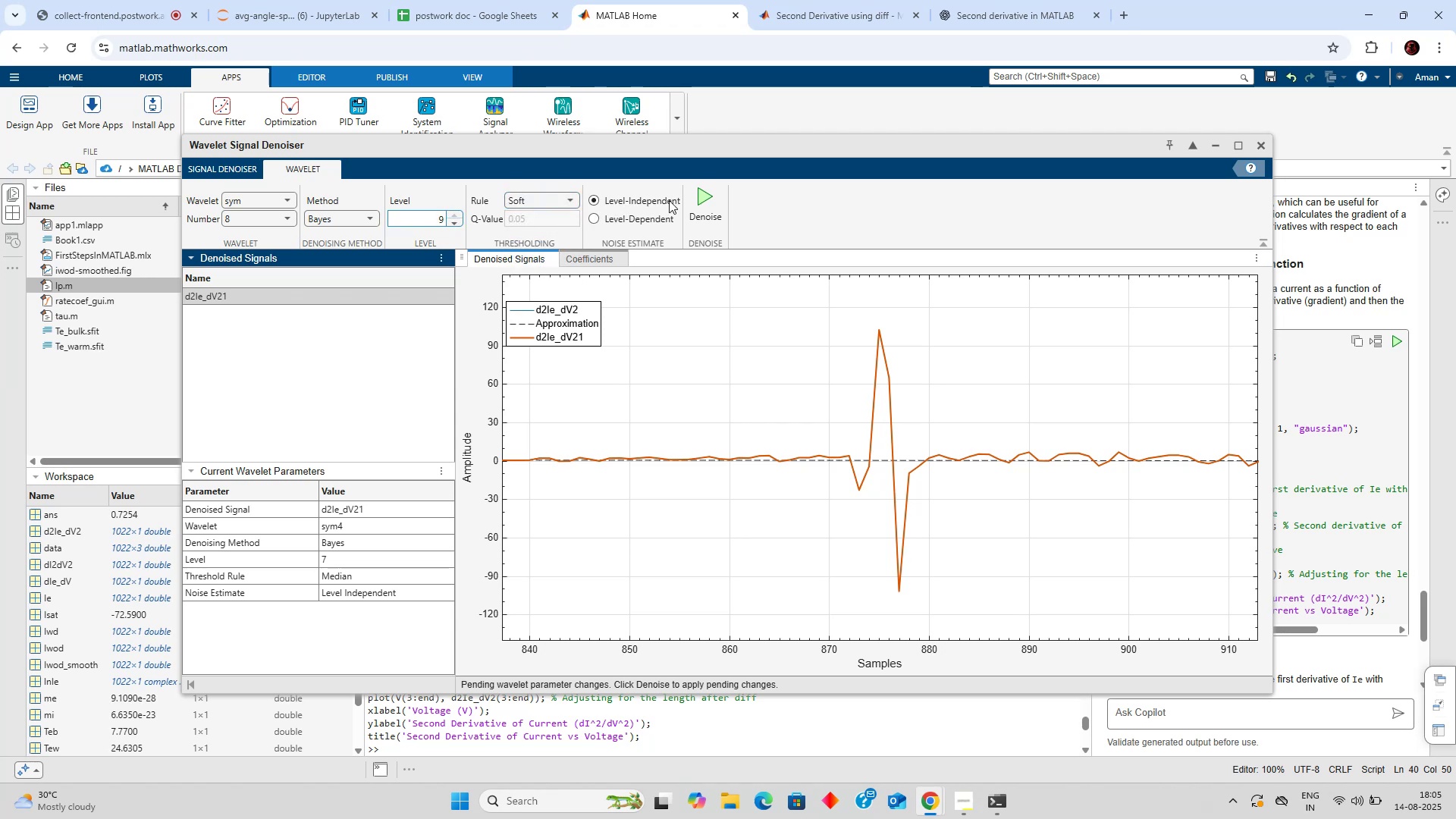 
double_click([688, 198])
 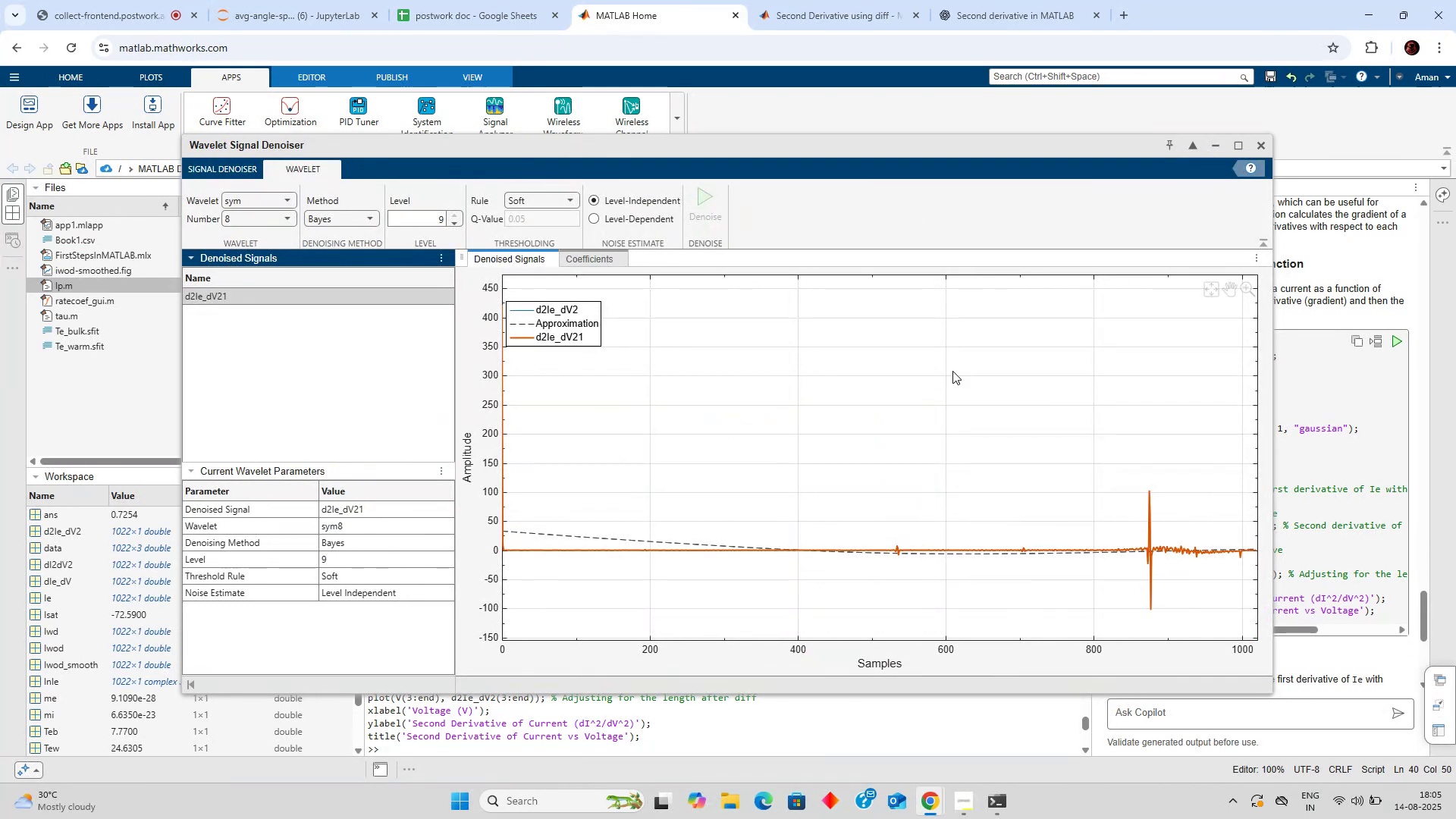 
mouse_move([612, 218])
 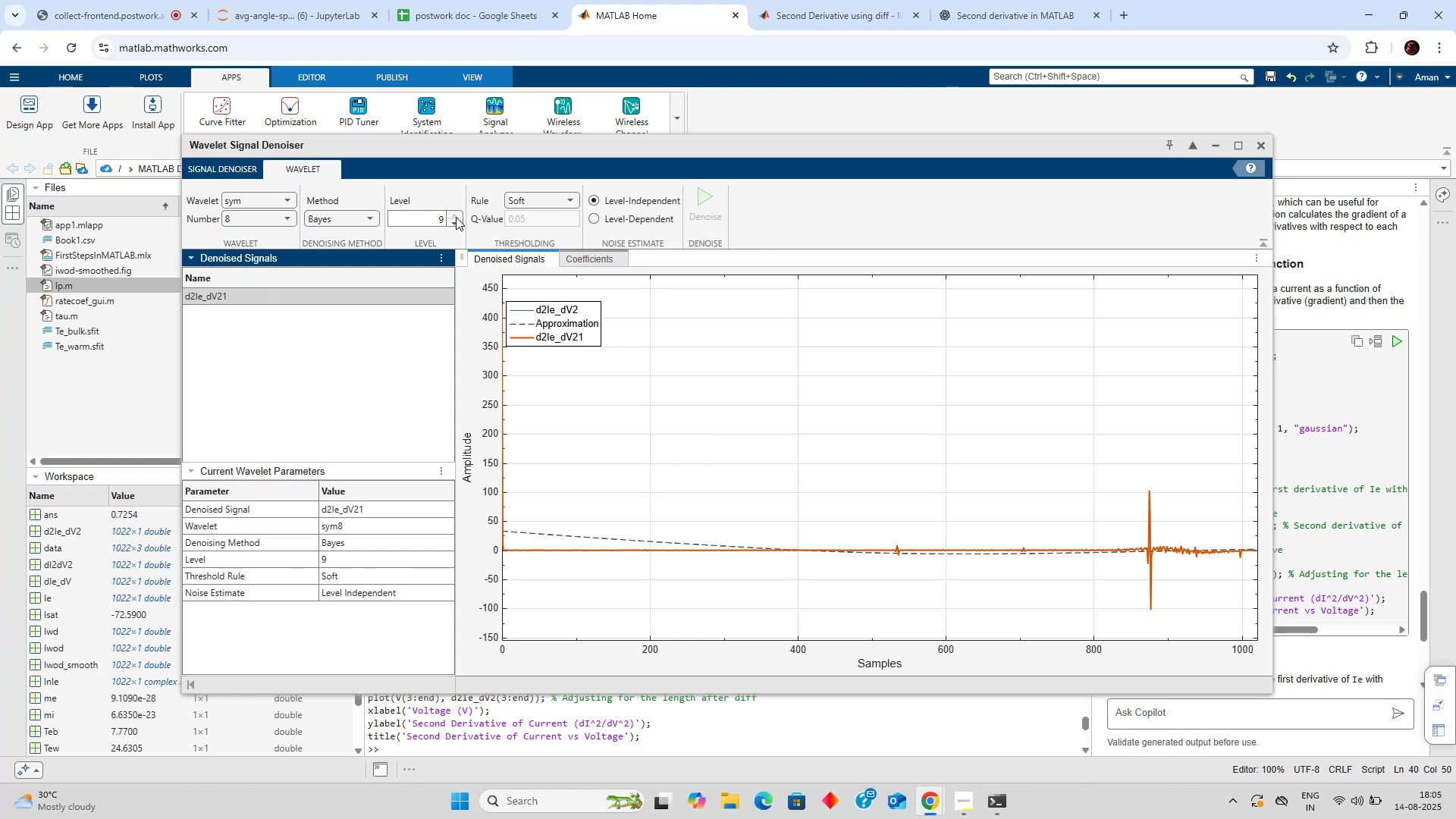 
double_click([456, 217])
 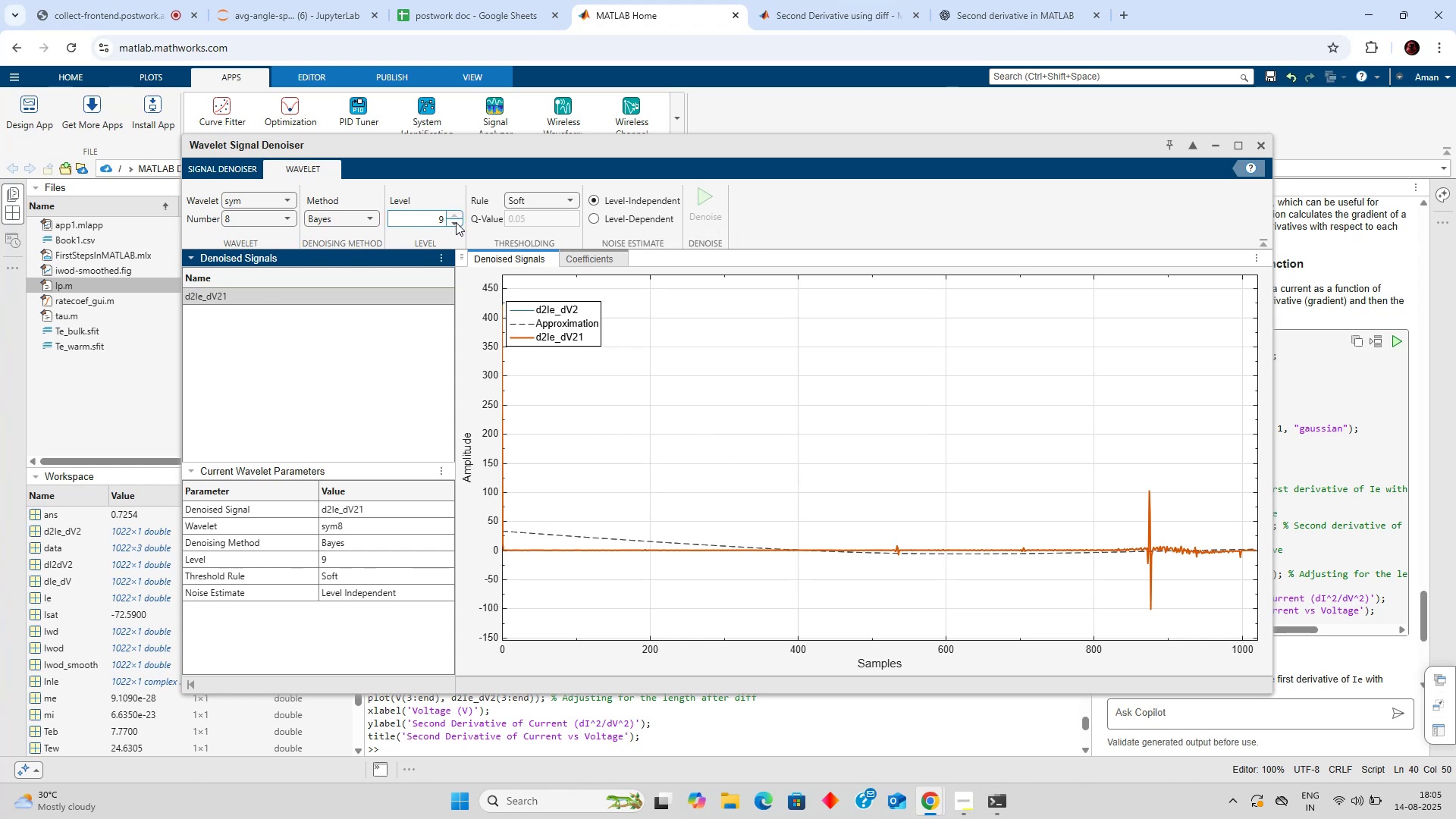 
triple_click([456, 222])
 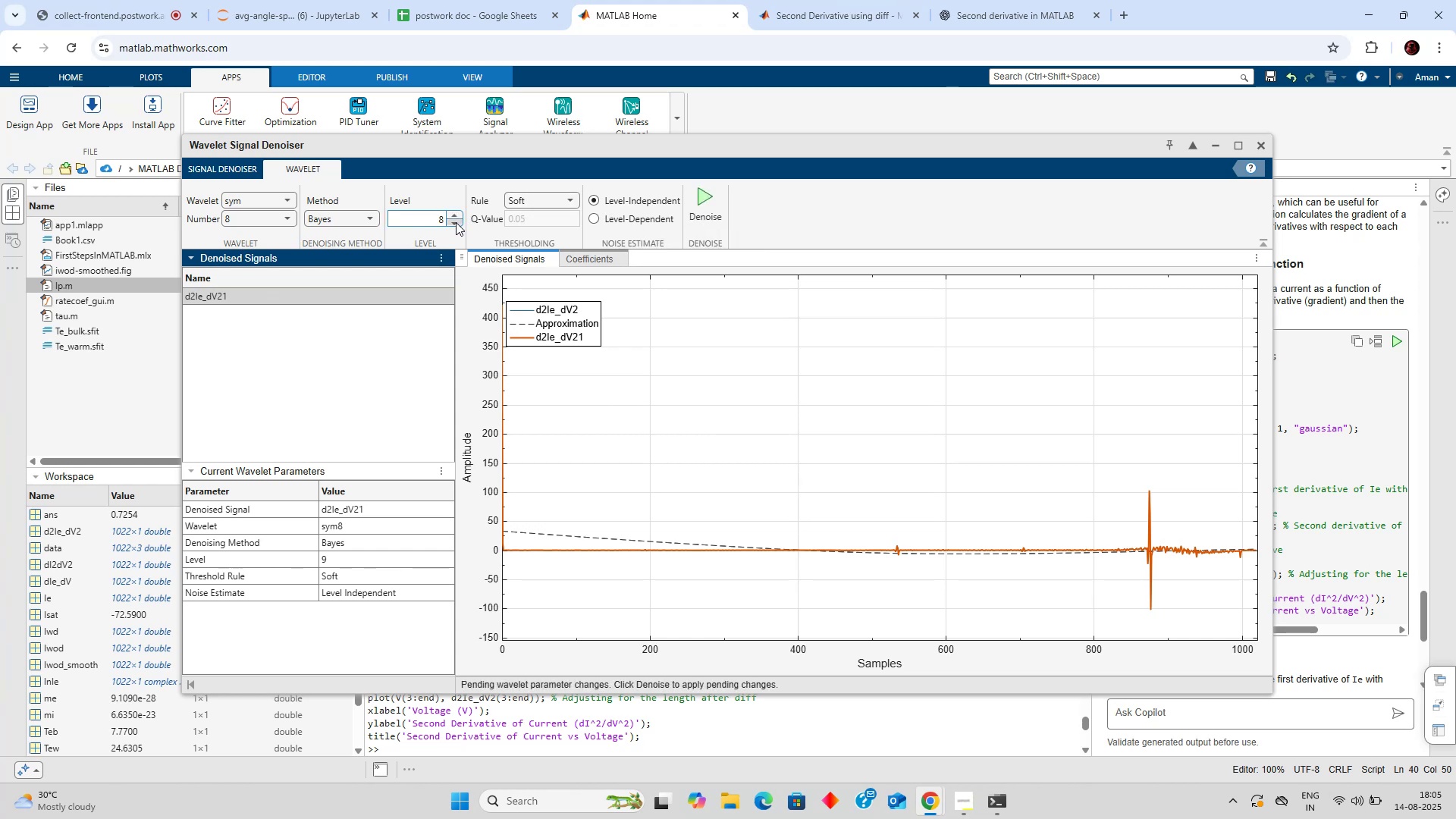 
triple_click([456, 222])
 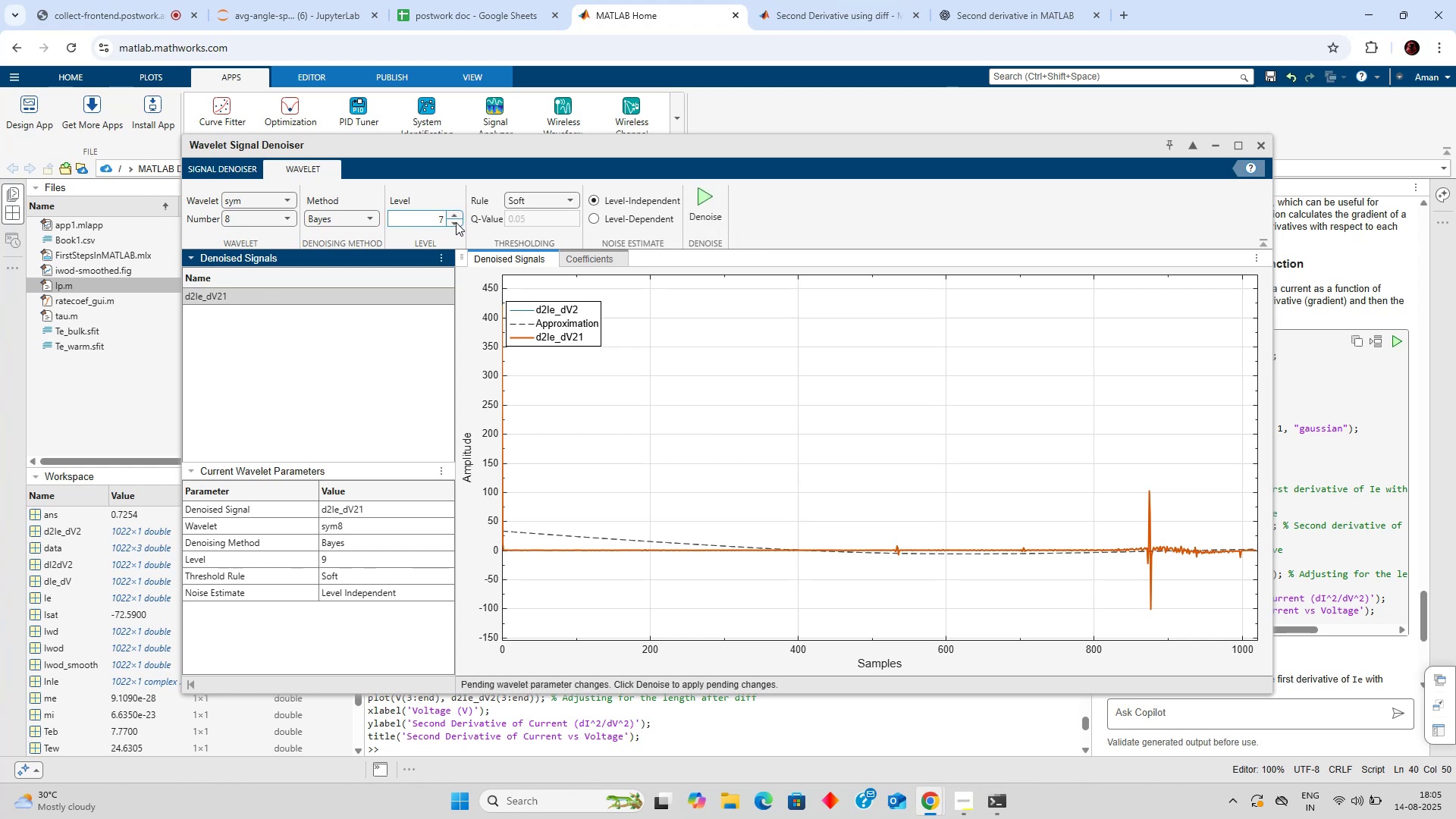 
triple_click([456, 222])
 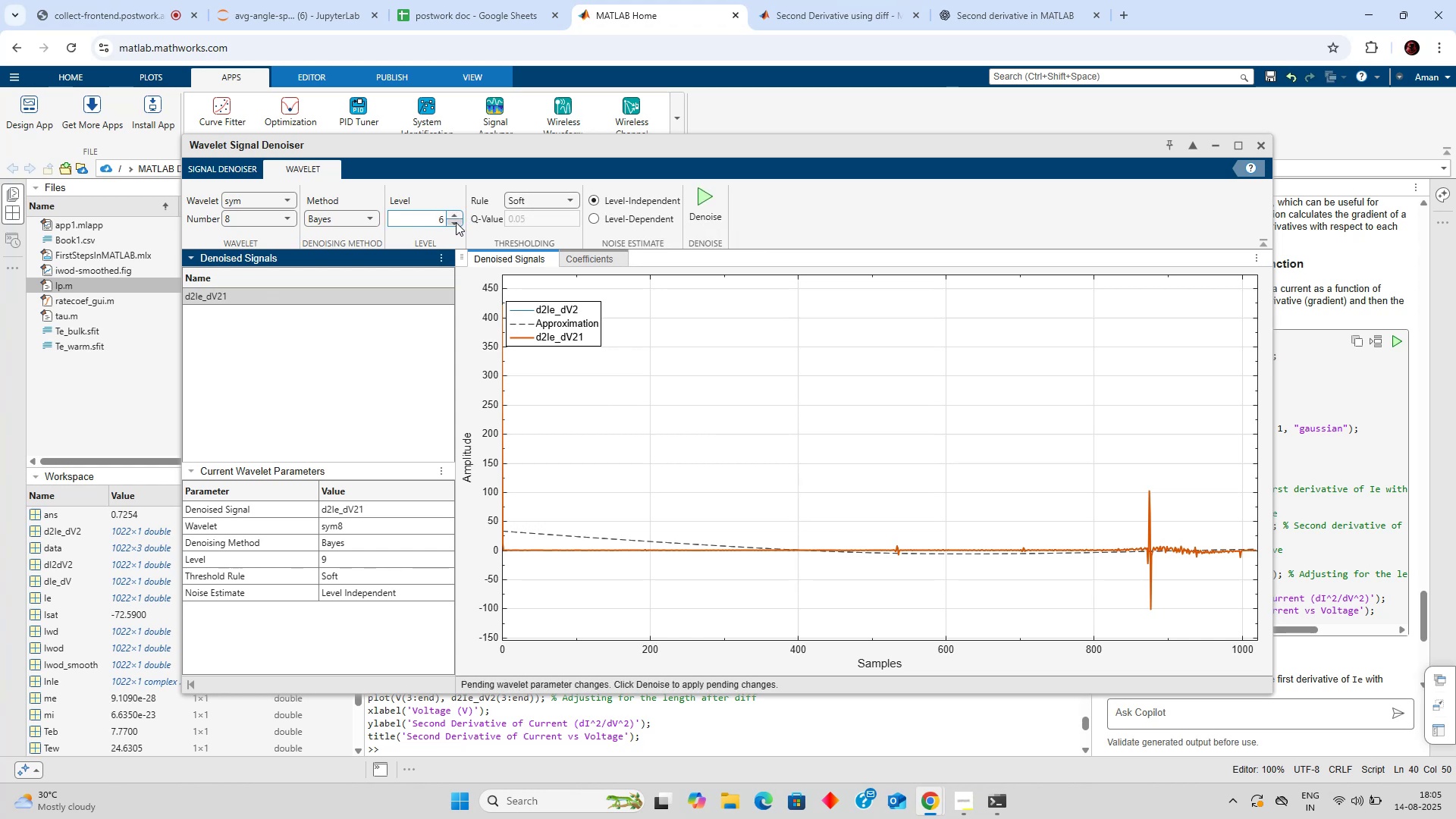 
triple_click([456, 222])
 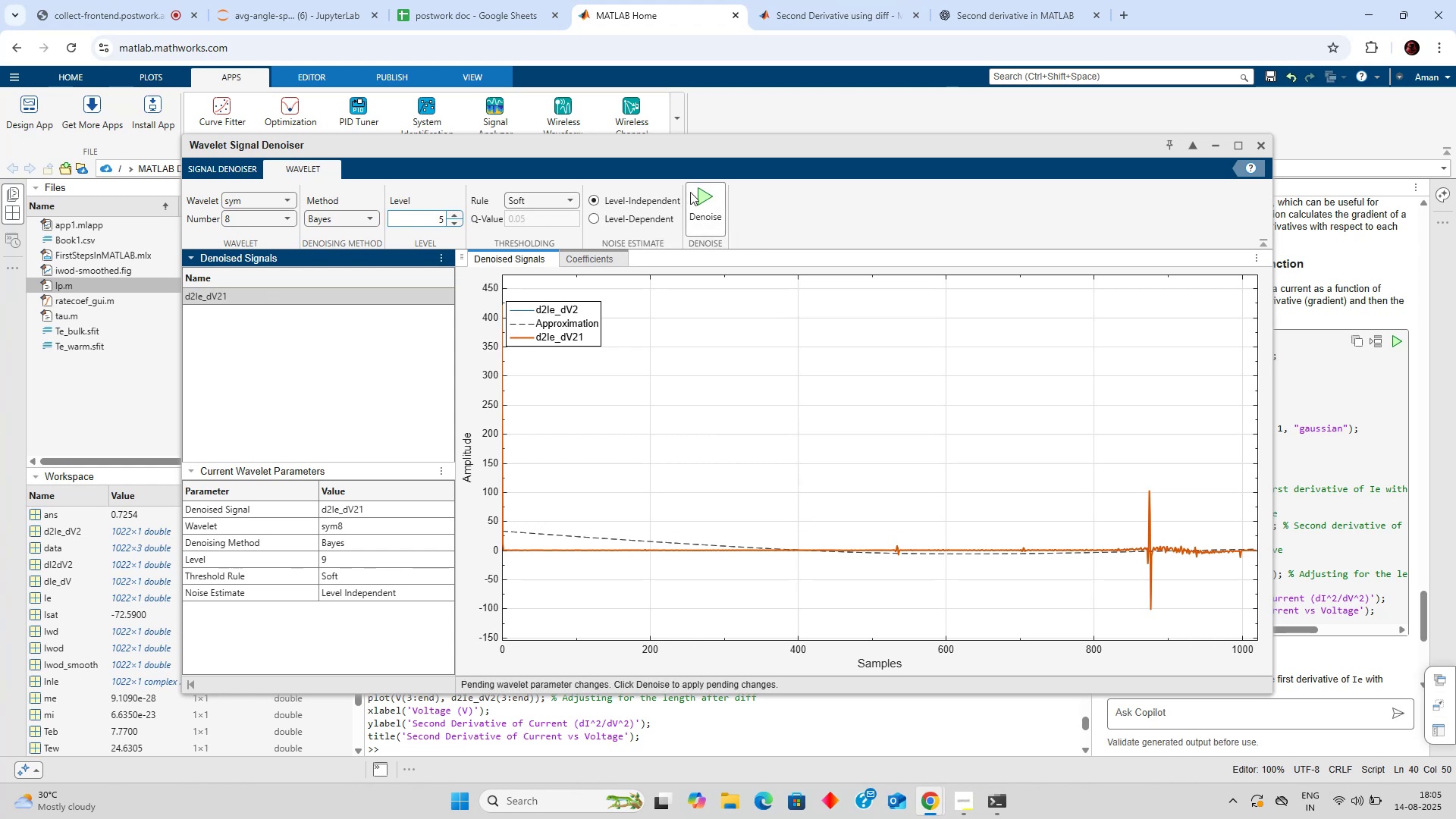 
left_click([704, 195])
 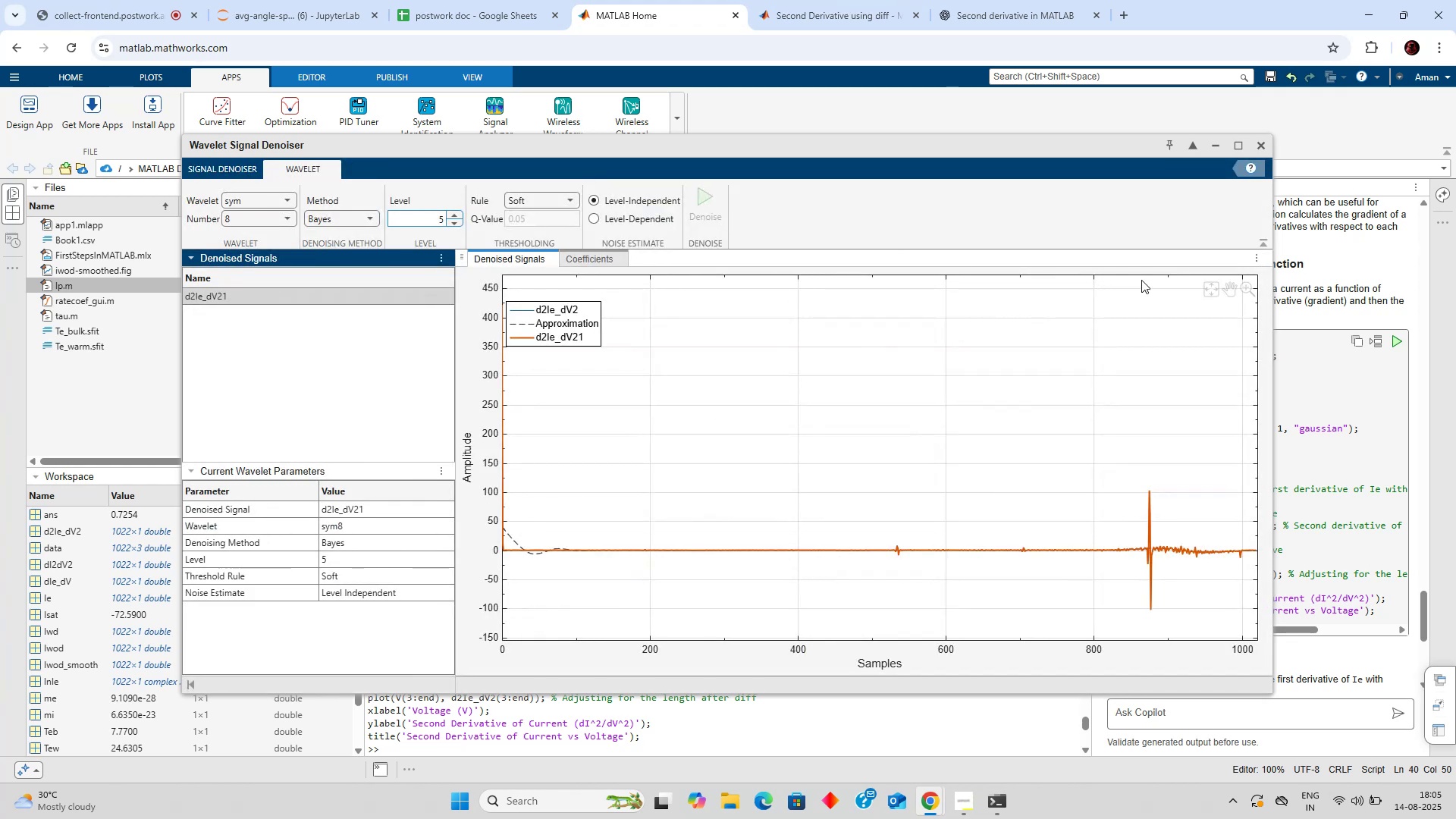 
left_click([1247, 286])
 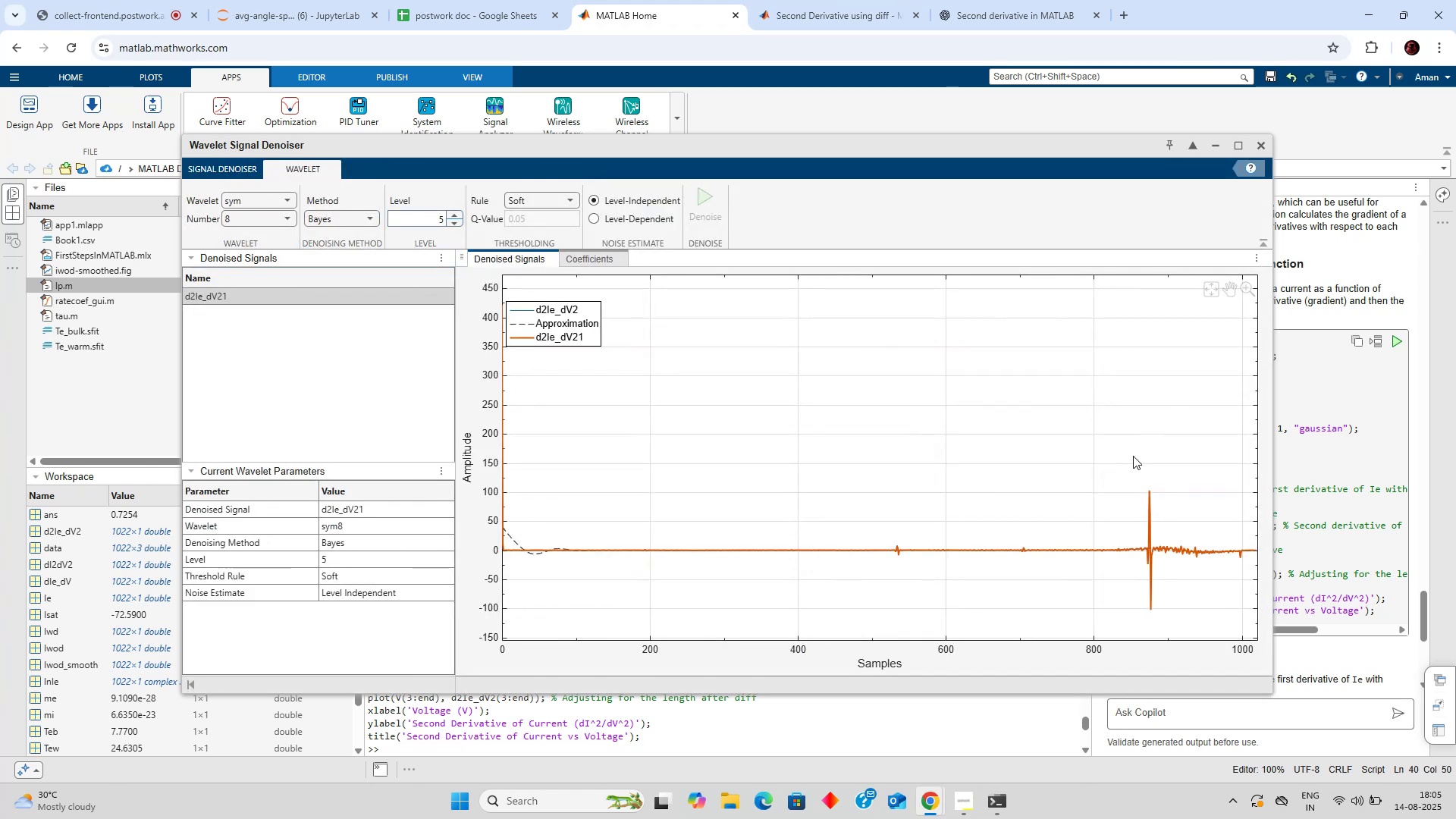 
left_click_drag(start_coordinate=[1133, 471], to_coordinate=[1163, 600])
 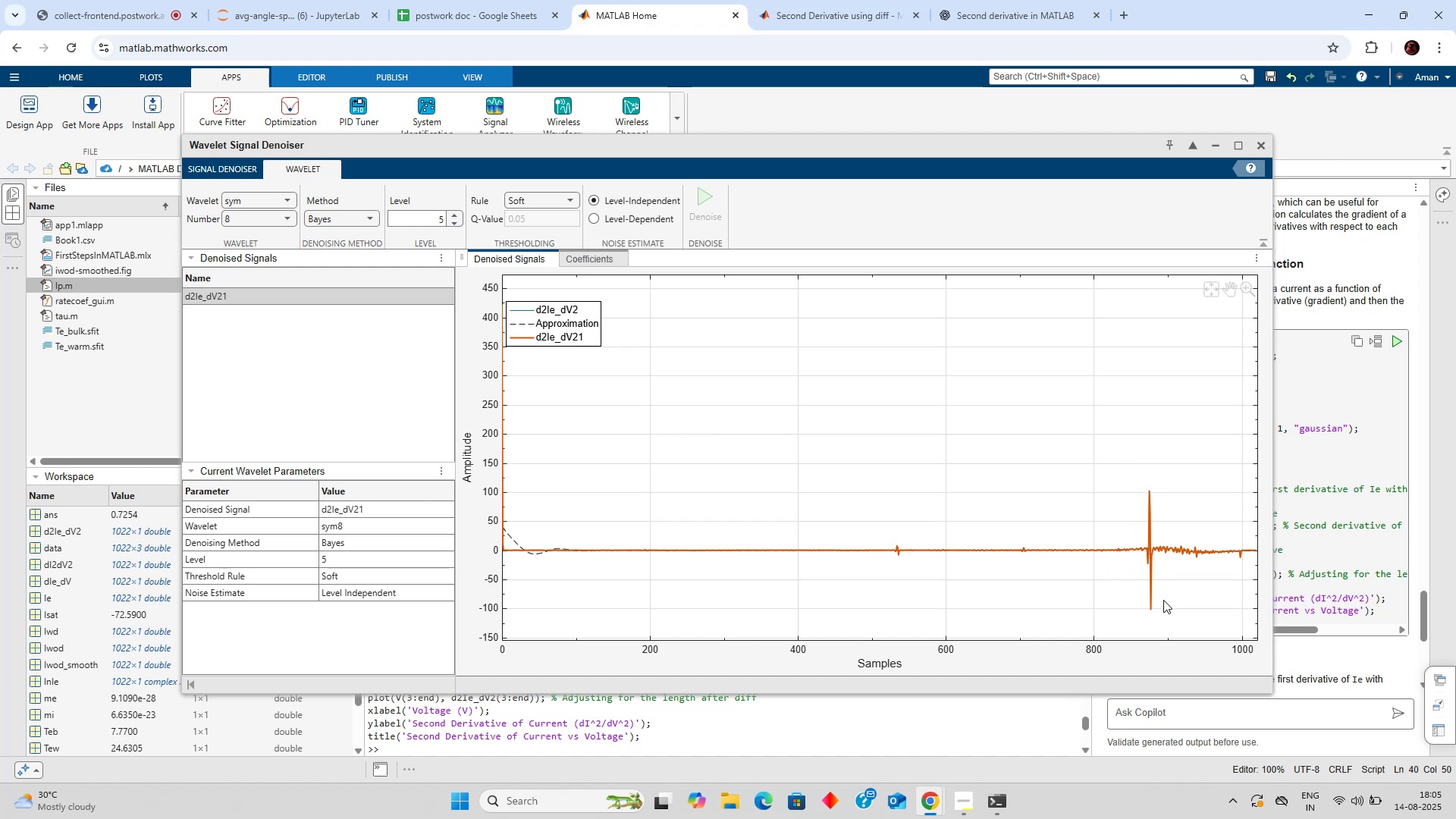 
left_click([1163, 600])
 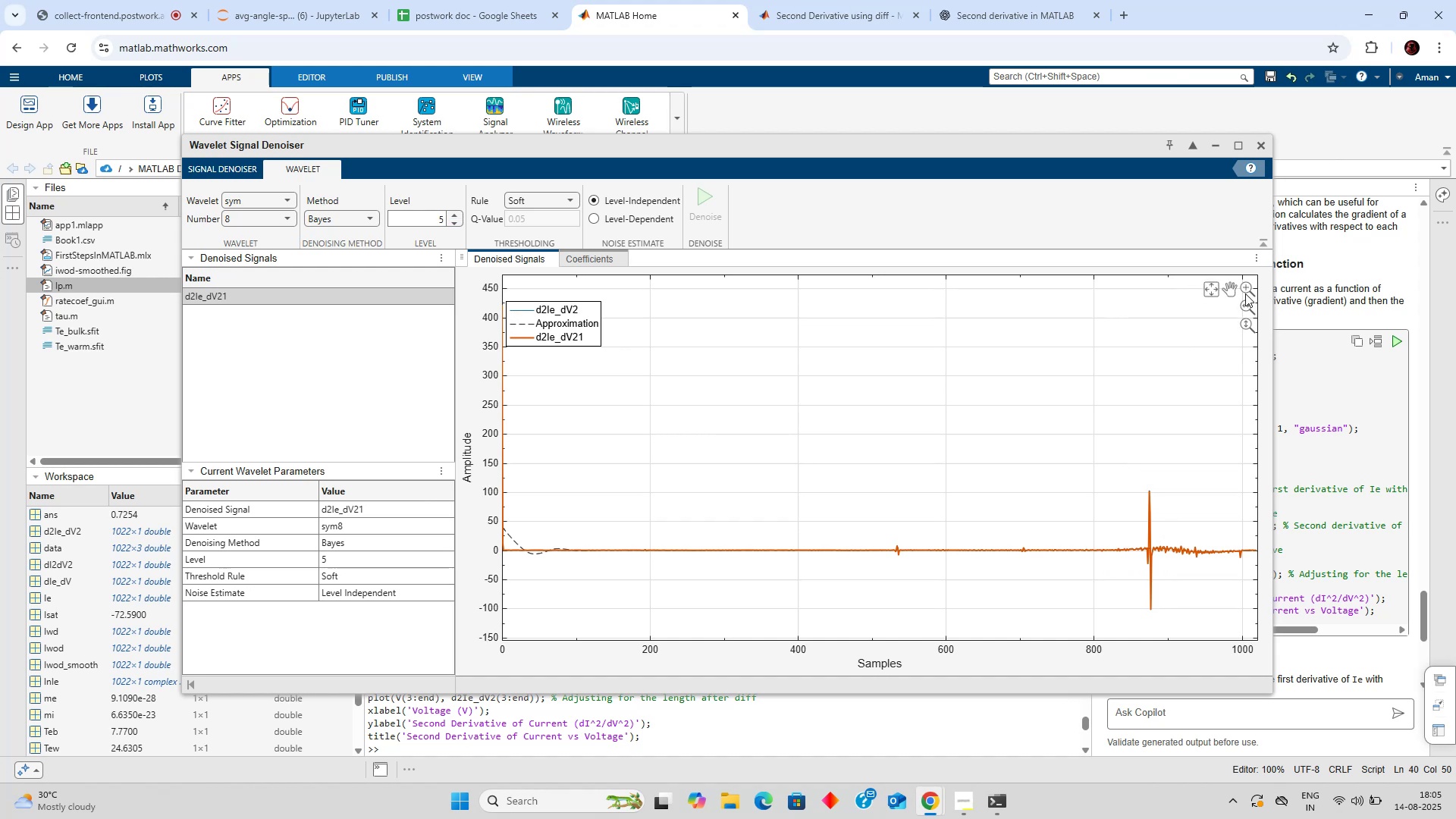 
left_click([1244, 293])
 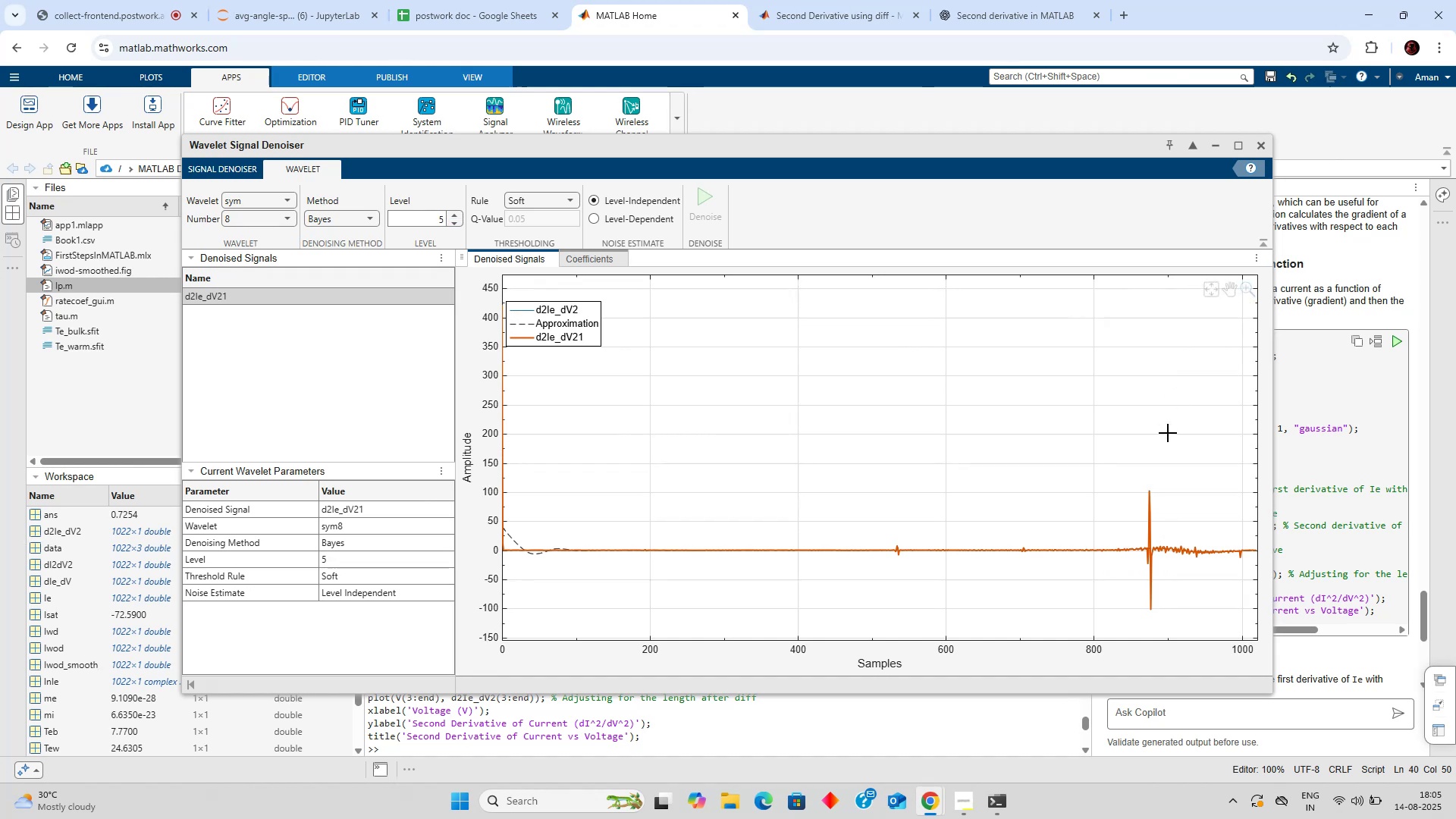 
left_click_drag(start_coordinate=[1125, 469], to_coordinate=[1188, 617])
 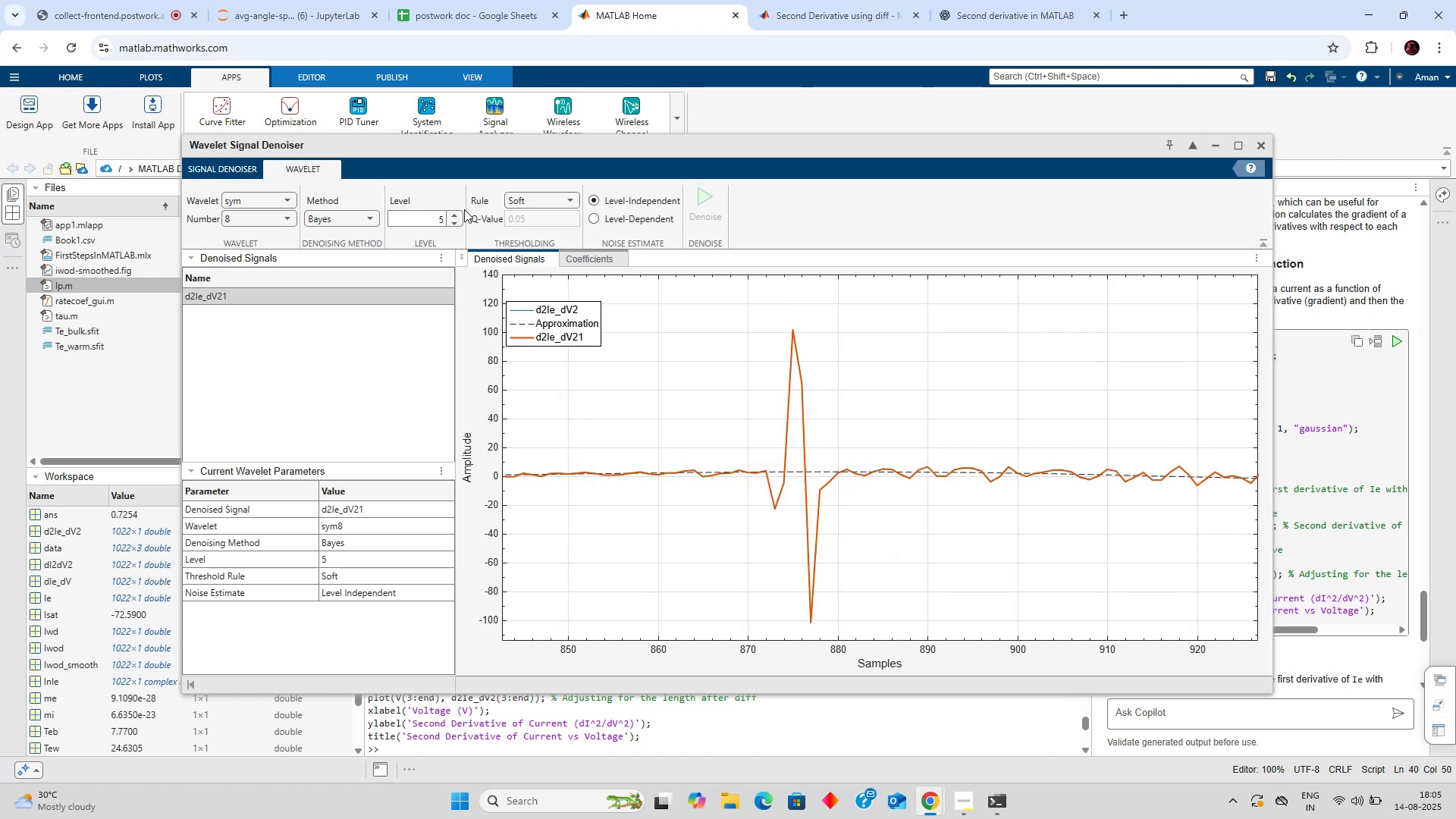 
double_click([454, 220])
 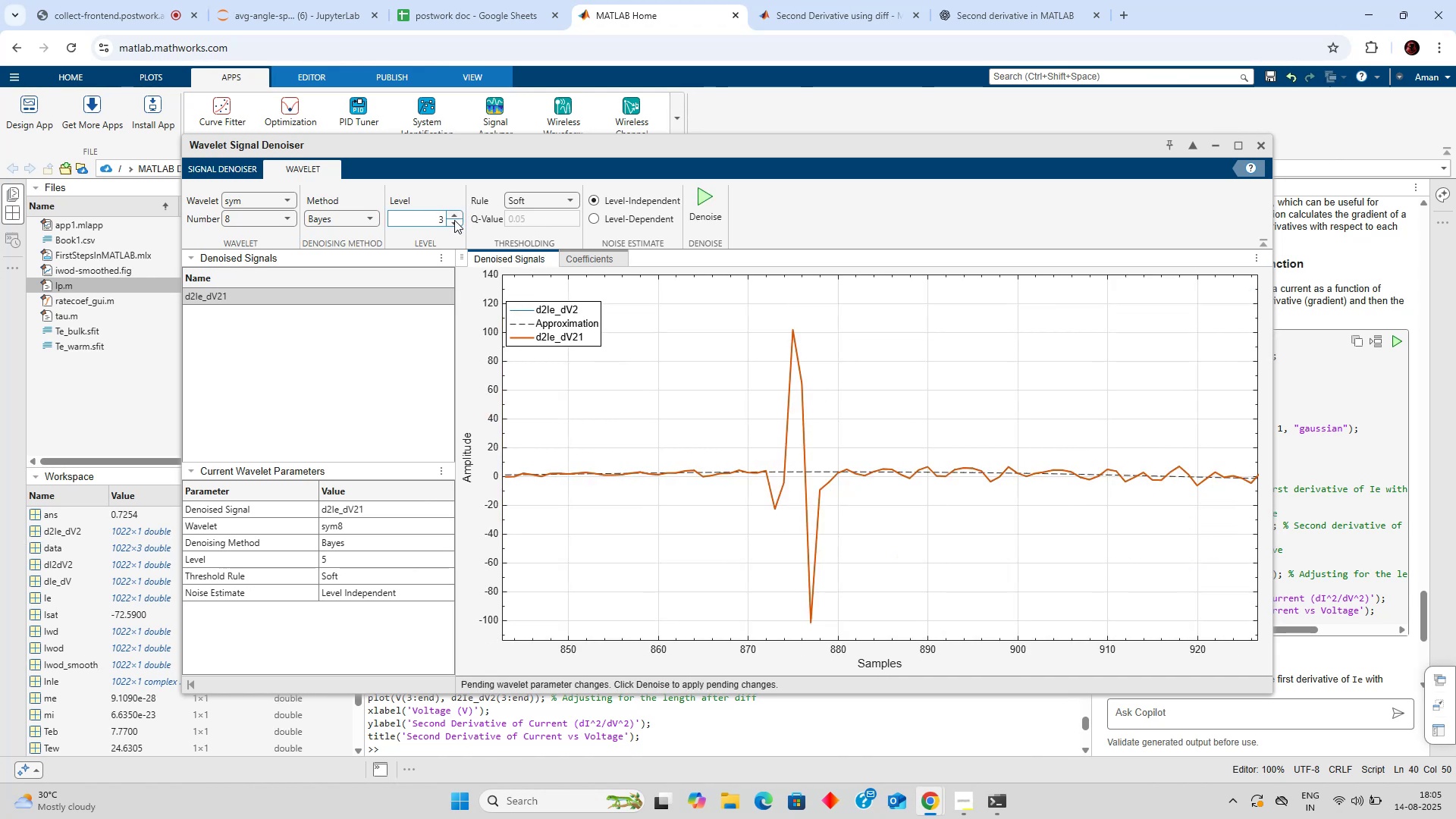 
triple_click([454, 220])
 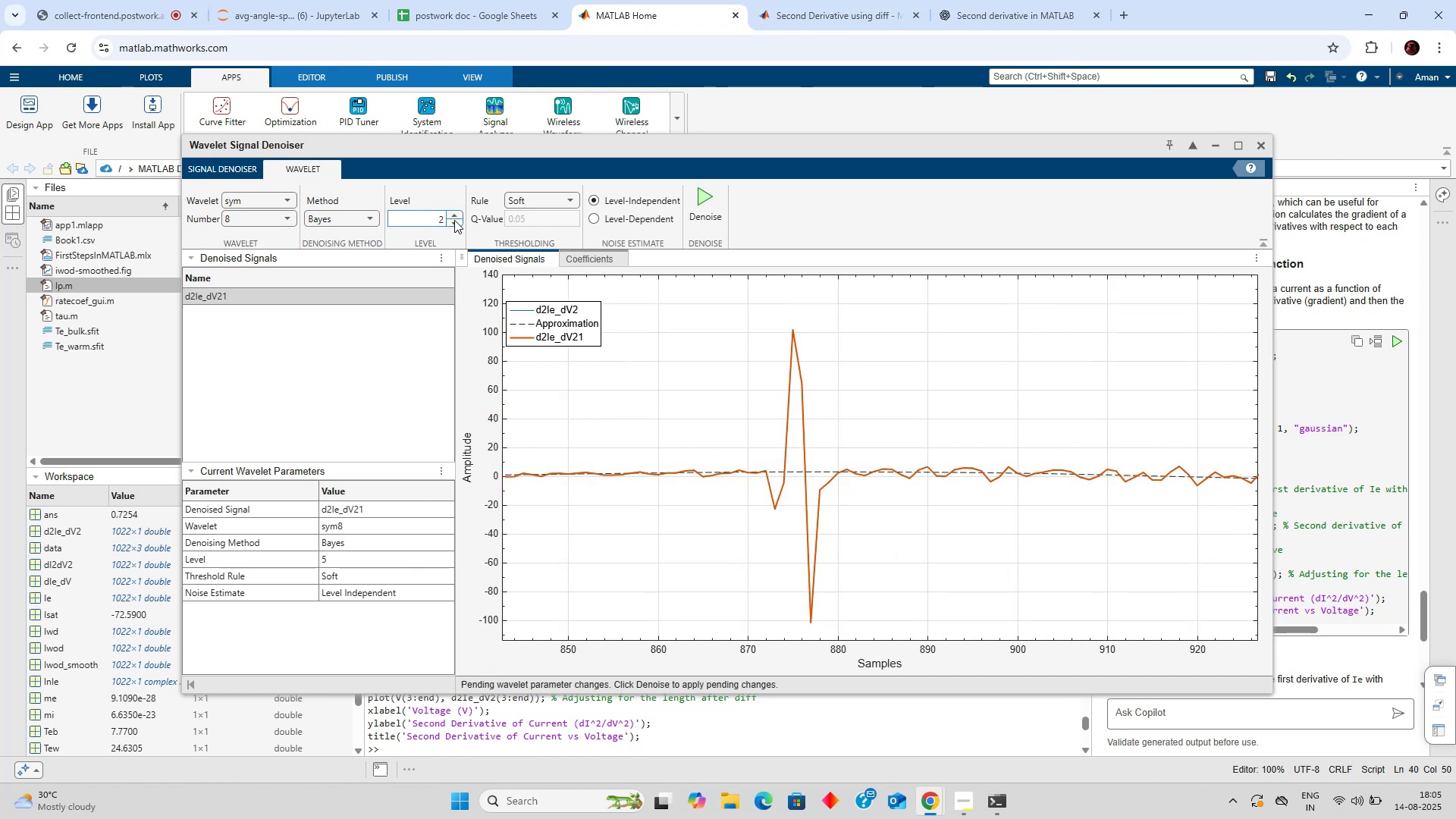 
triple_click([454, 220])
 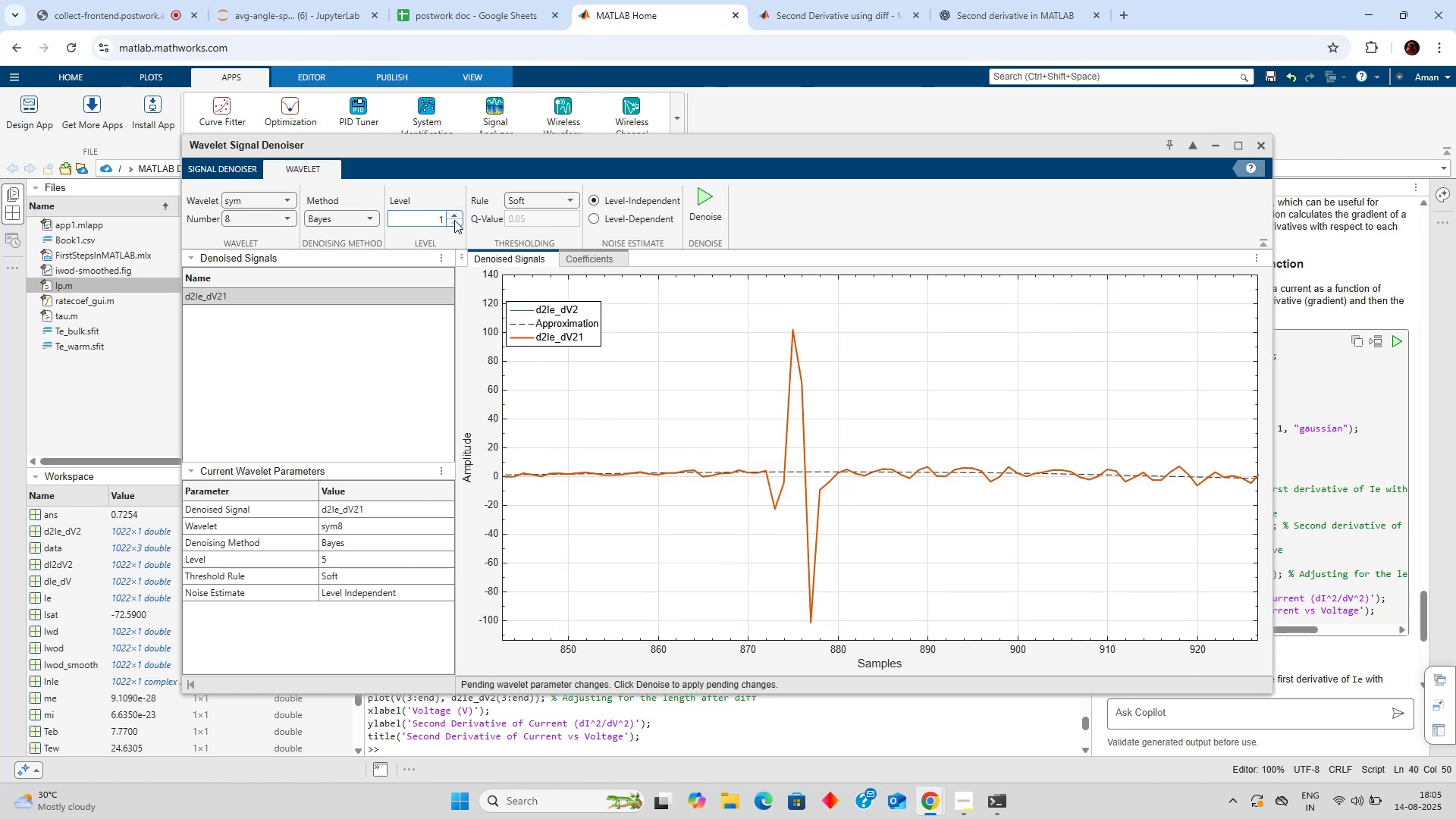 
triple_click([454, 220])
 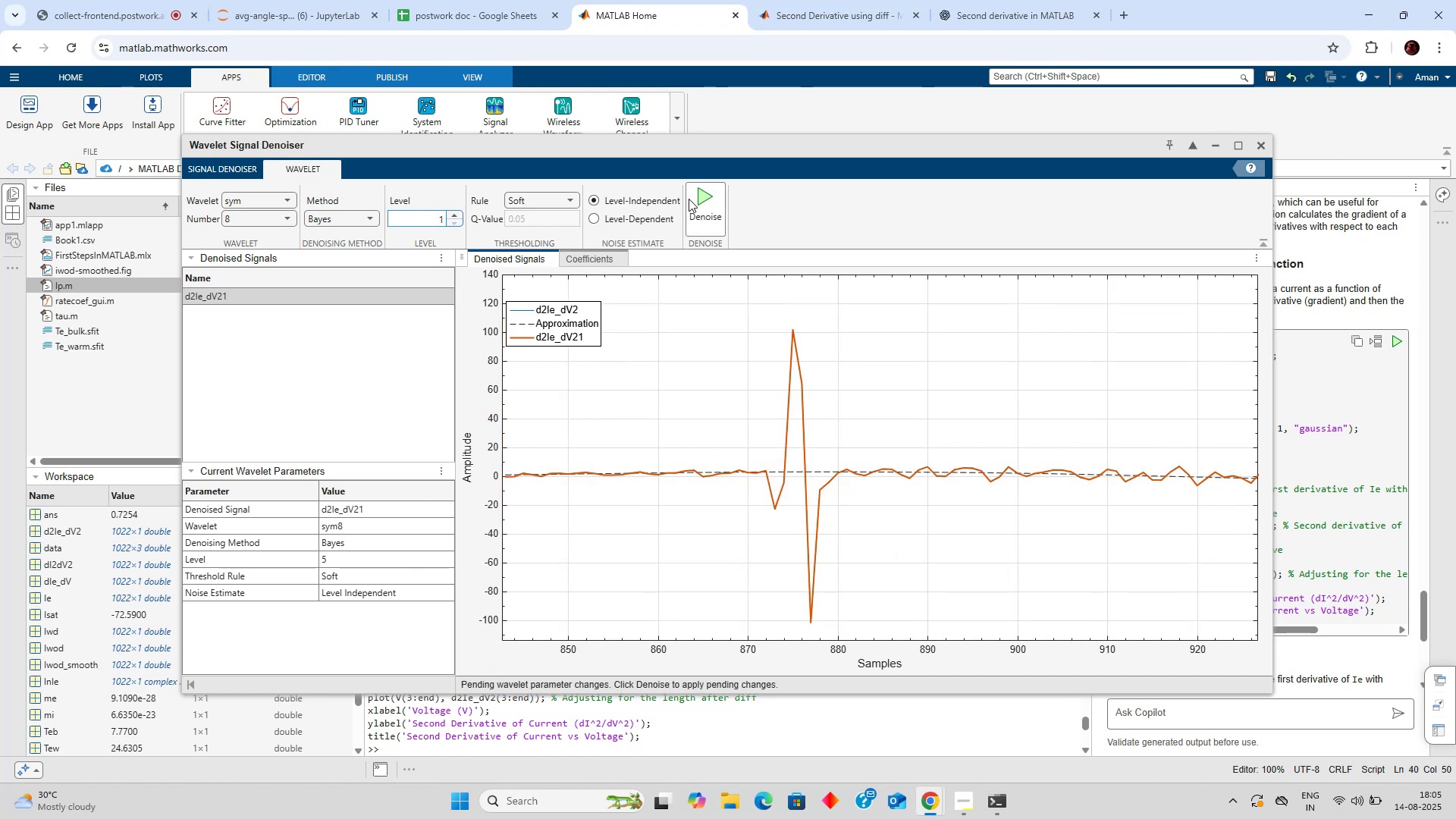 
left_click([694, 196])
 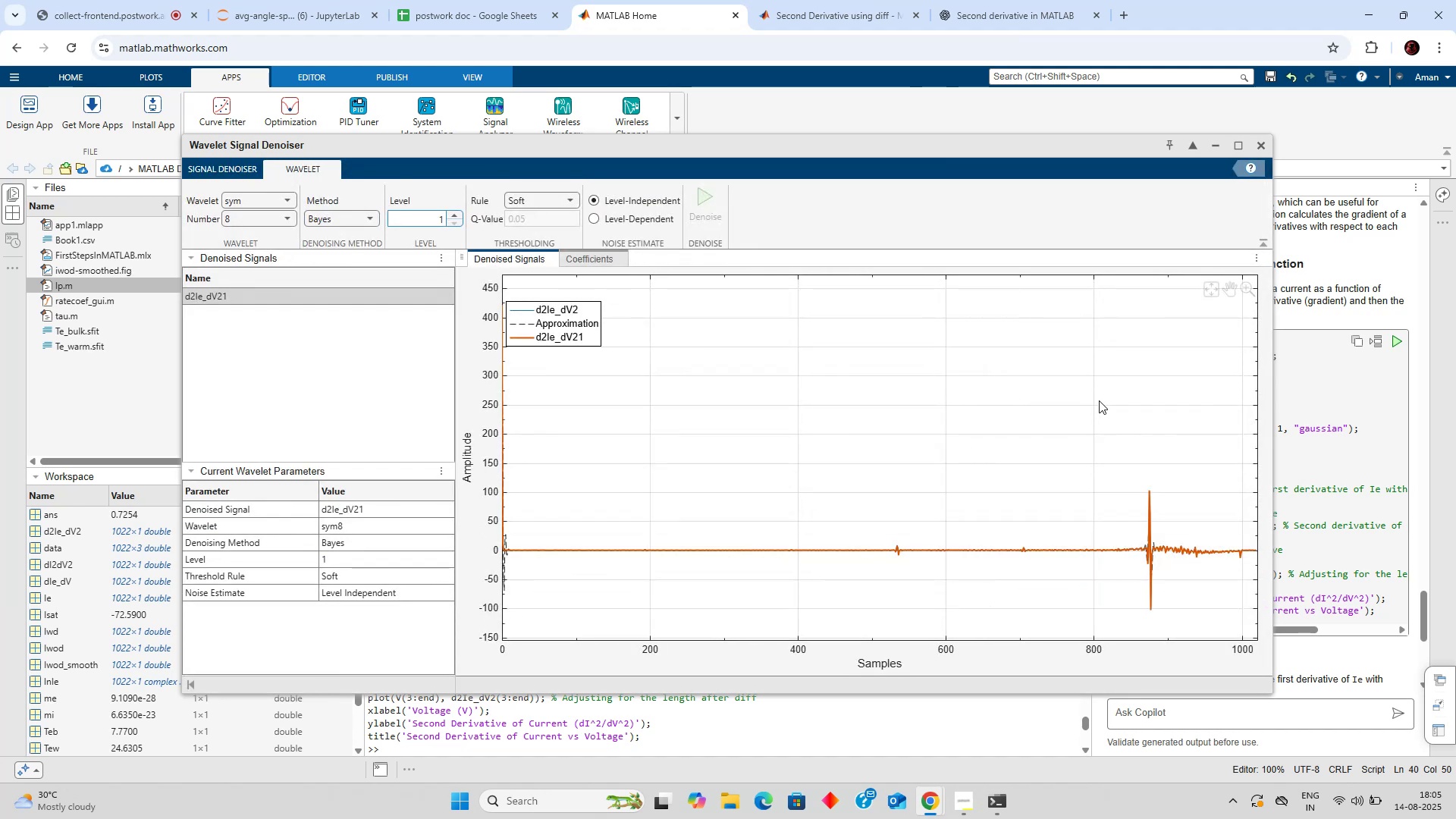 
left_click([1244, 287])
 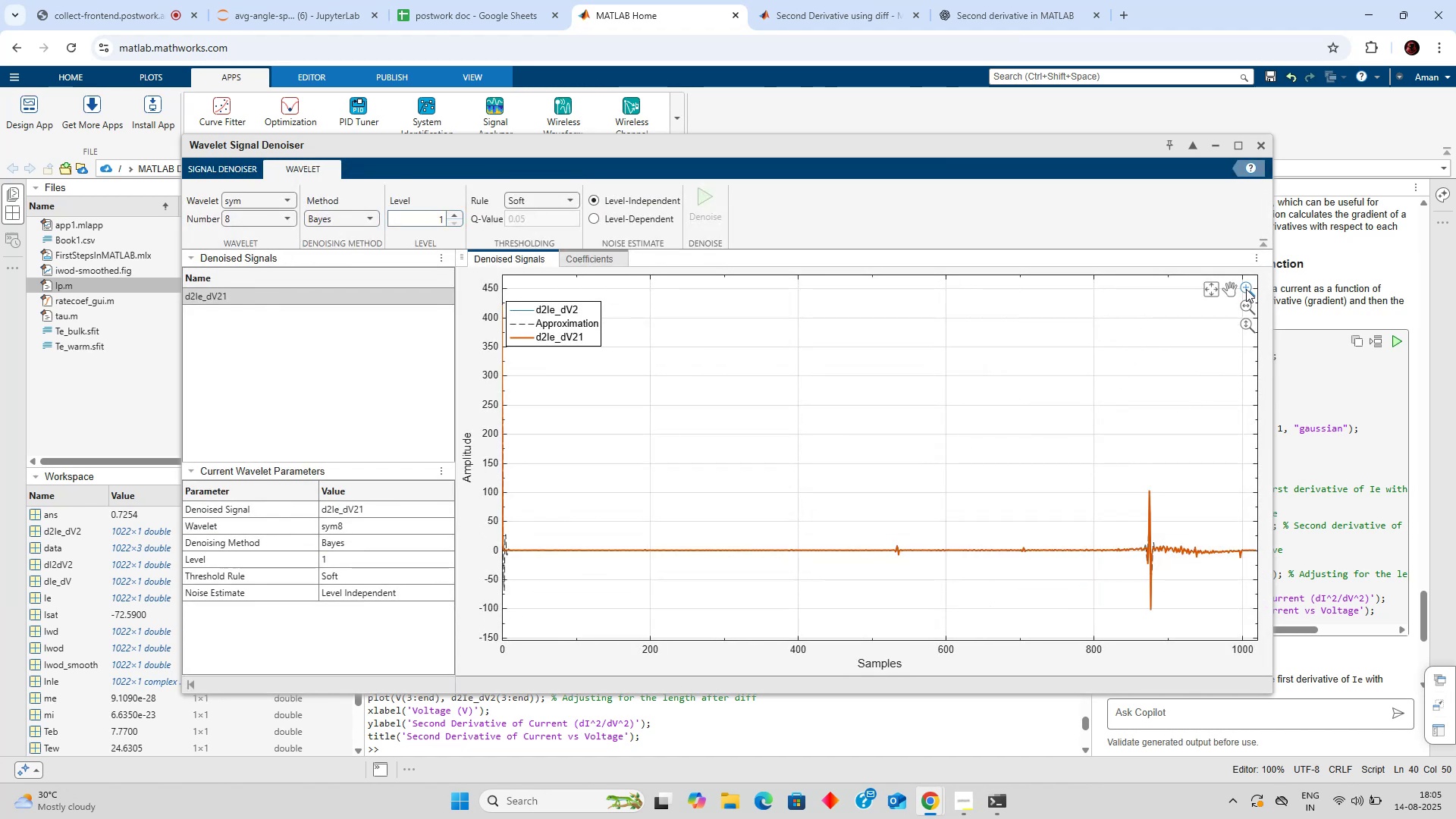 
left_click_drag(start_coordinate=[1119, 473], to_coordinate=[1181, 620])
 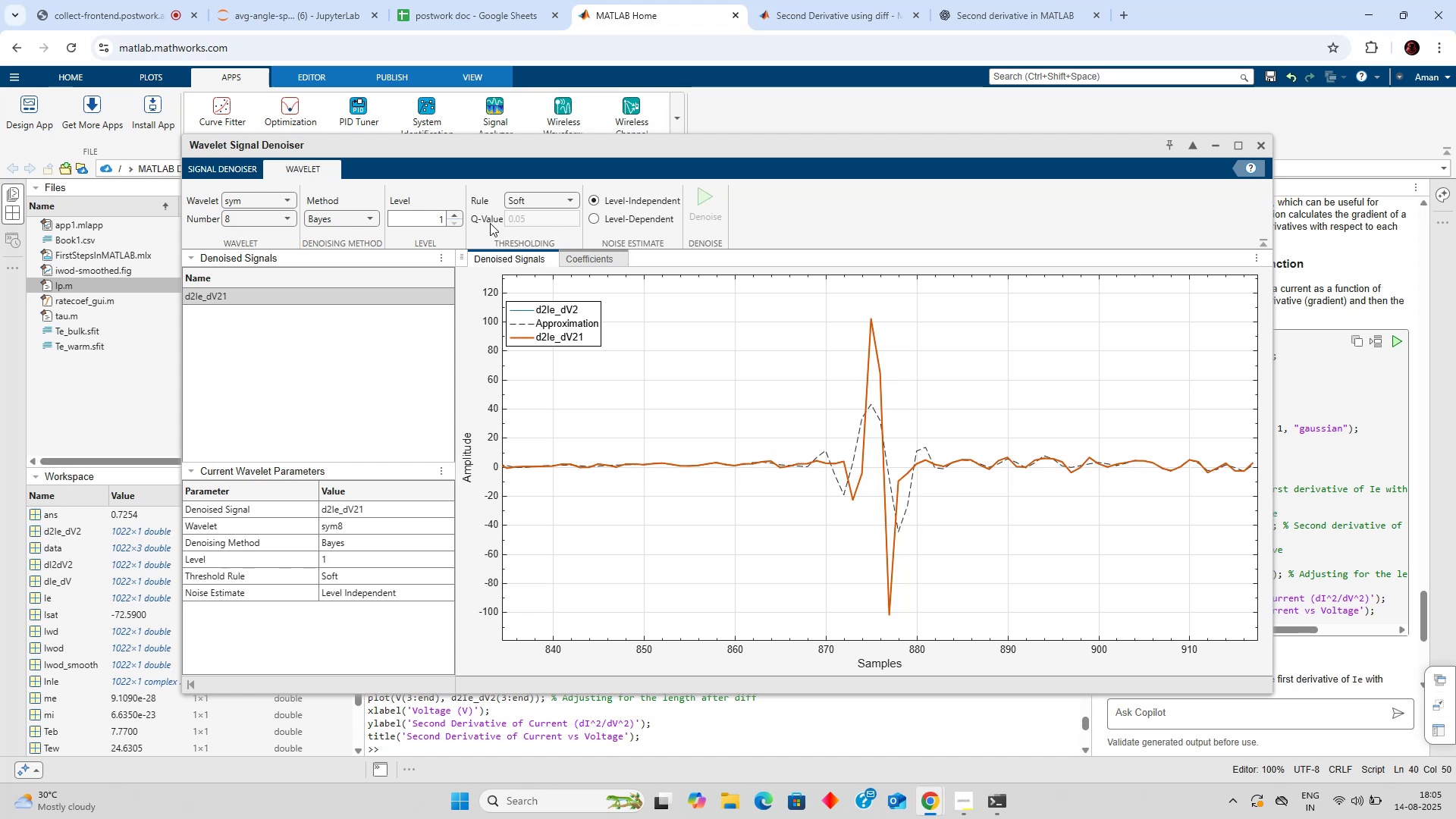 
wait(5.53)
 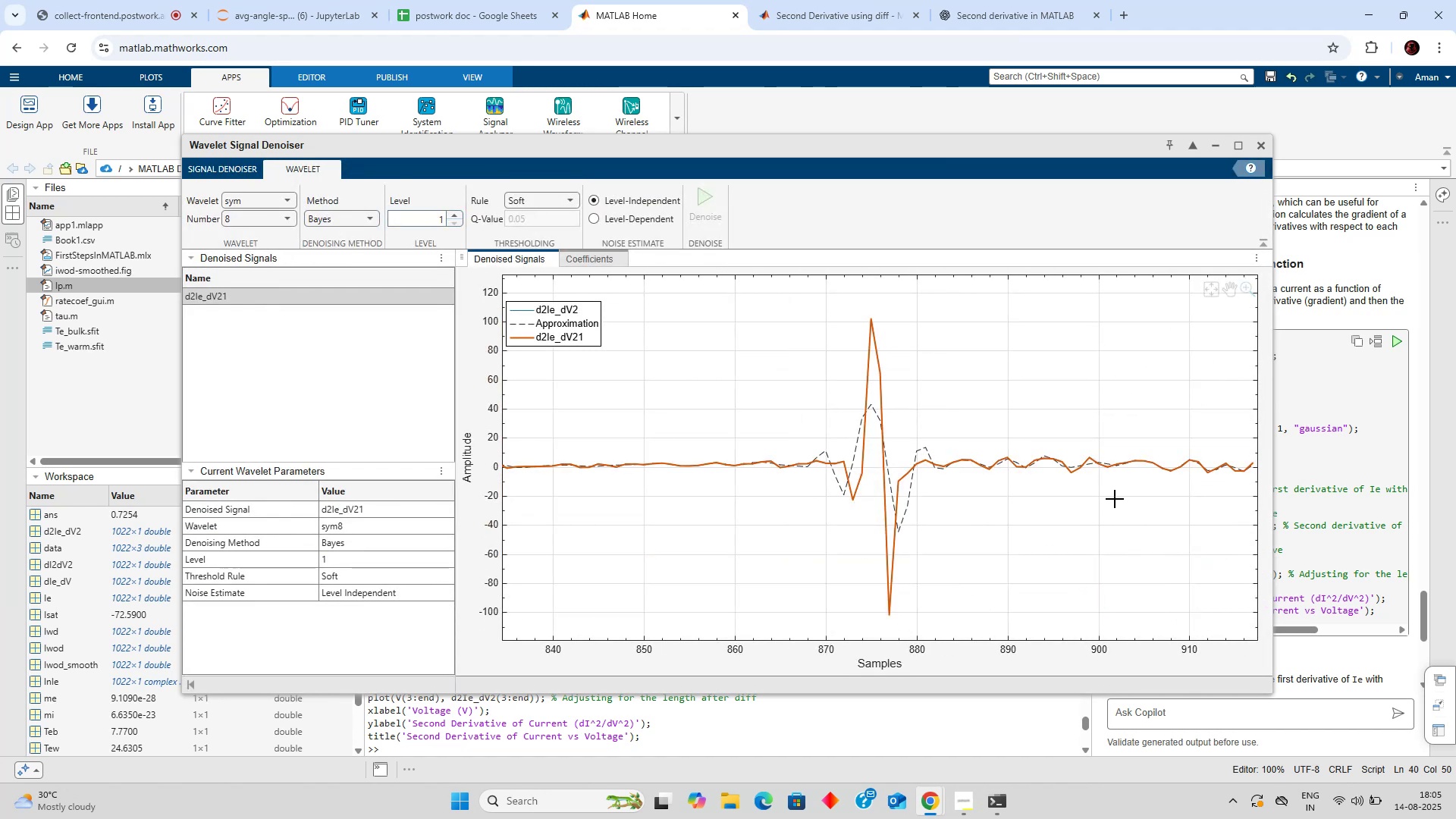 
left_click([289, 214])
 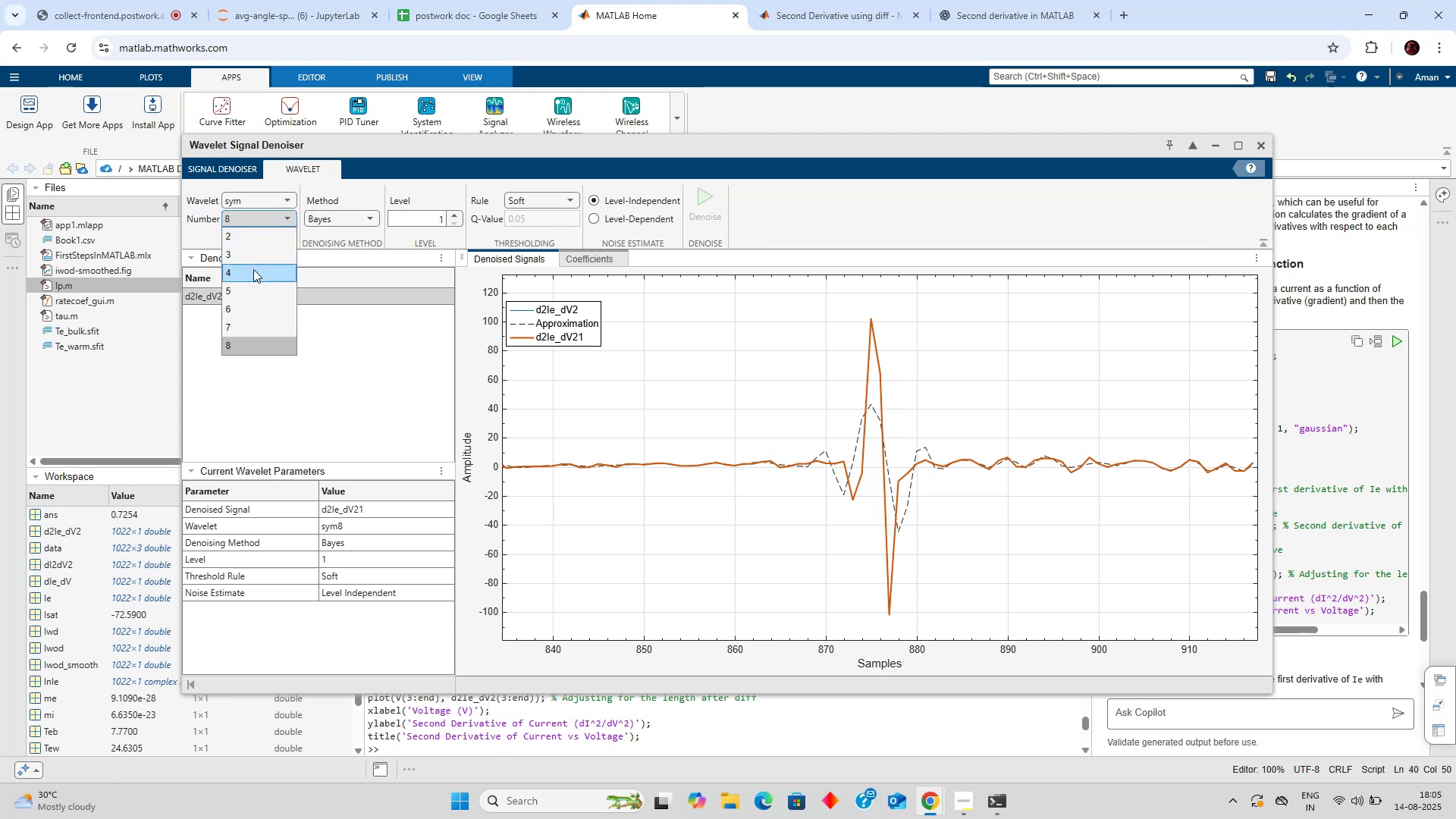 
left_click([251, 274])
 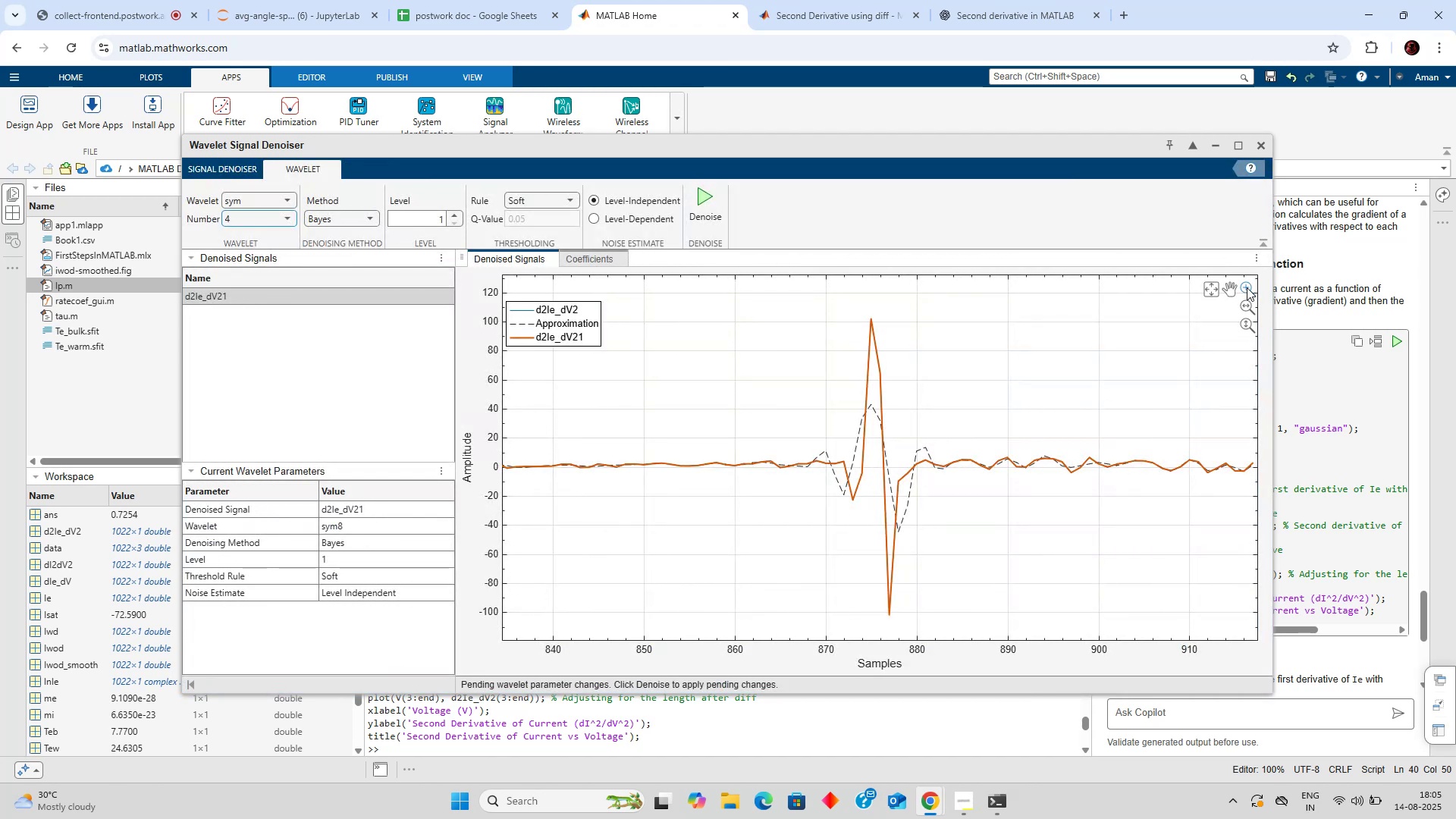 
left_click([701, 202])
 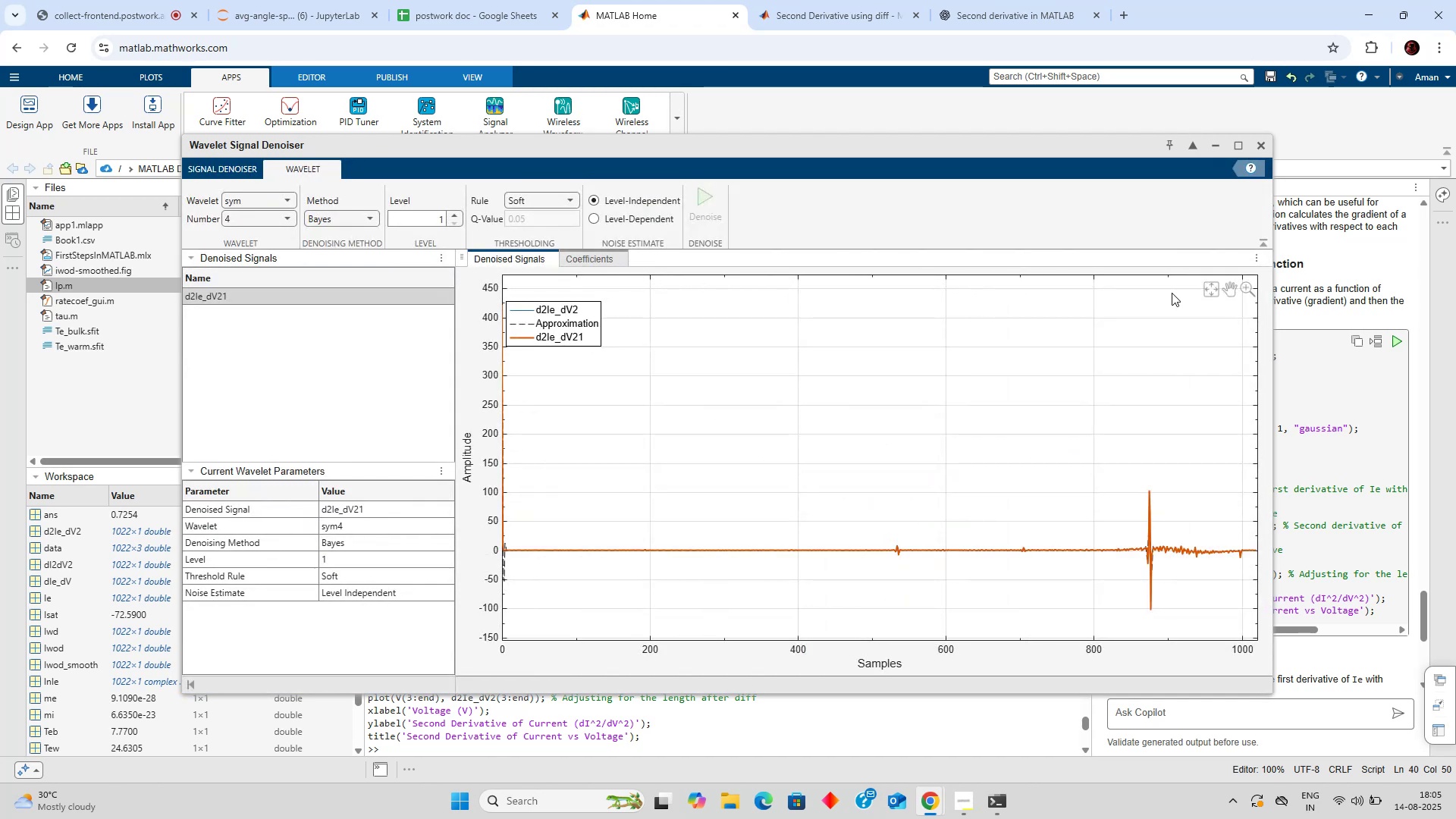 
left_click([1248, 285])
 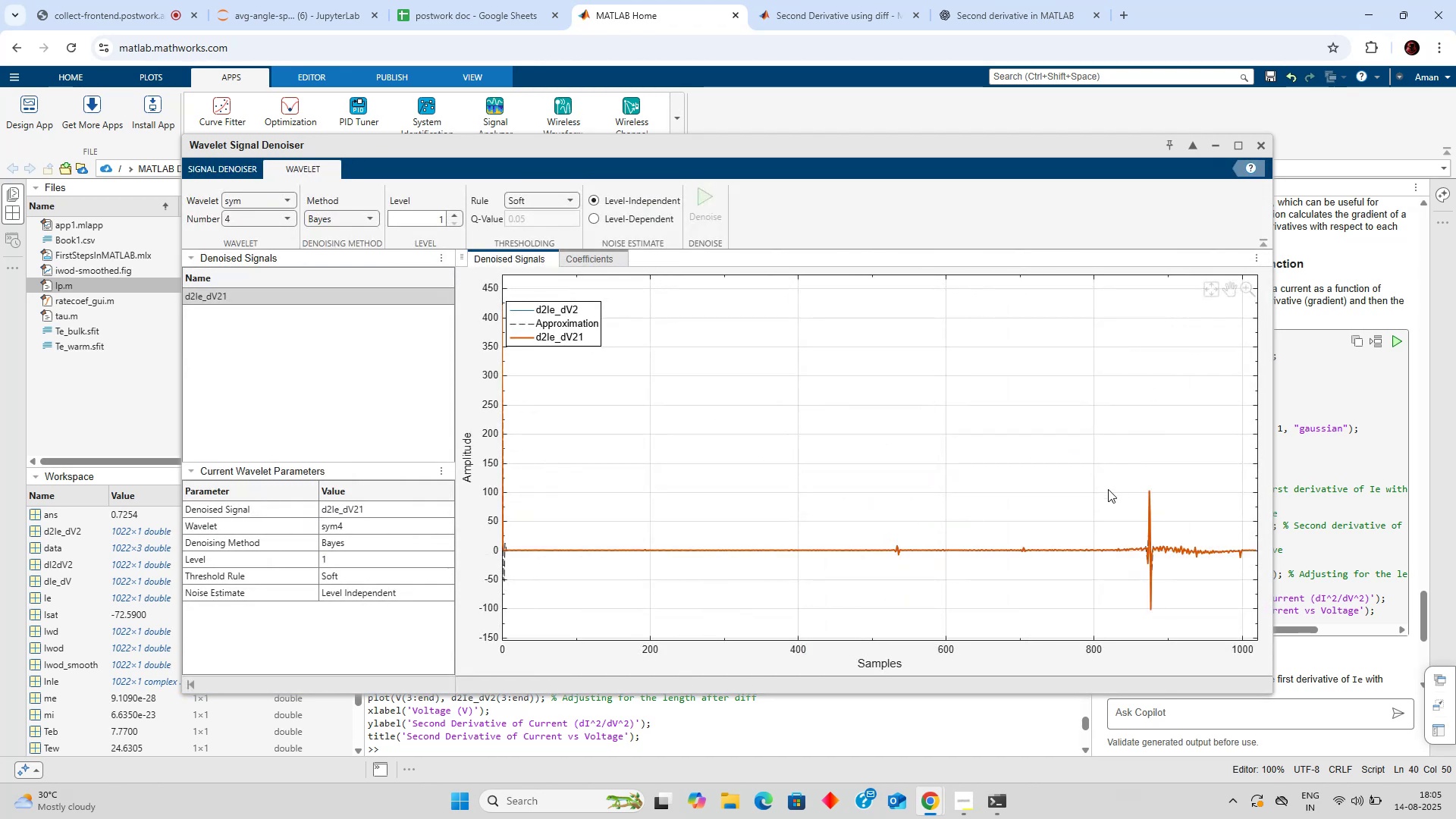 
left_click_drag(start_coordinate=[1121, 481], to_coordinate=[1198, 589])
 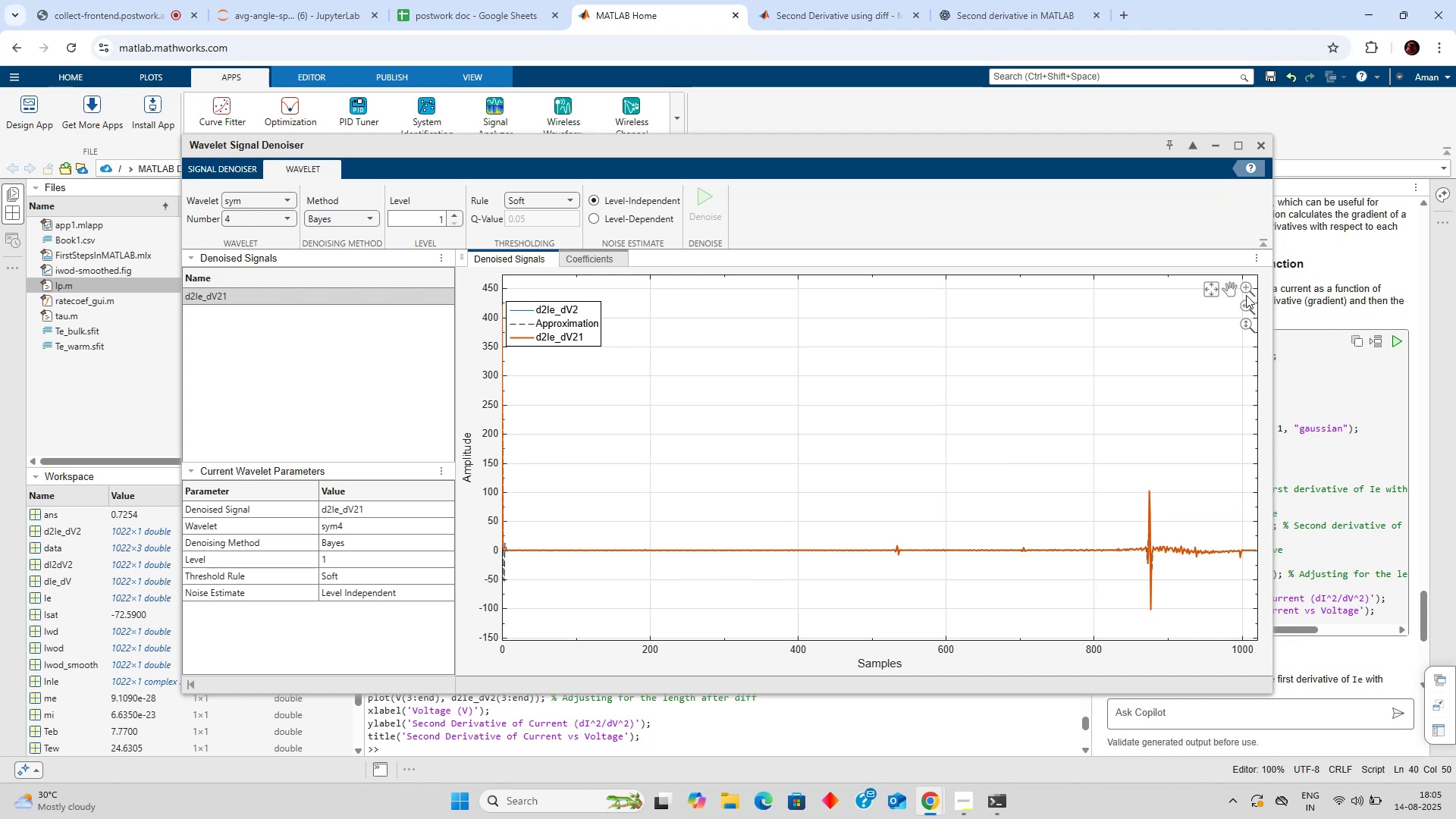 
left_click([1247, 286])
 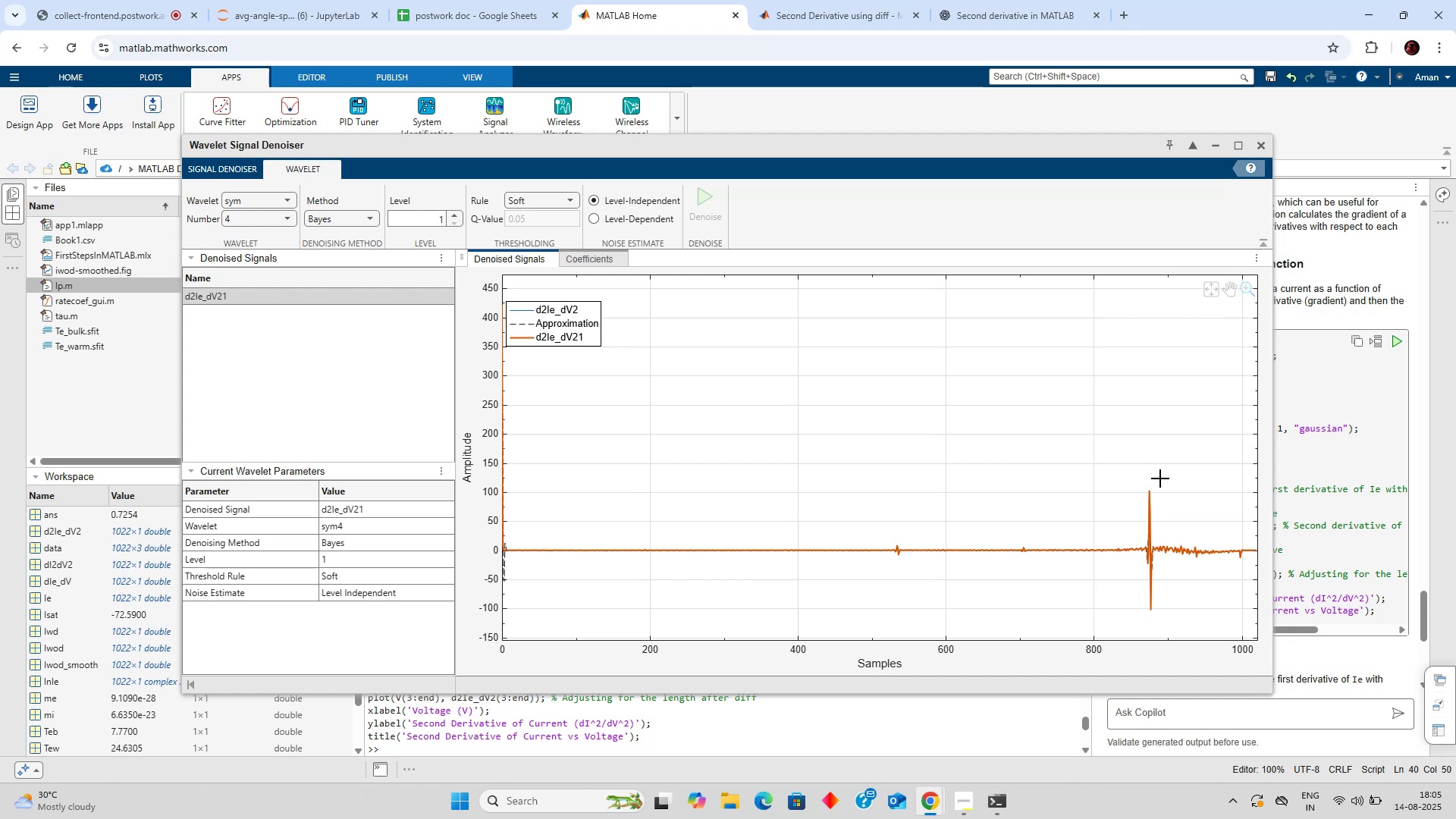 
left_click_drag(start_coordinate=[1112, 472], to_coordinate=[1185, 617])
 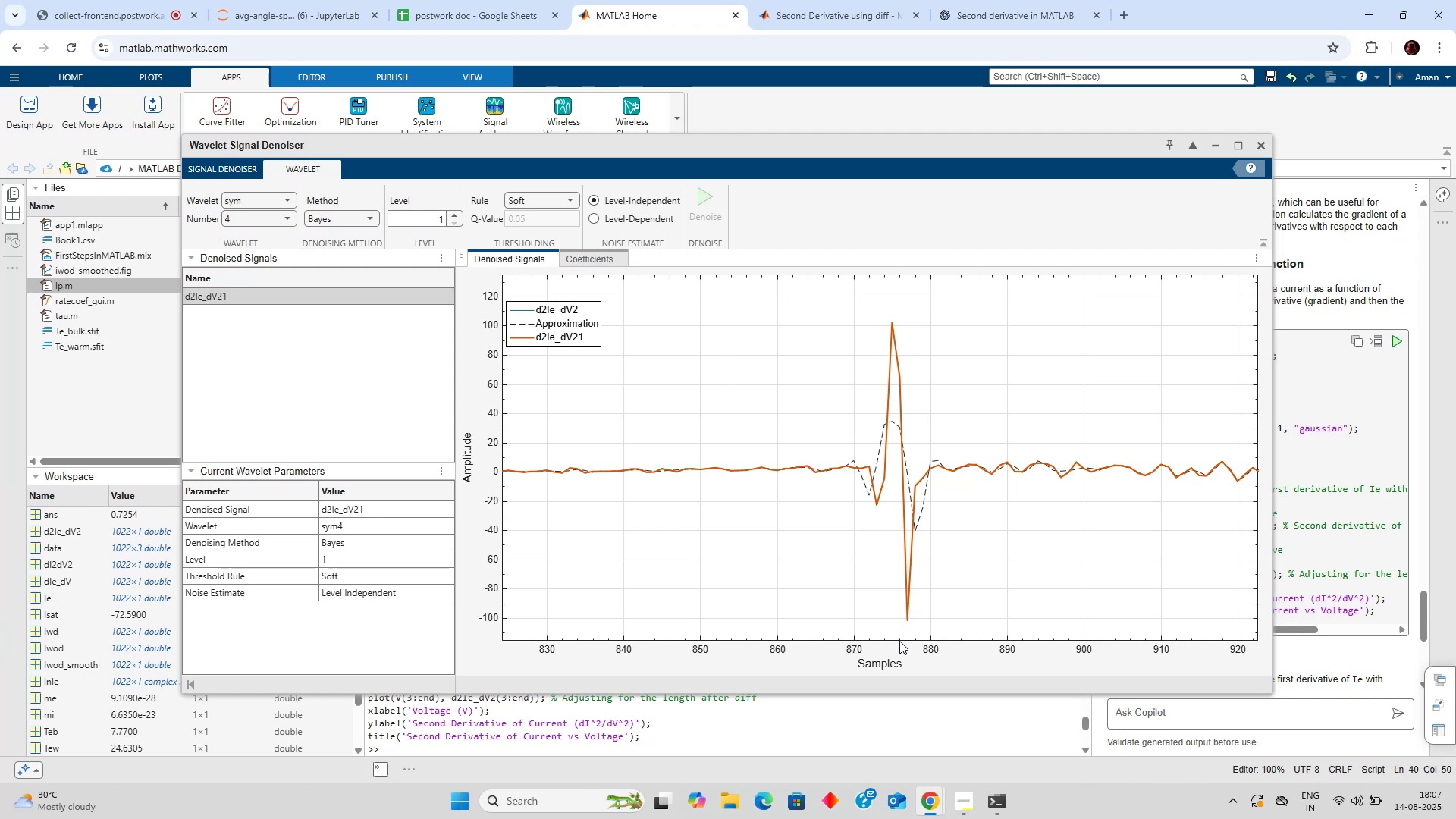 
wait(86.07)
 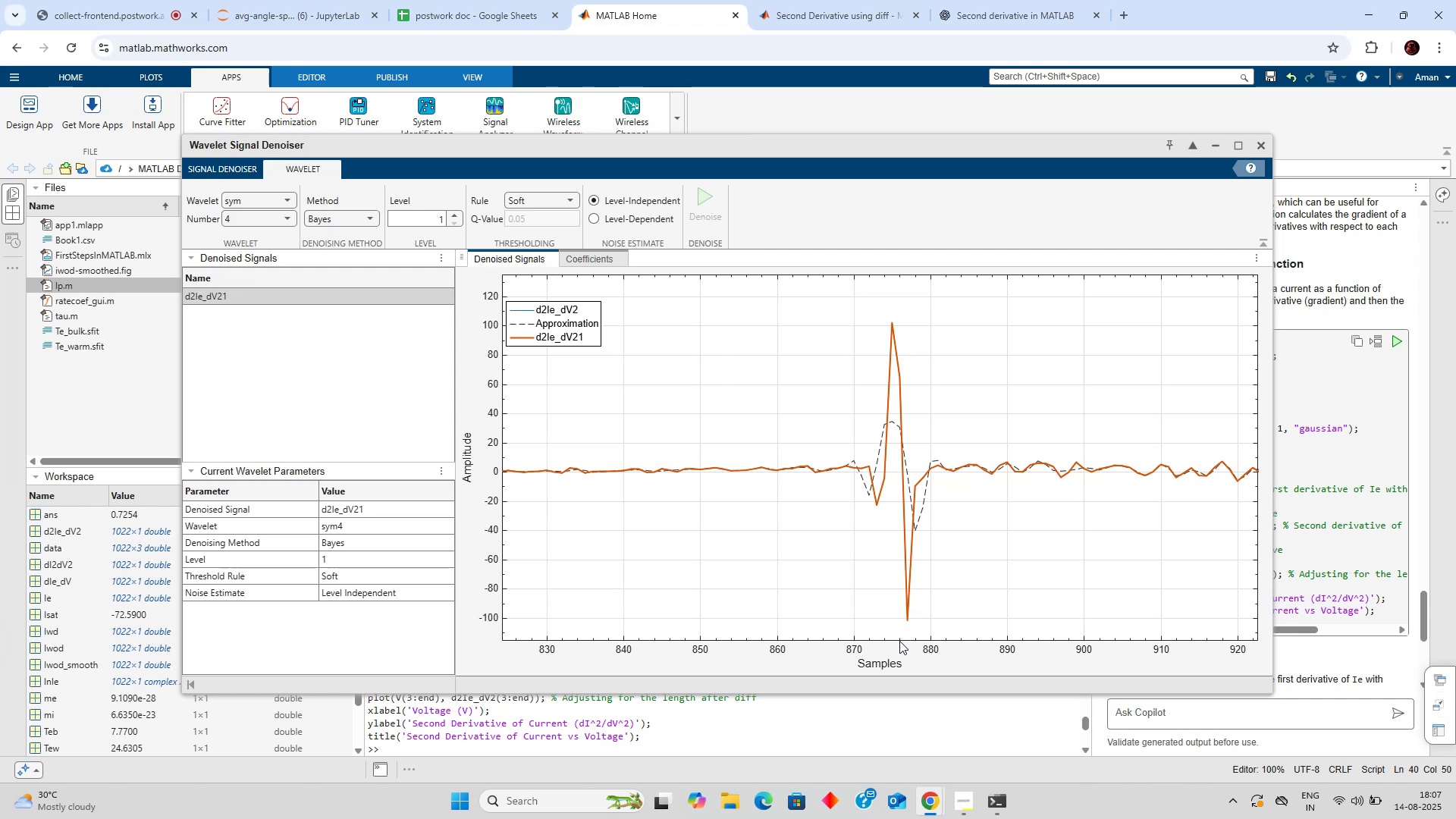 
left_click([808, 732])
 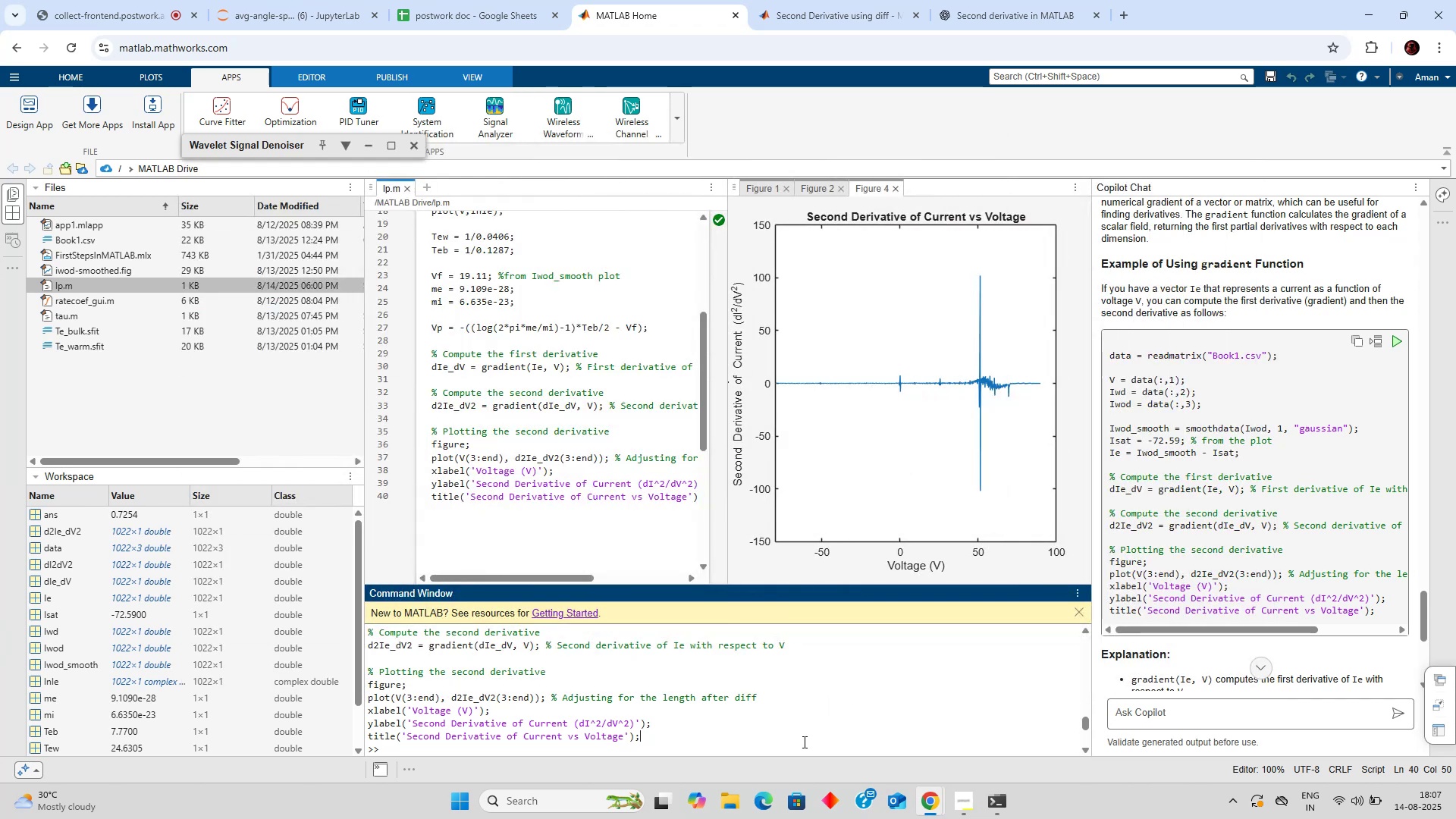 
left_click([805, 742])
 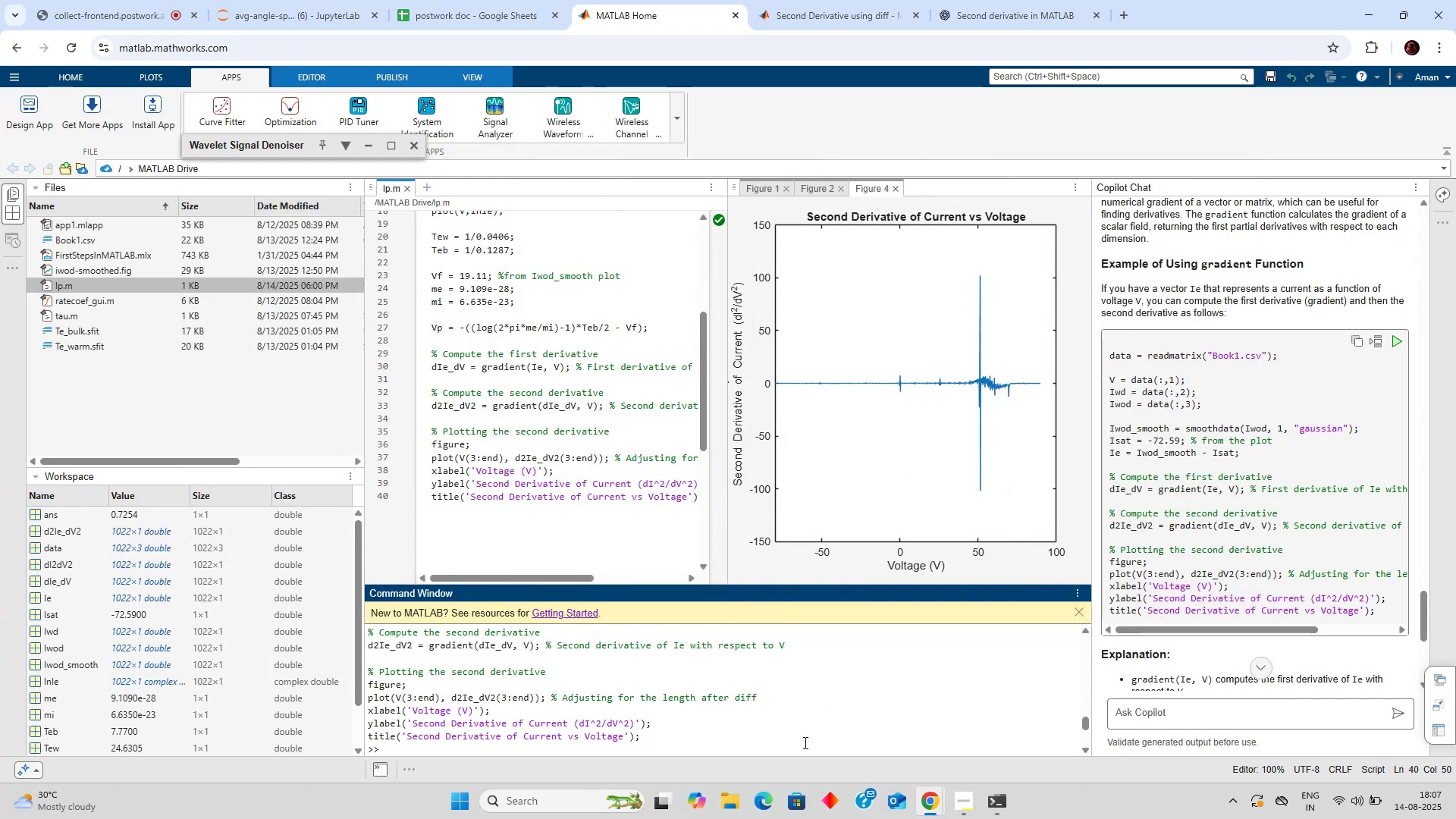 
type(V(876))
 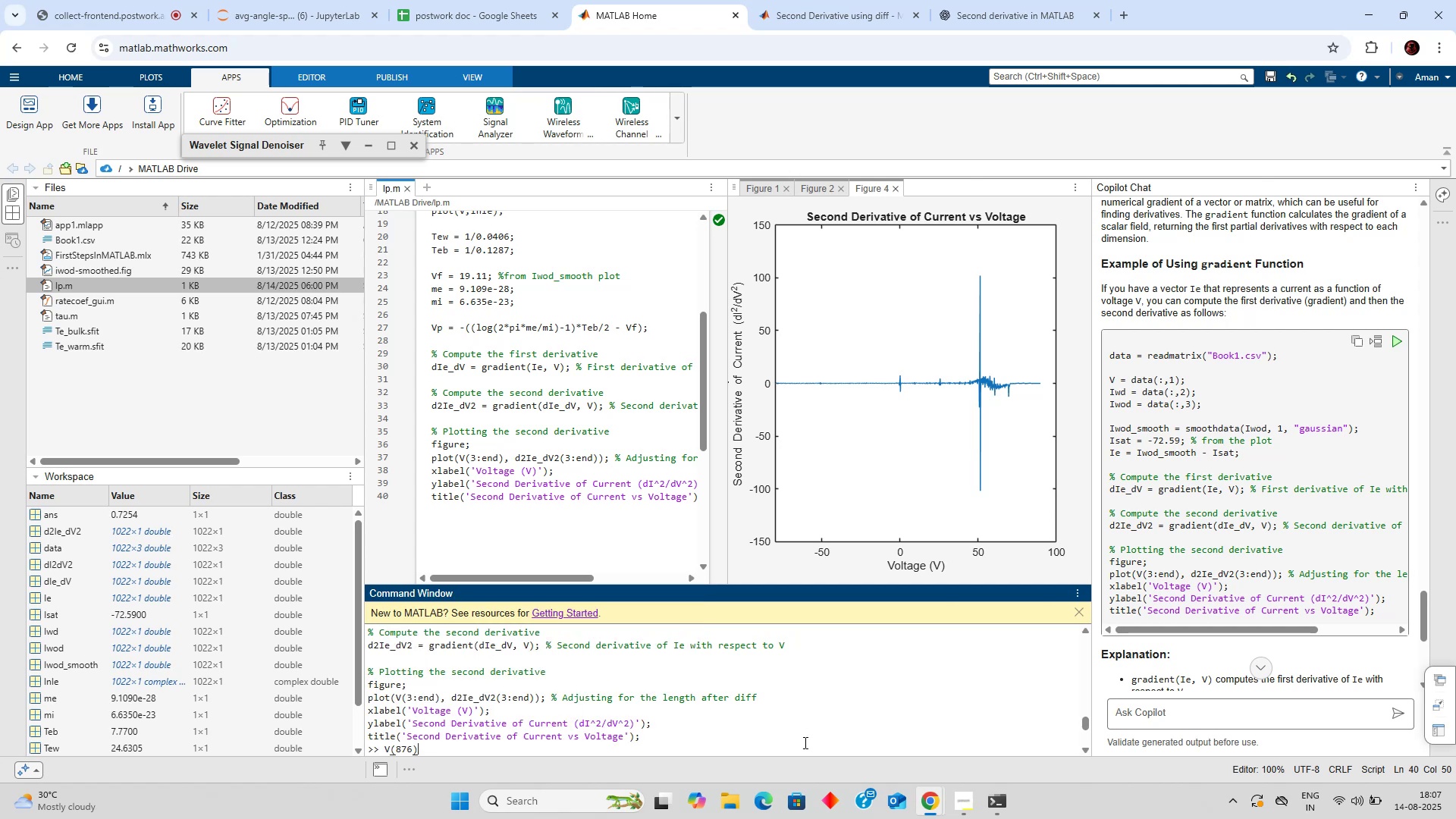 
key(Enter)
 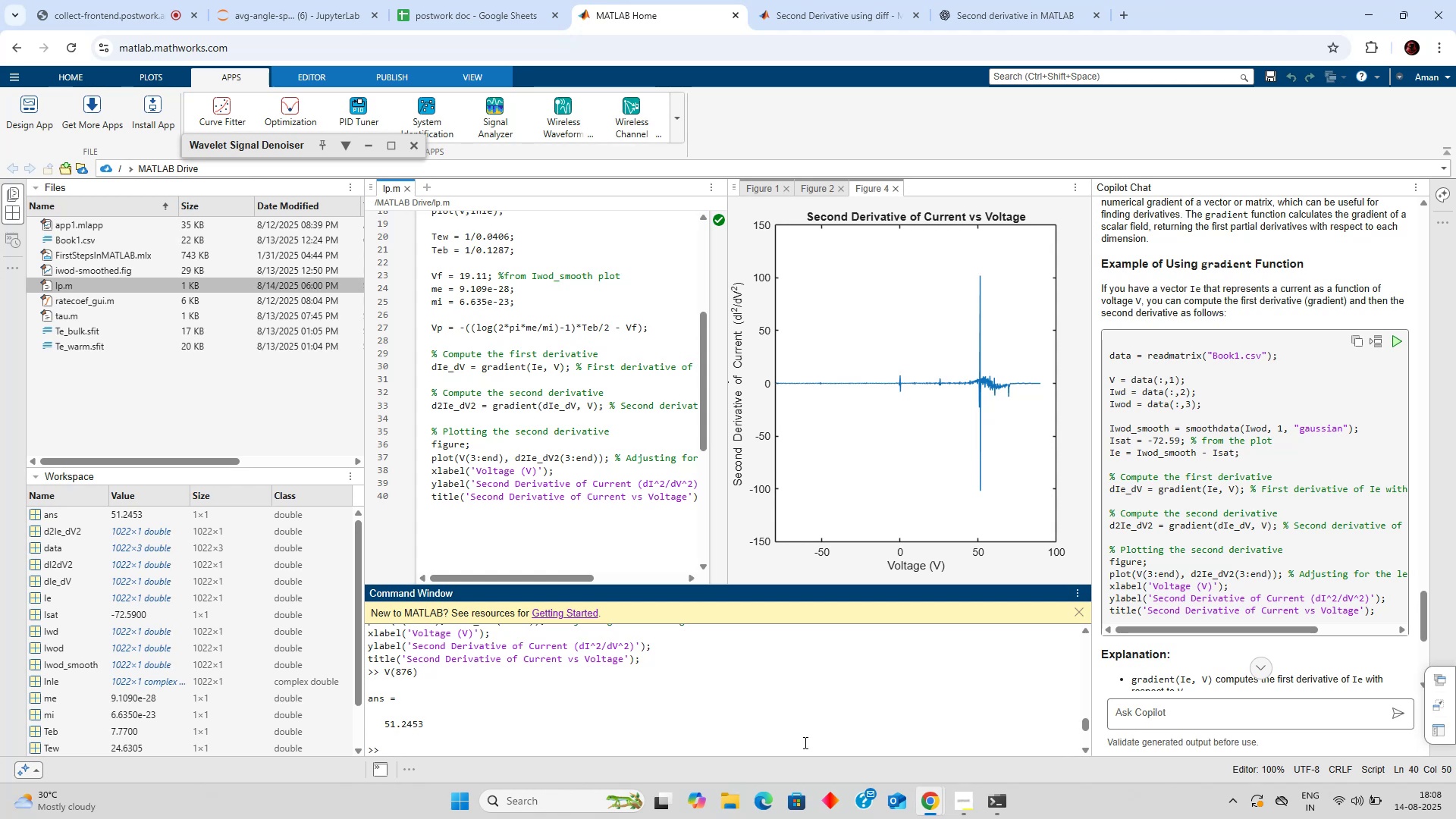 
wait(92.97)
 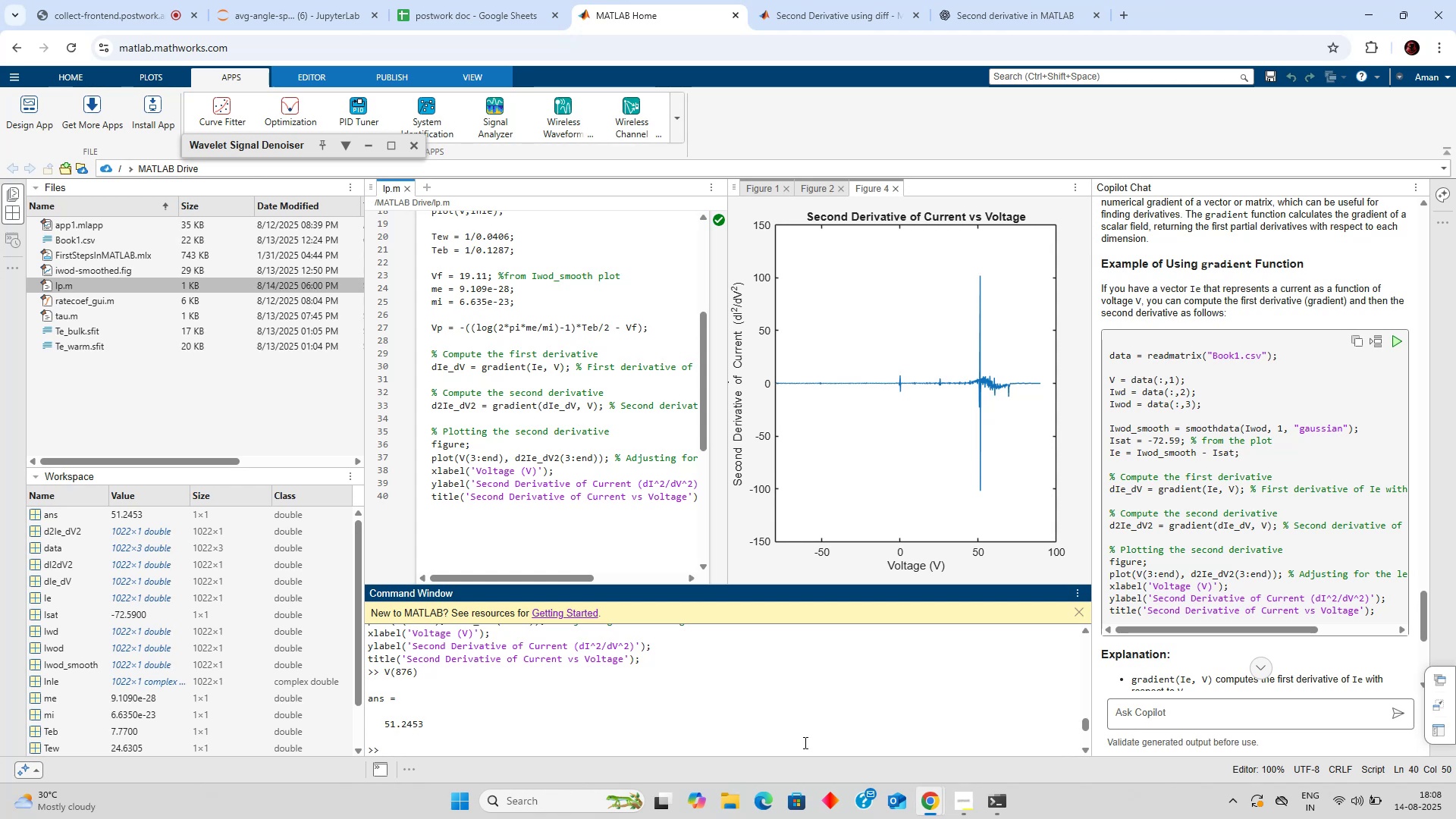 
scroll: coordinate [804, 742], scroll_direction: down, amount: 2.0
 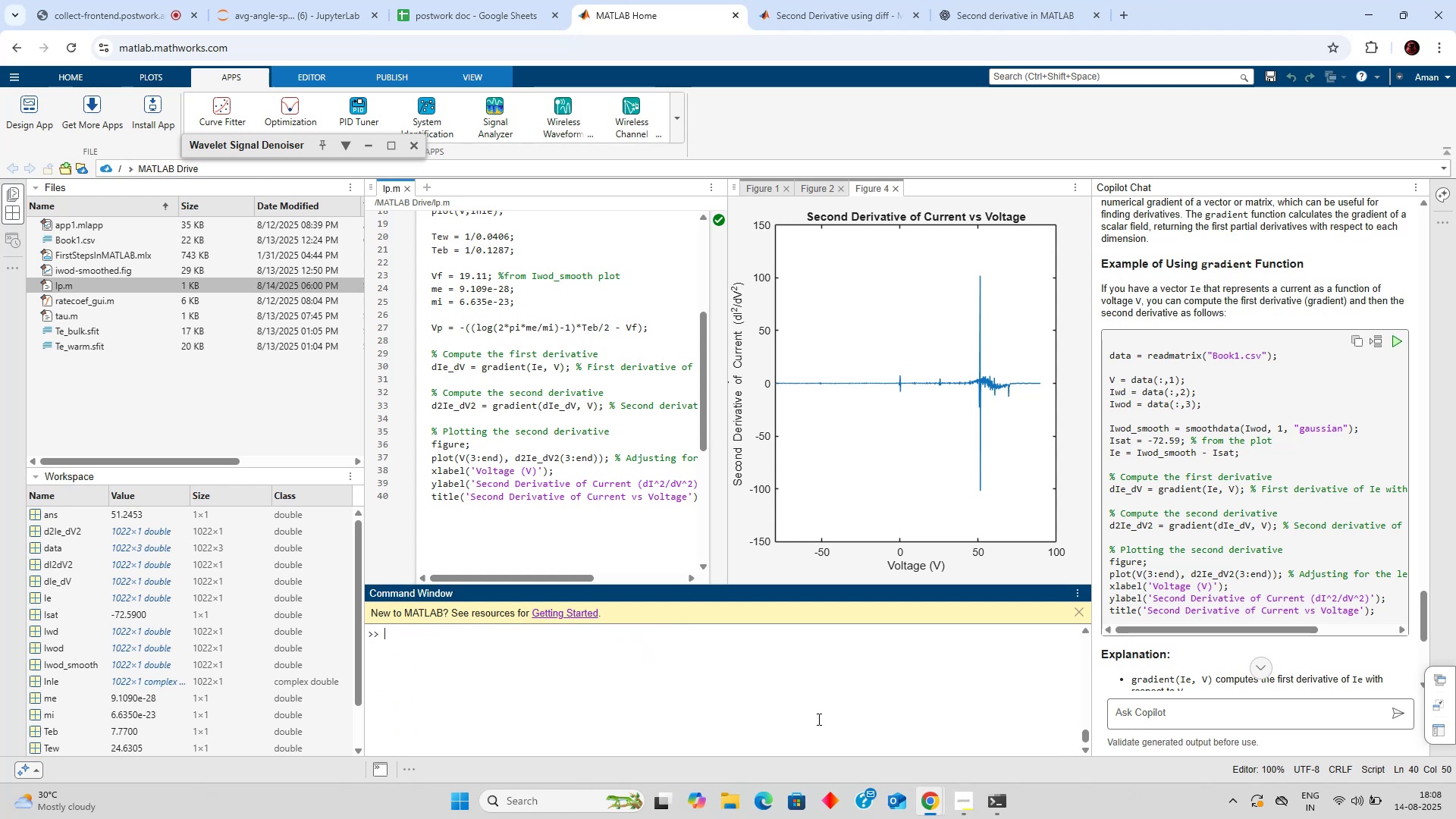 
scroll: coordinate [817, 719], scroll_direction: none, amount: 0.0
 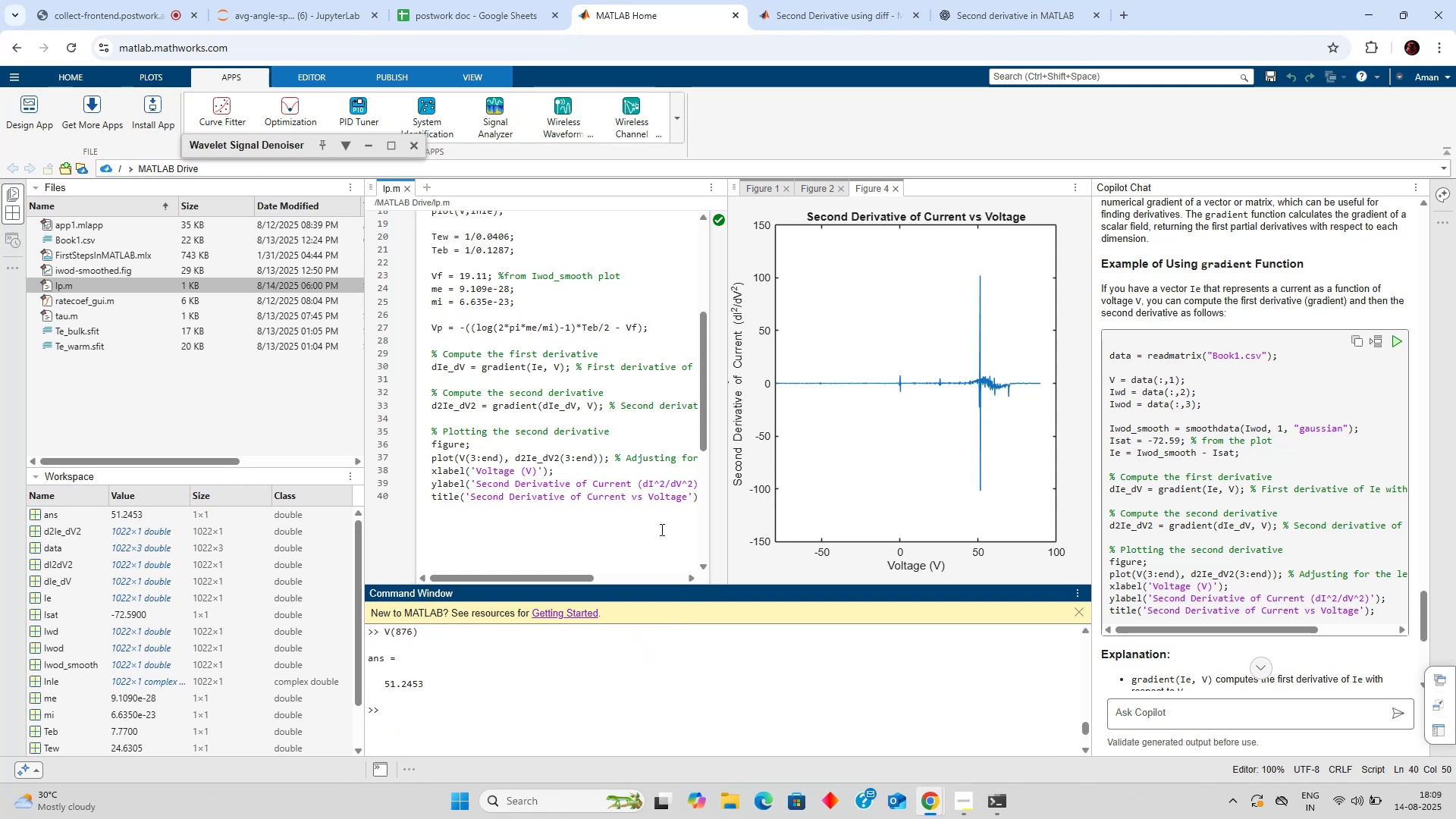 
left_click([654, 447])
 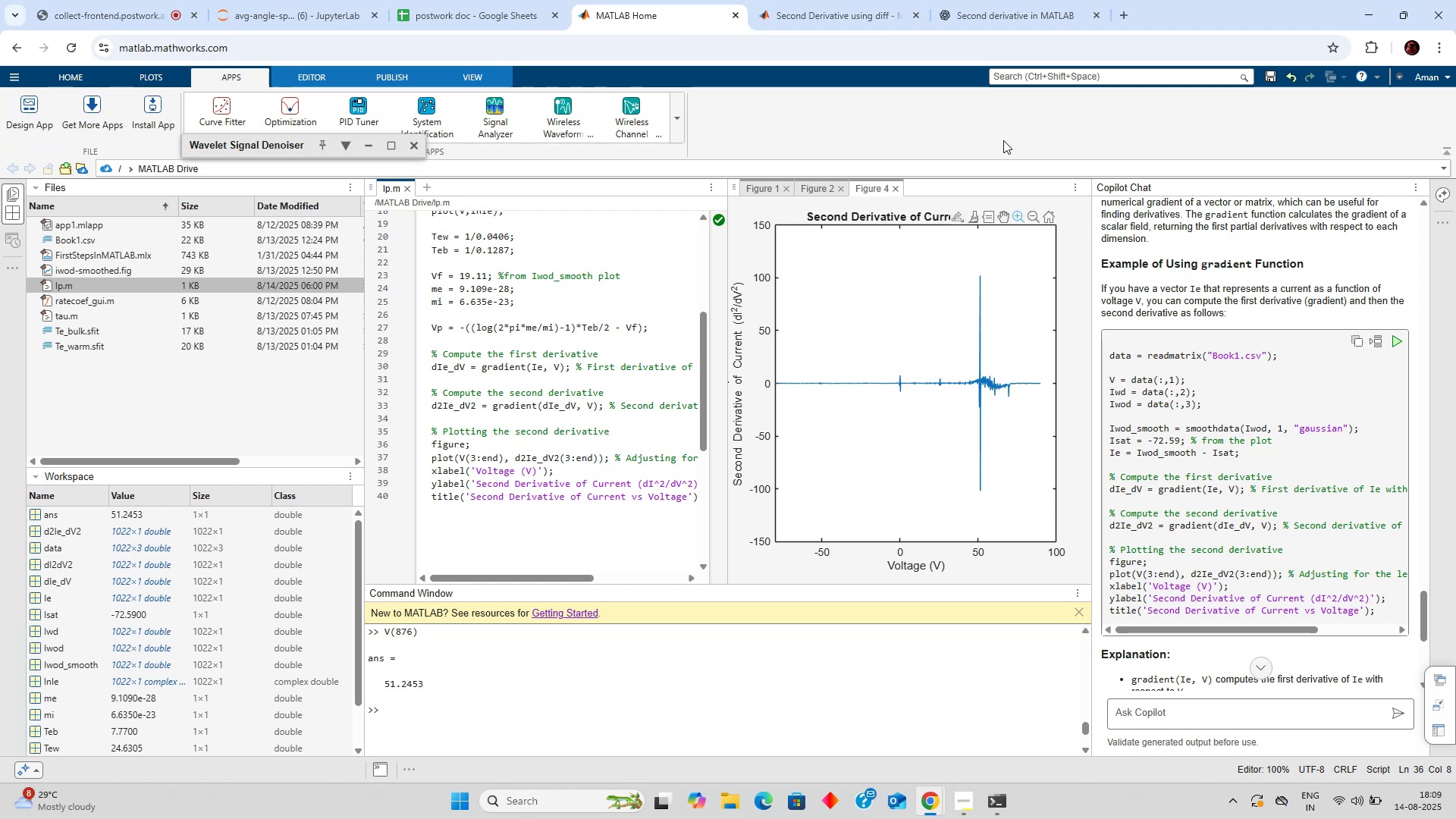 
wait(21.99)
 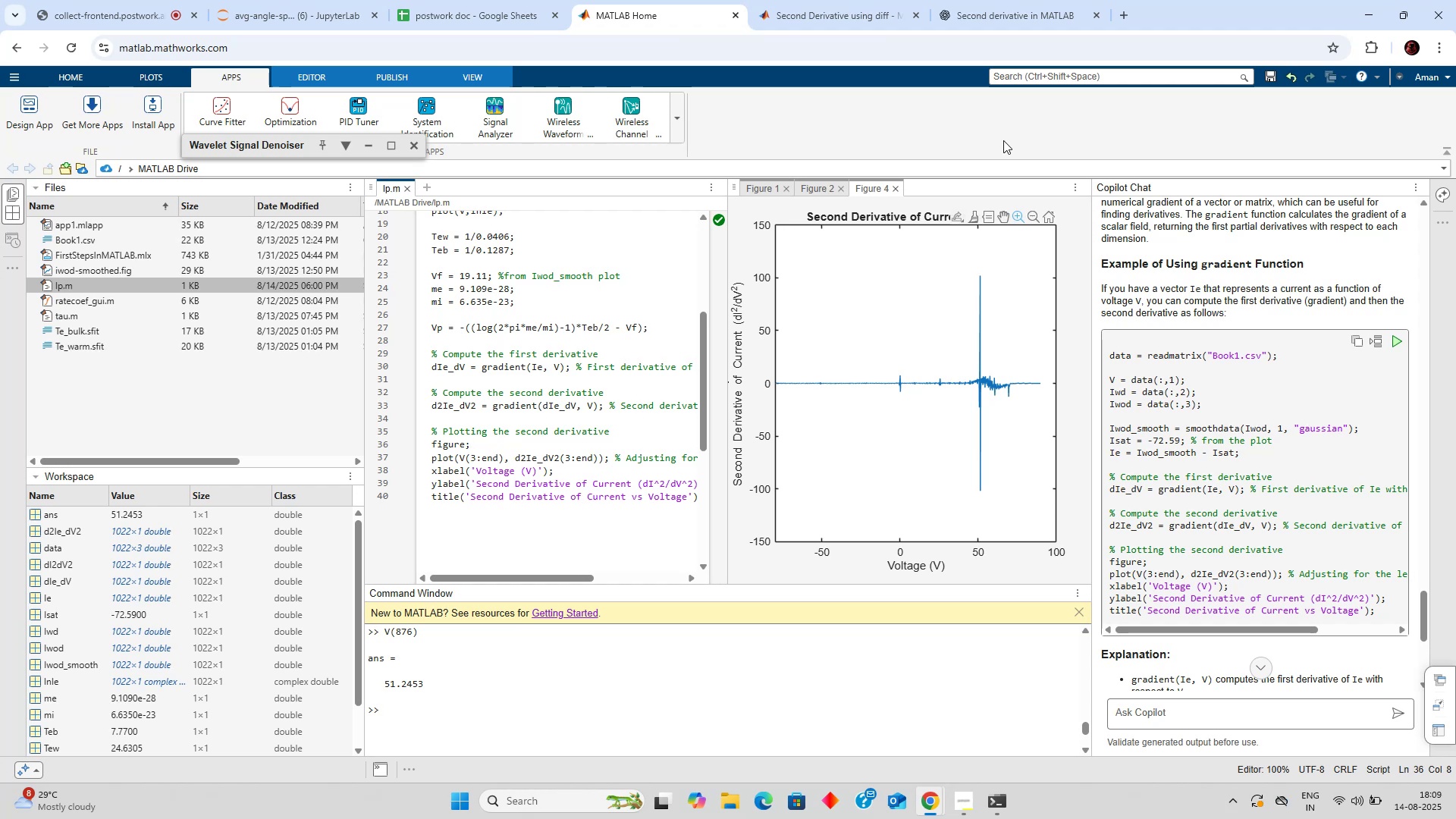 
scroll: coordinate [1166, 356], scroll_direction: down, amount: 4.0
 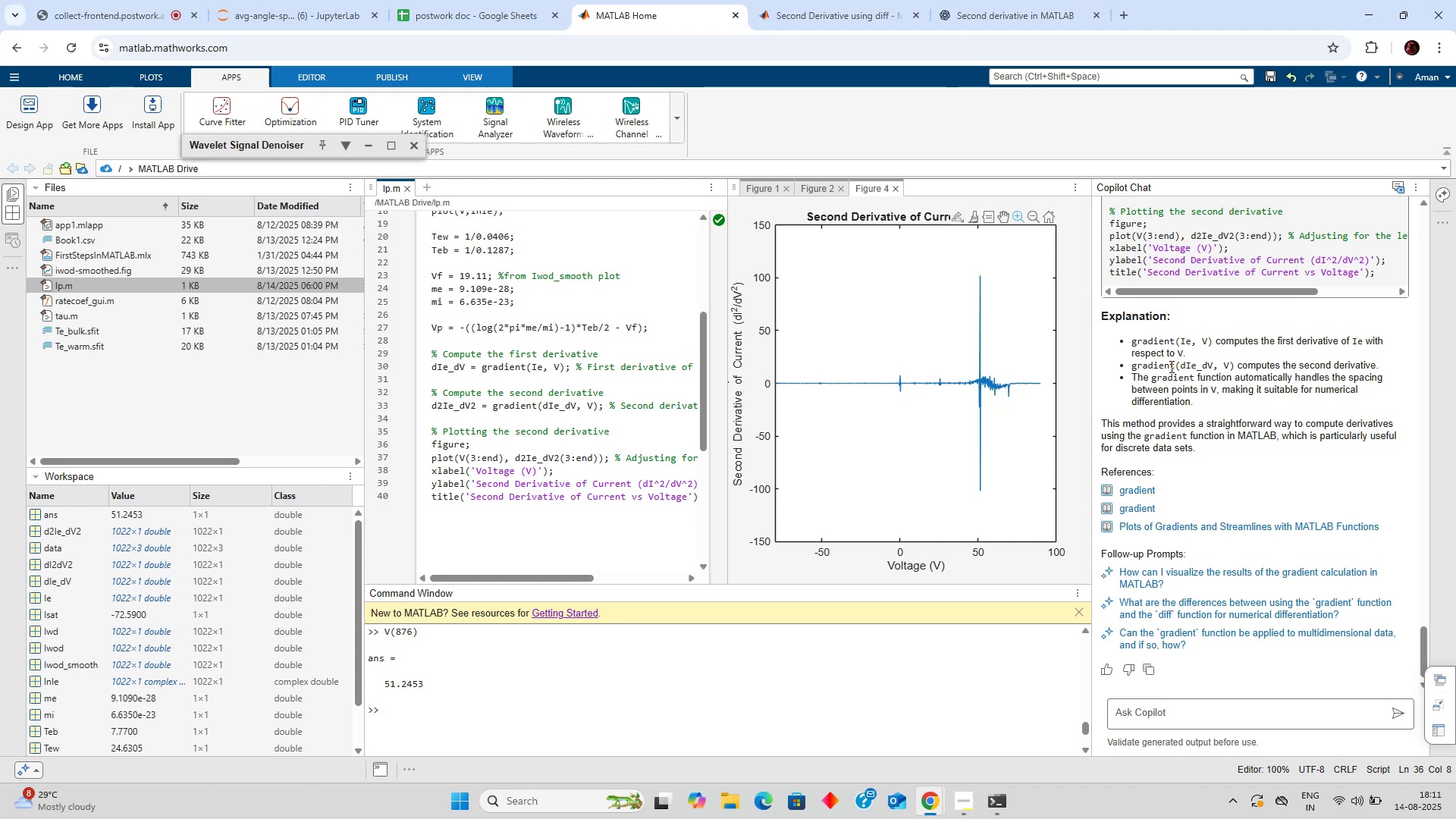 
wait(106.71)
 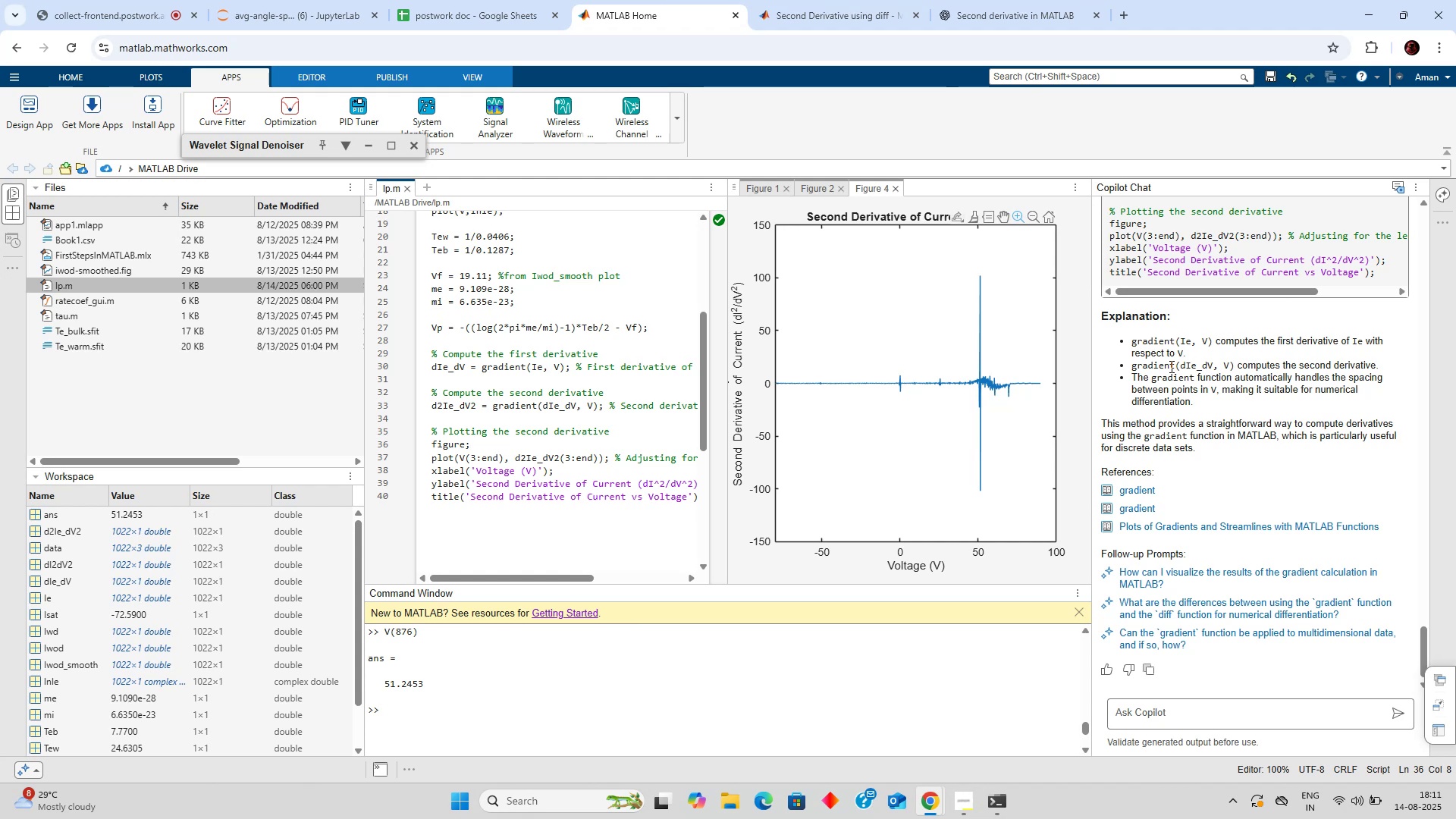 
left_click([1014, 2])
 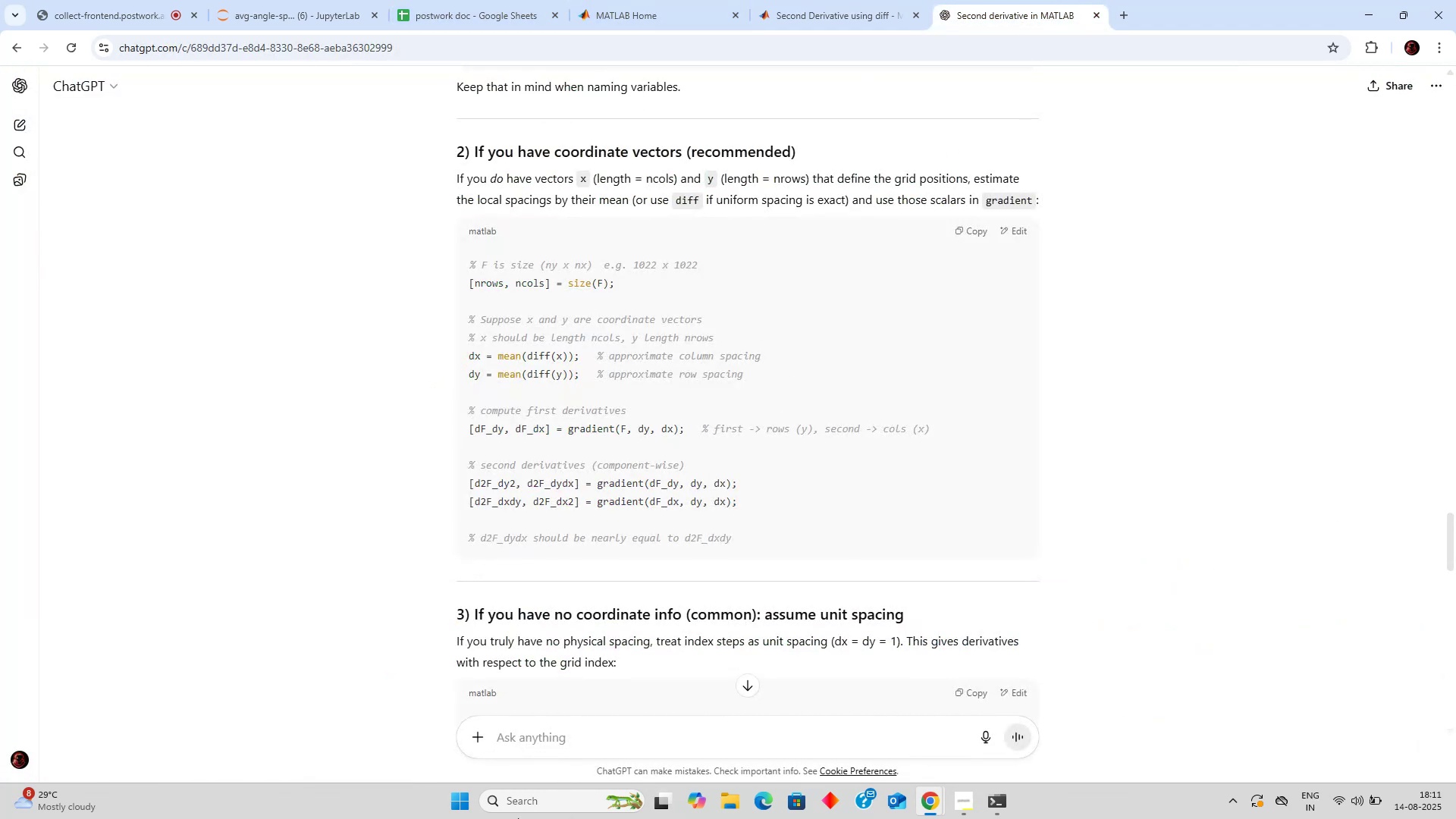 
left_click([585, 732])
 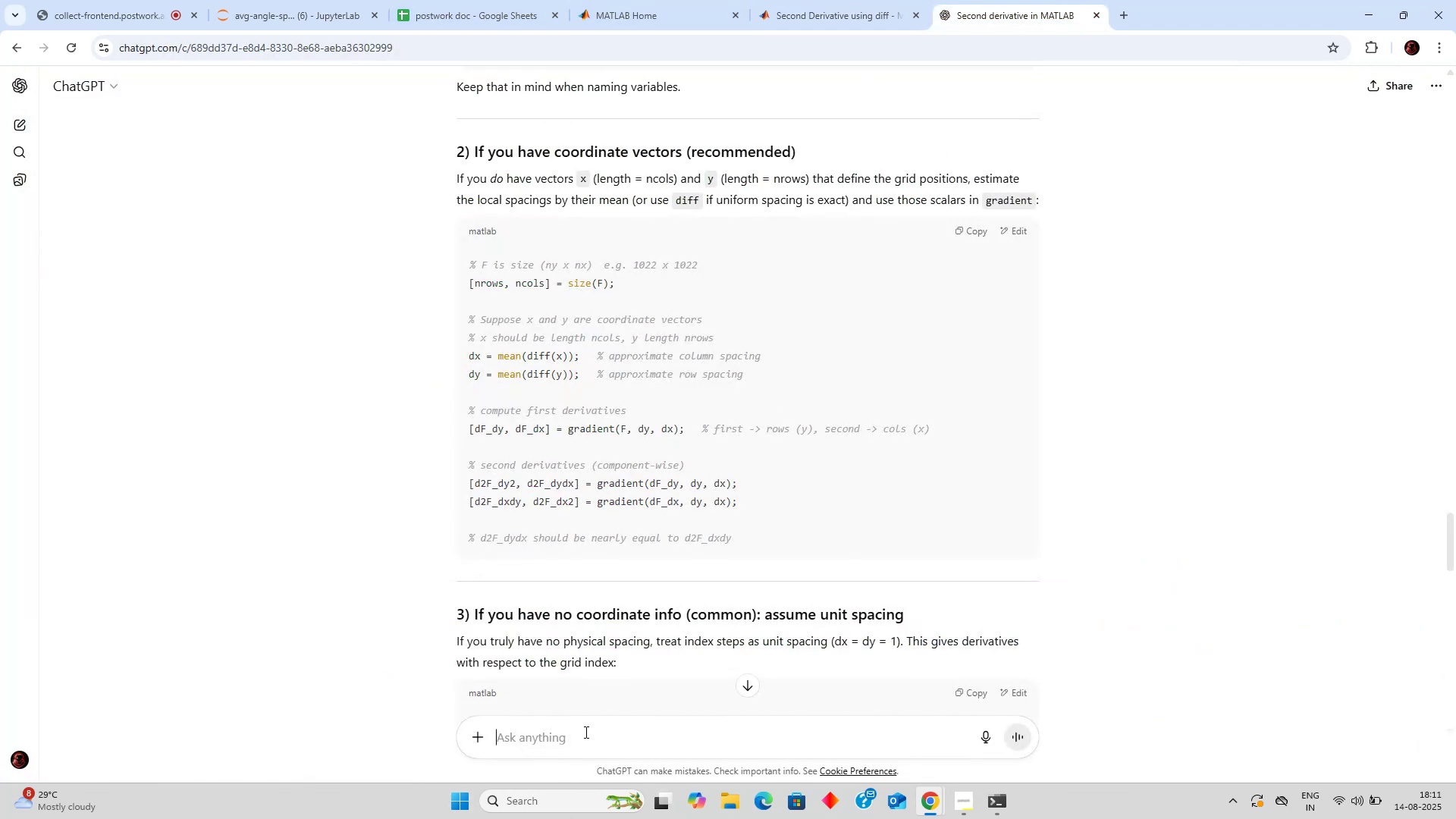 
type(how can I smooth it)
 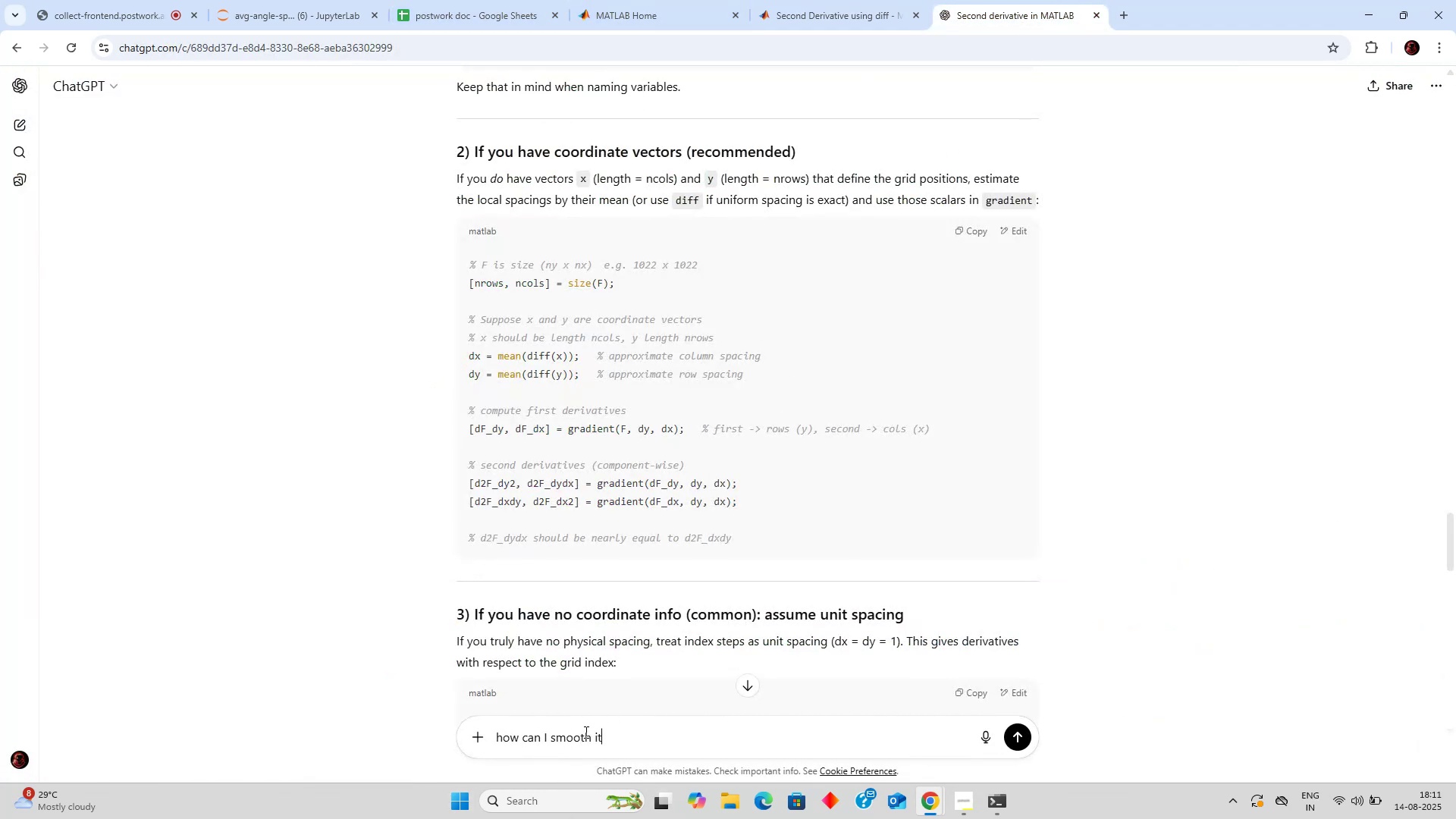 
key(Enter)
 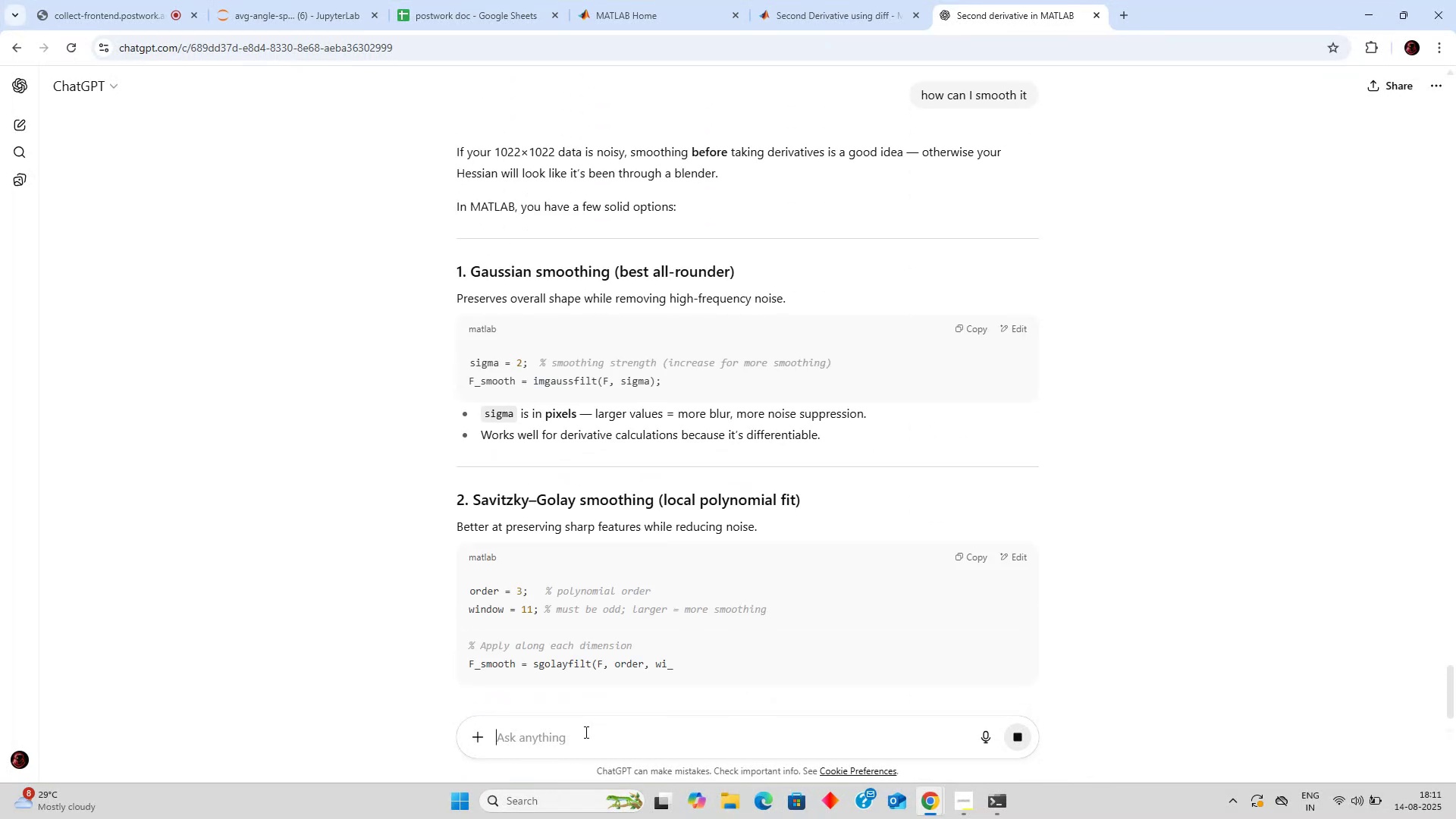 
wait(12.85)
 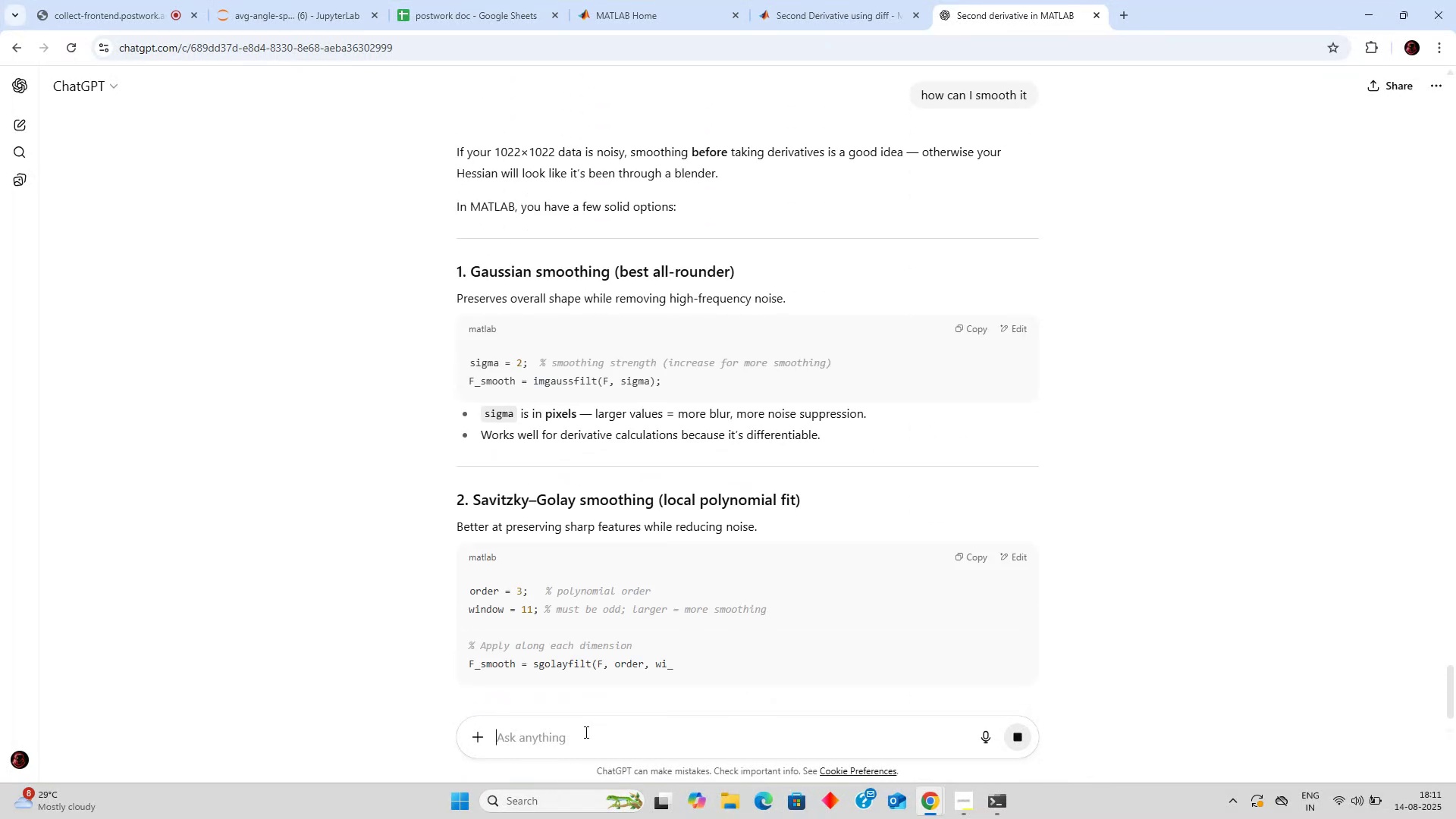 
scroll: coordinate [836, 422], scroll_direction: down, amount: 7.0
 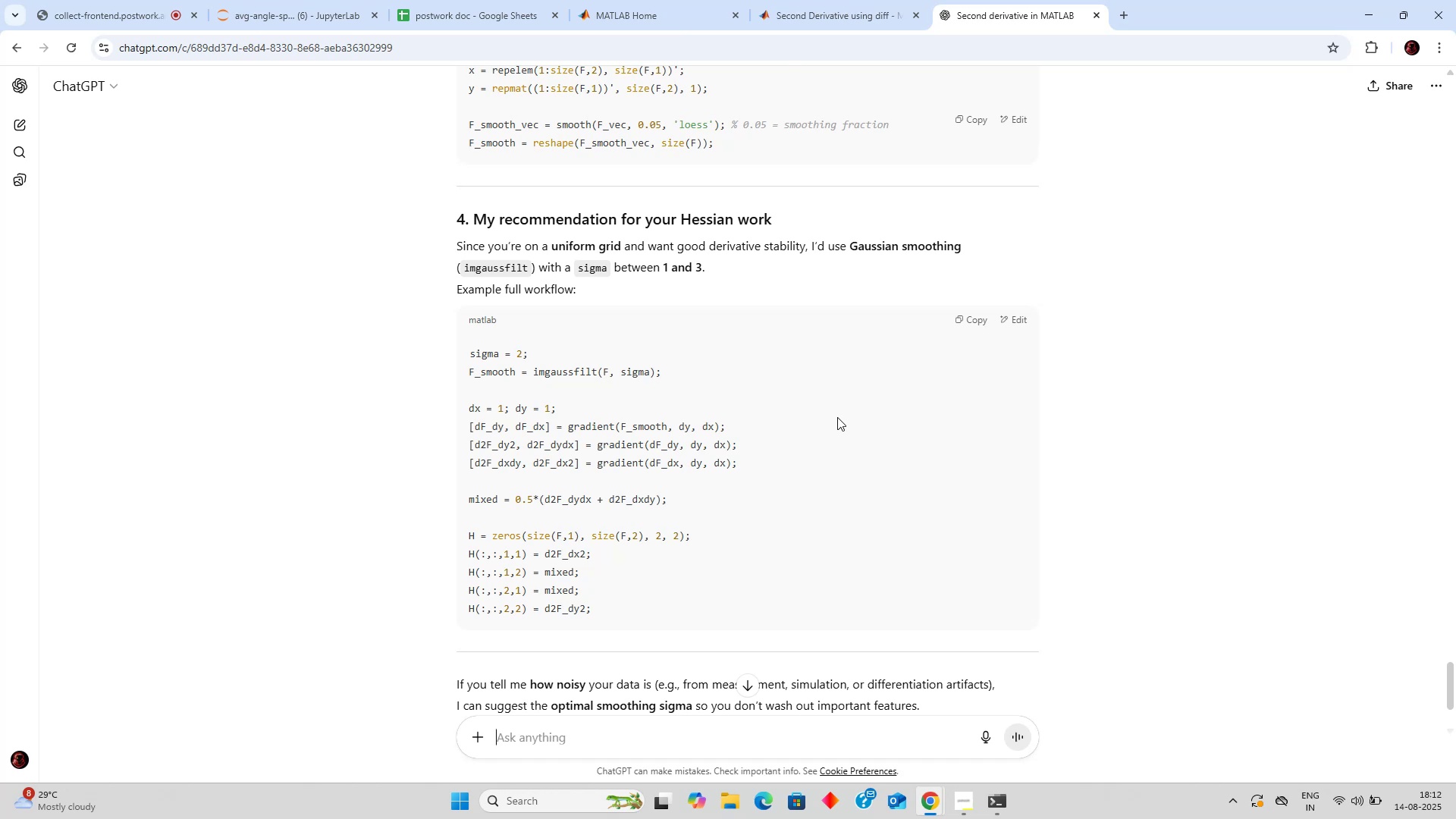 
wait(70.69)
 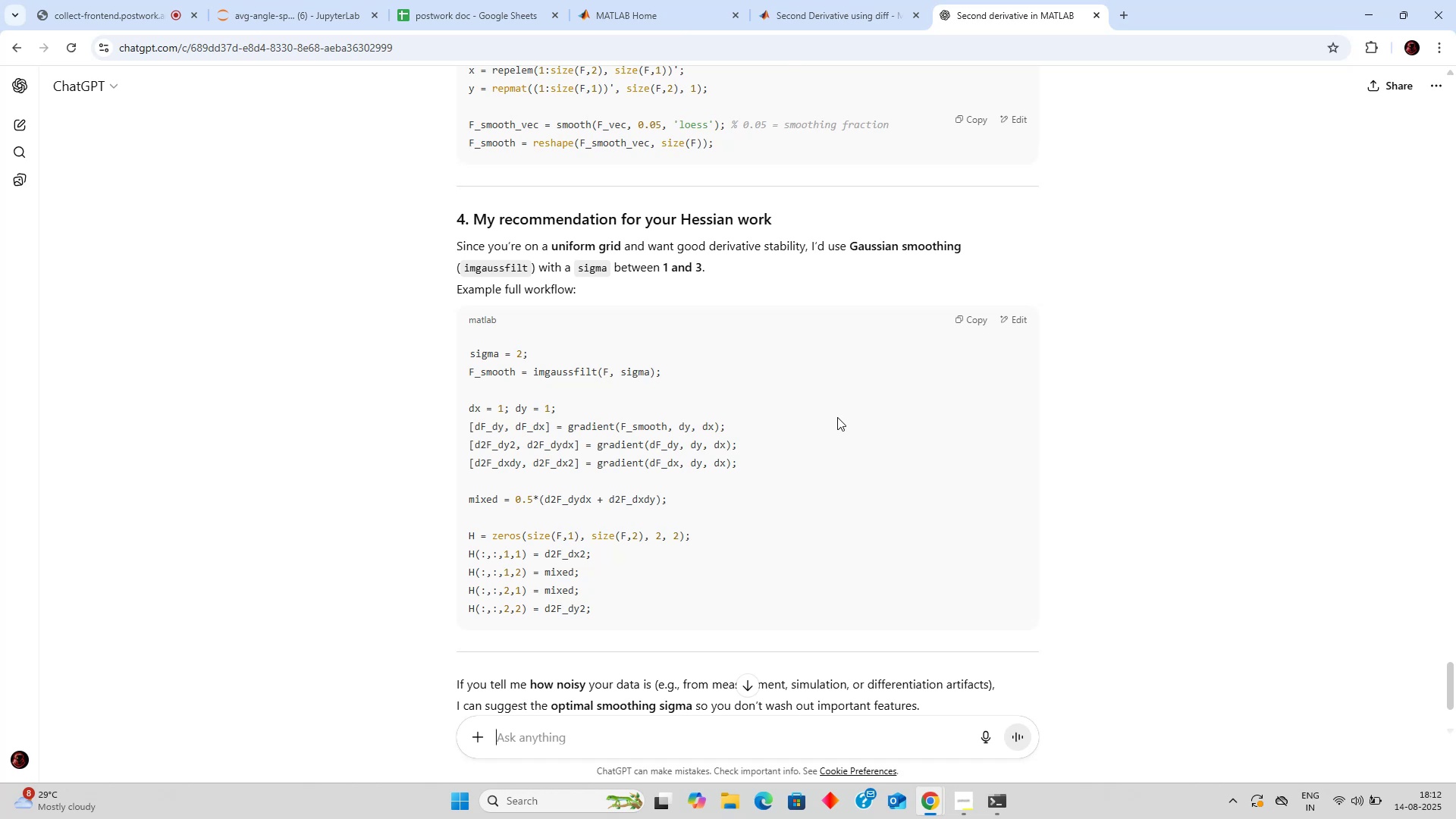 
left_click([147, 0])
 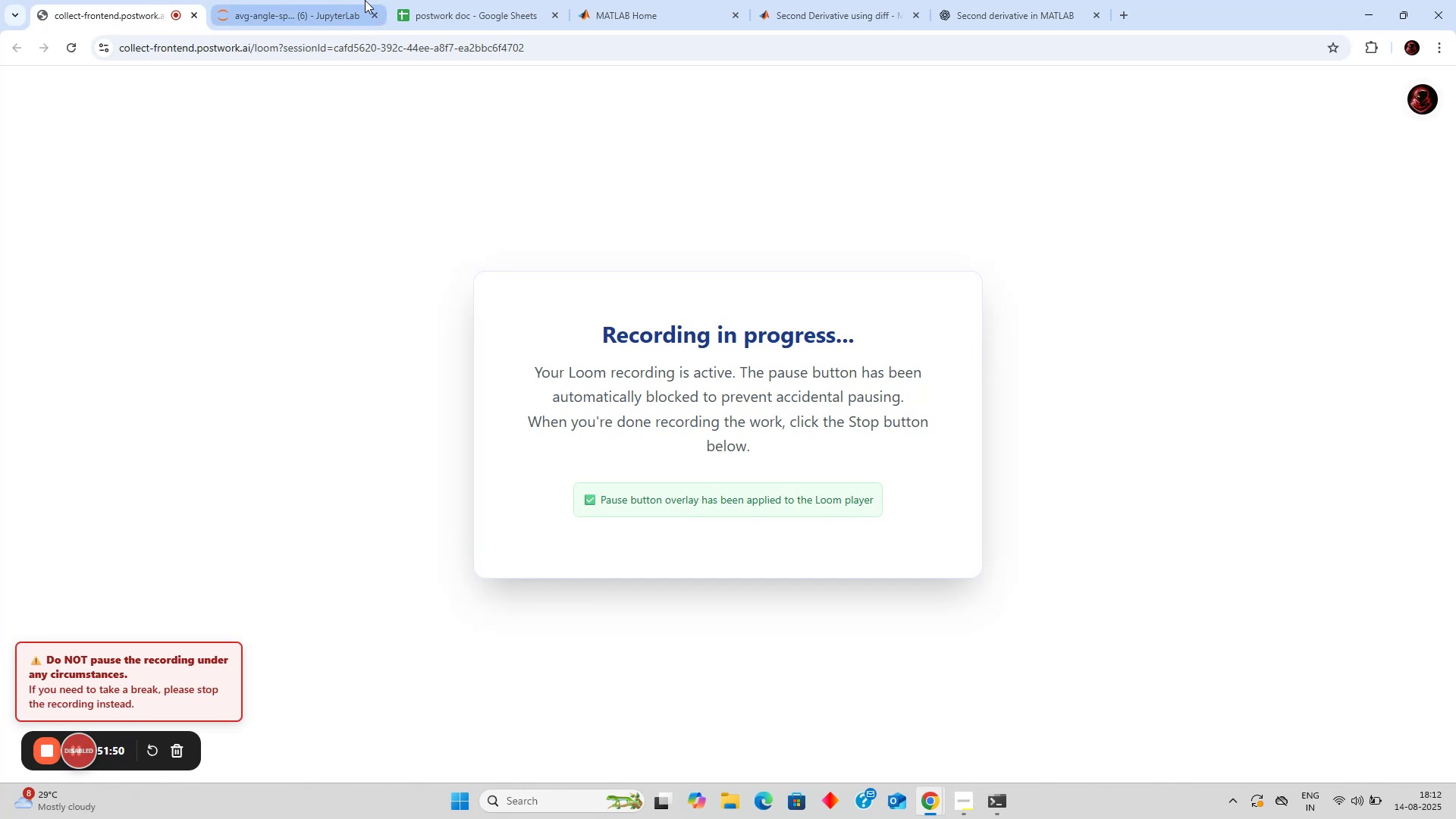 
double_click([482, 0])
 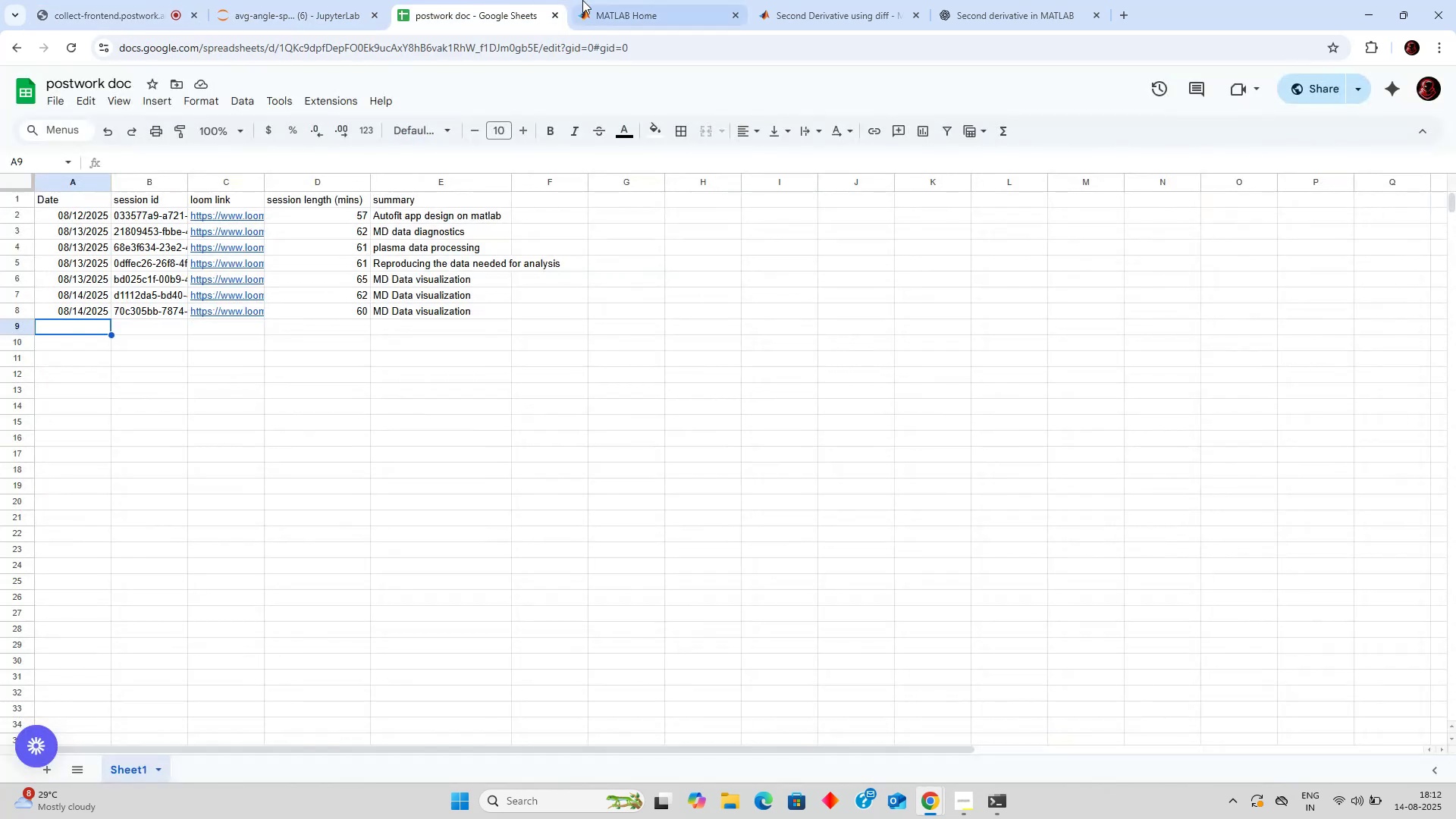 
left_click([584, 0])
 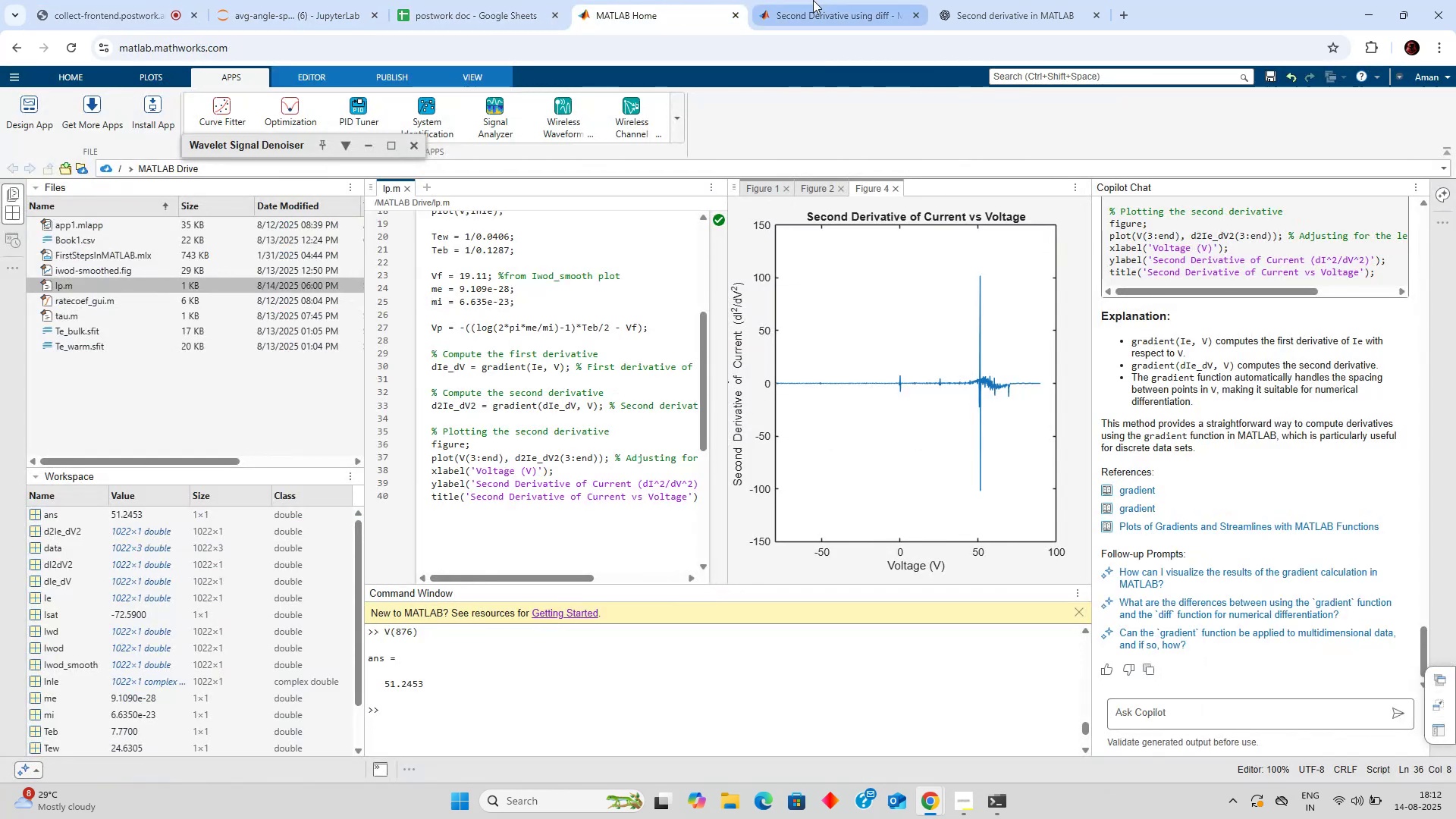 
left_click([813, 0])
 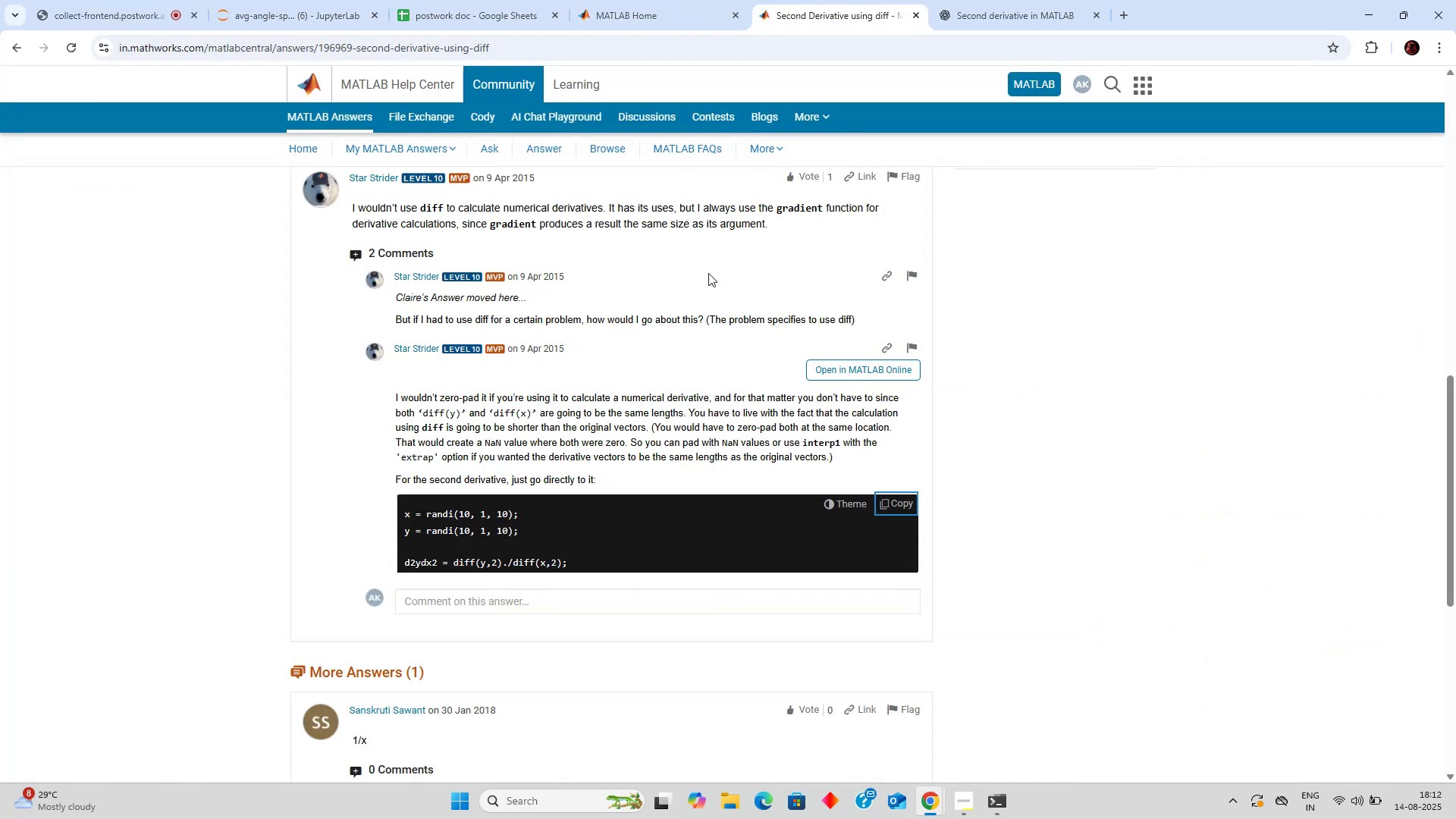 
scroll: coordinate [676, 318], scroll_direction: up, amount: 4.0
 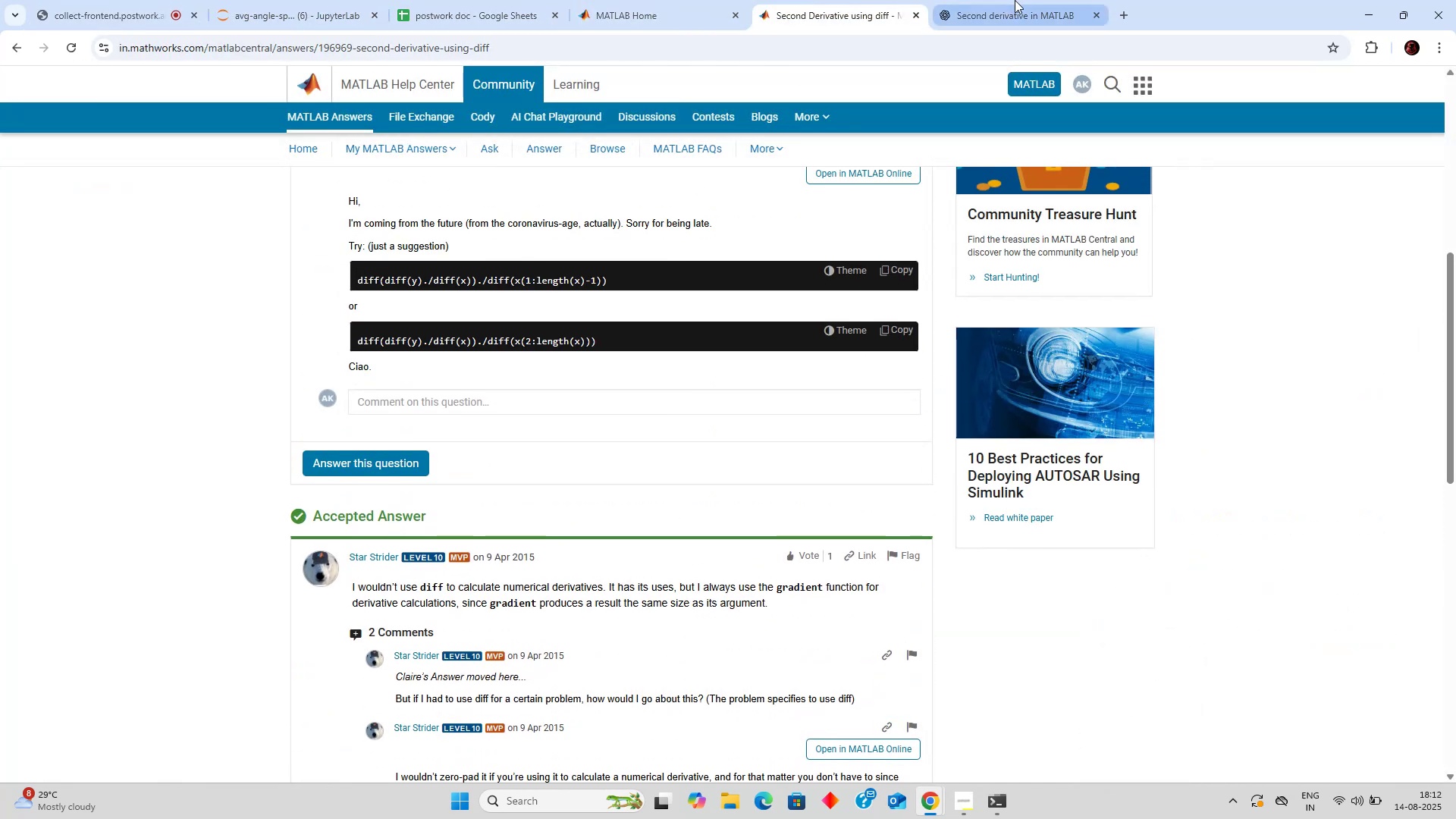 
left_click([1015, 0])
 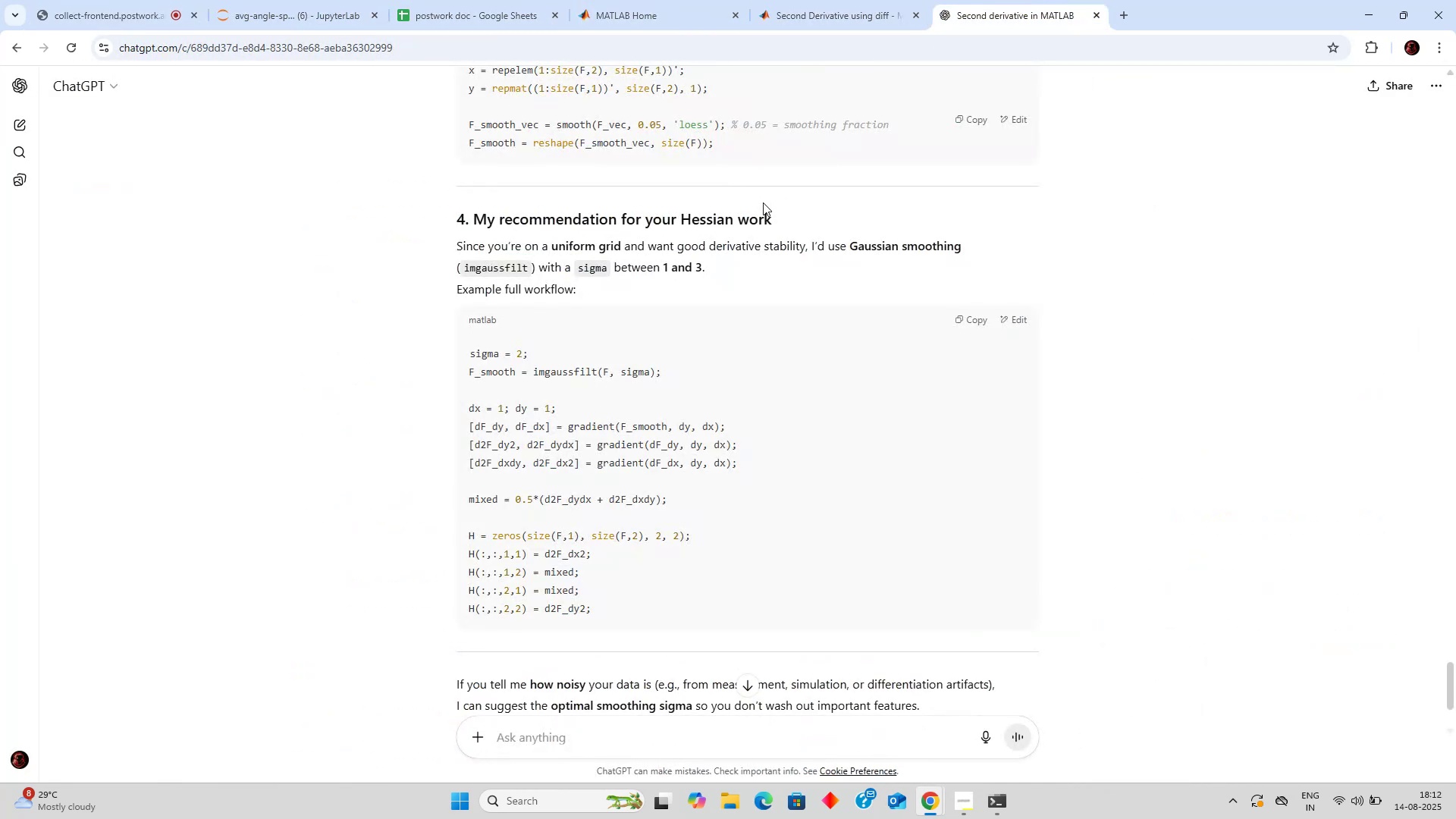 
scroll: coordinate [699, 306], scroll_direction: up, amount: 4.0
 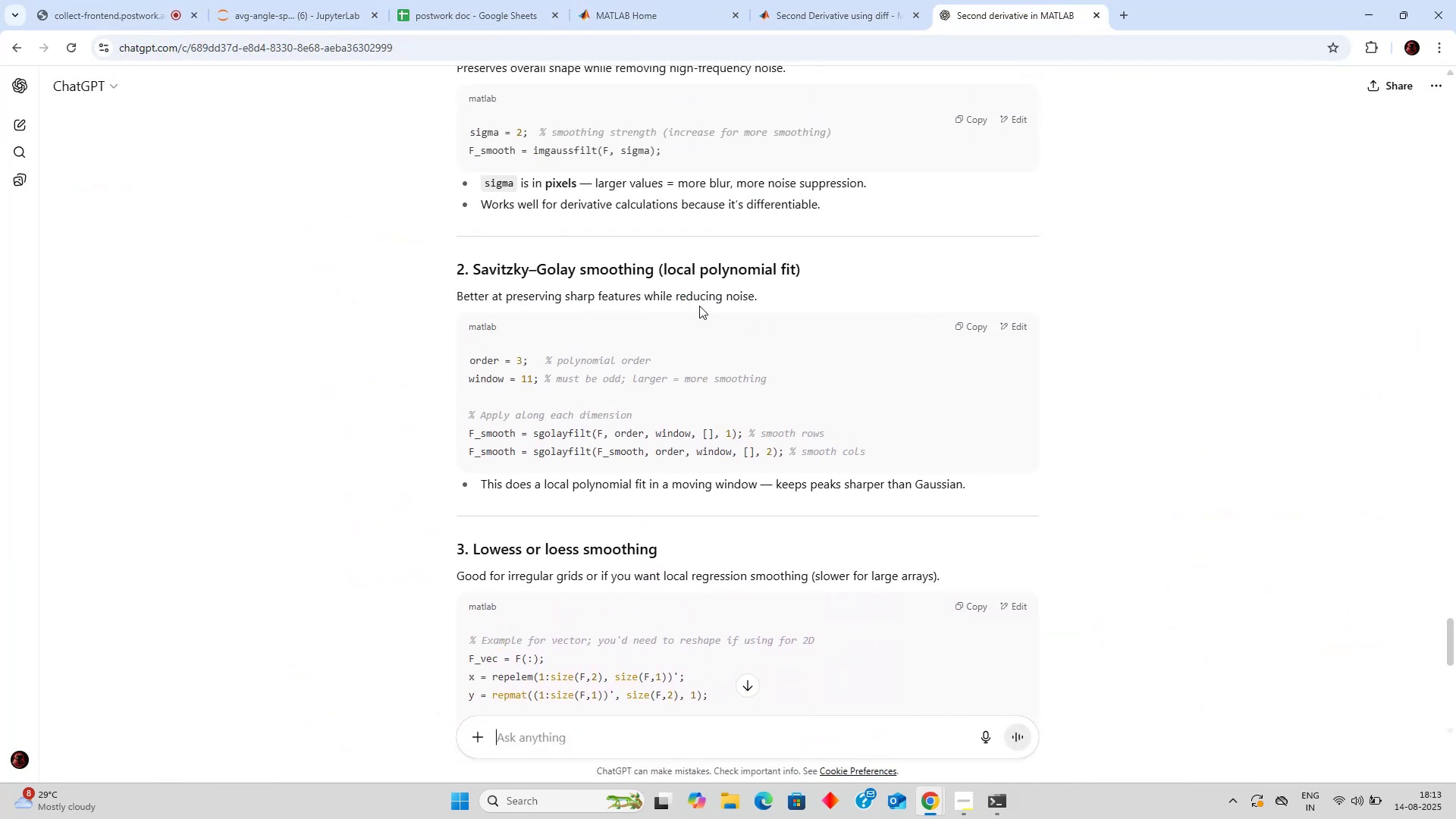 
left_click([699, 306])
 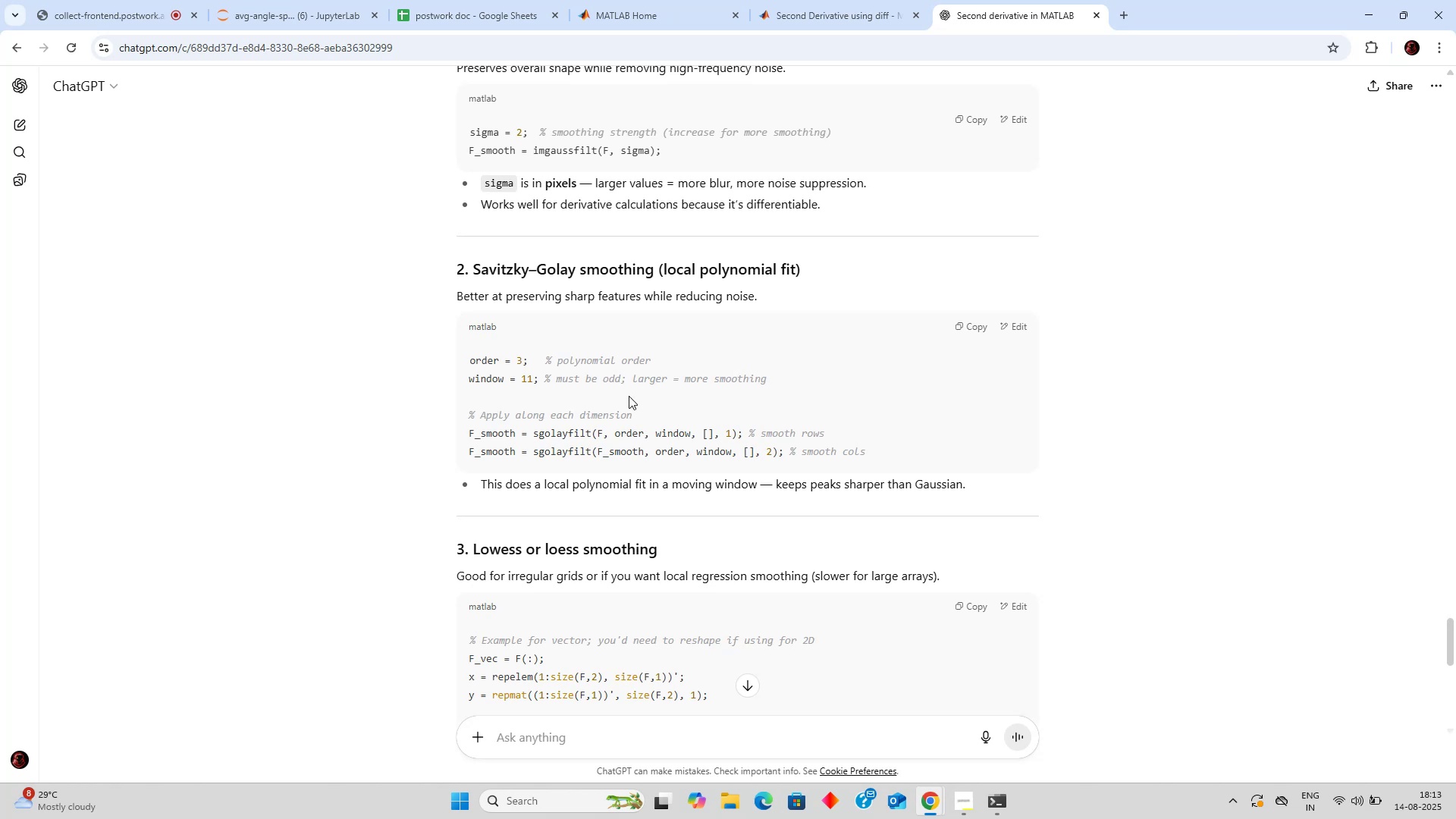 
double_click([595, 418])
 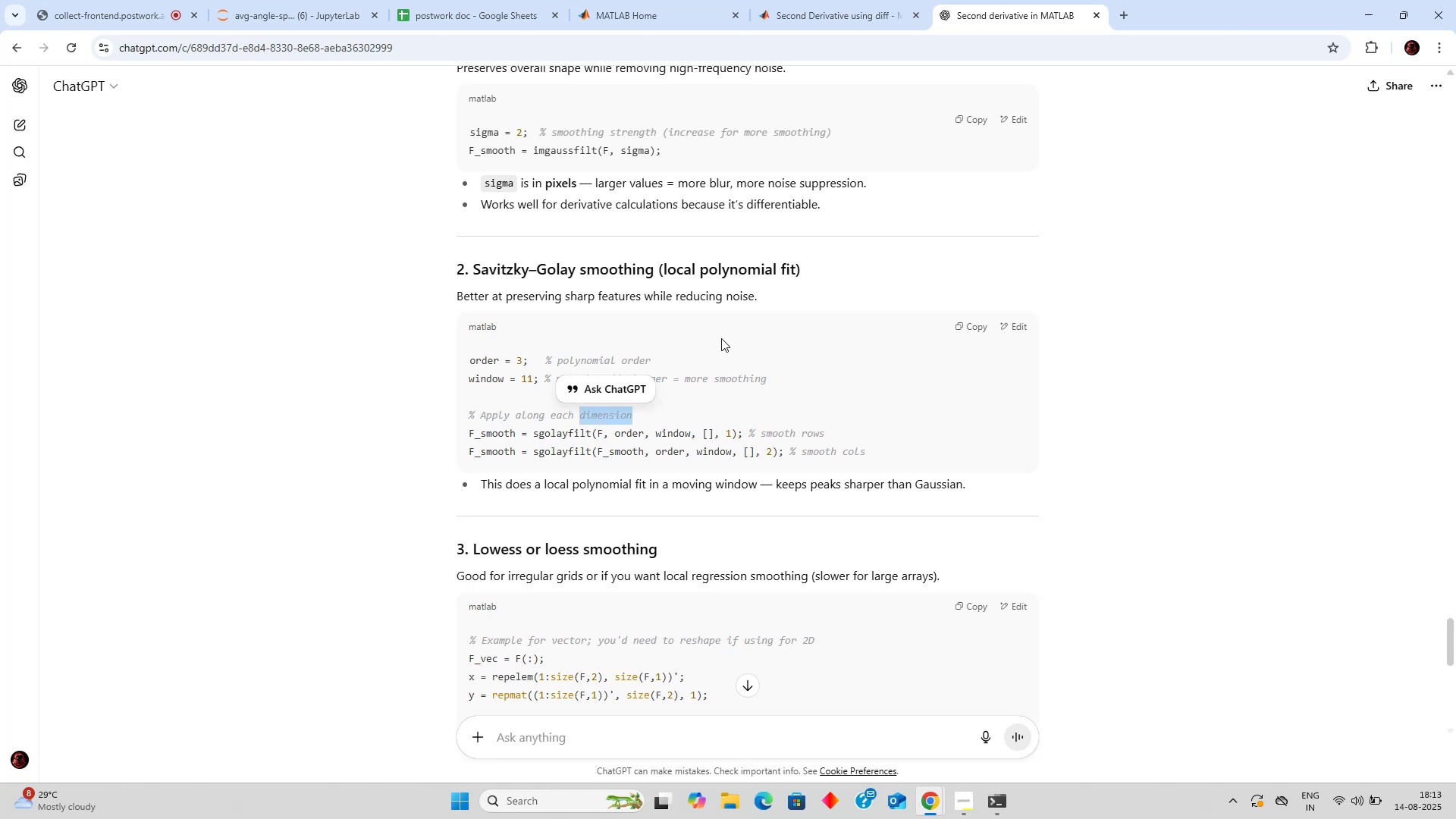 
left_click([738, 362])
 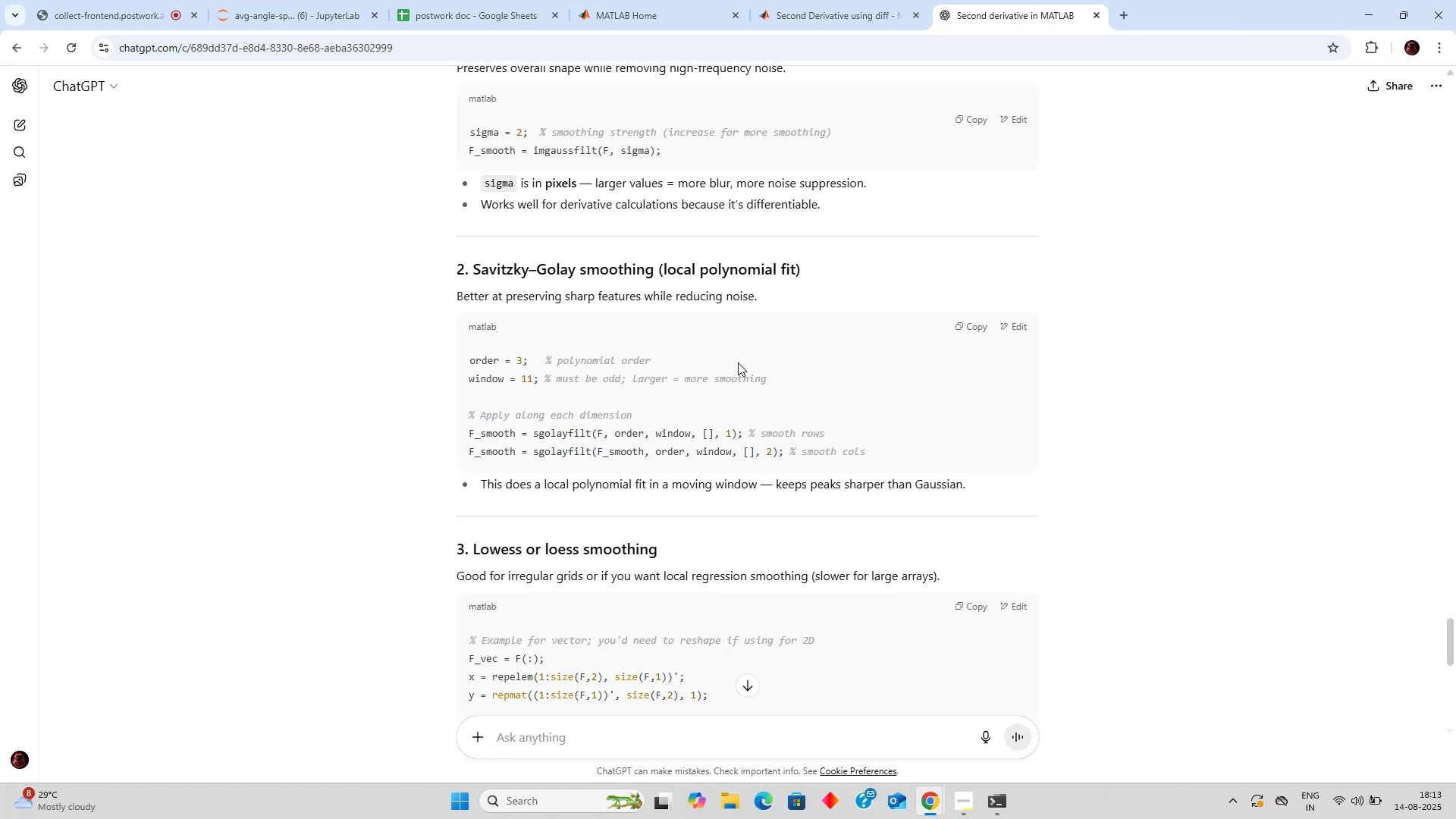 
wait(24.05)
 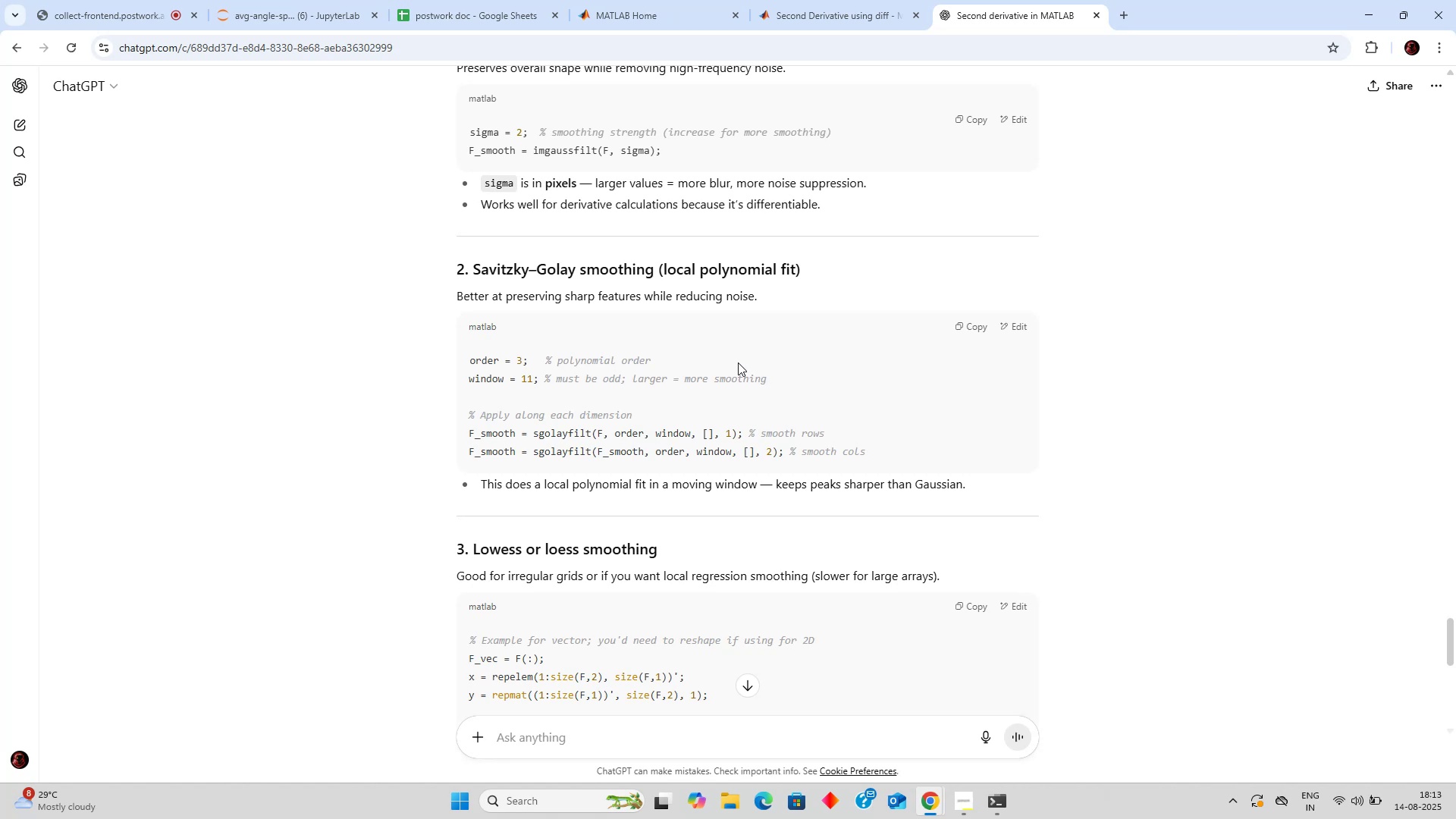 
left_click_drag(start_coordinate=[531, 432], to_coordinate=[755, 428])
 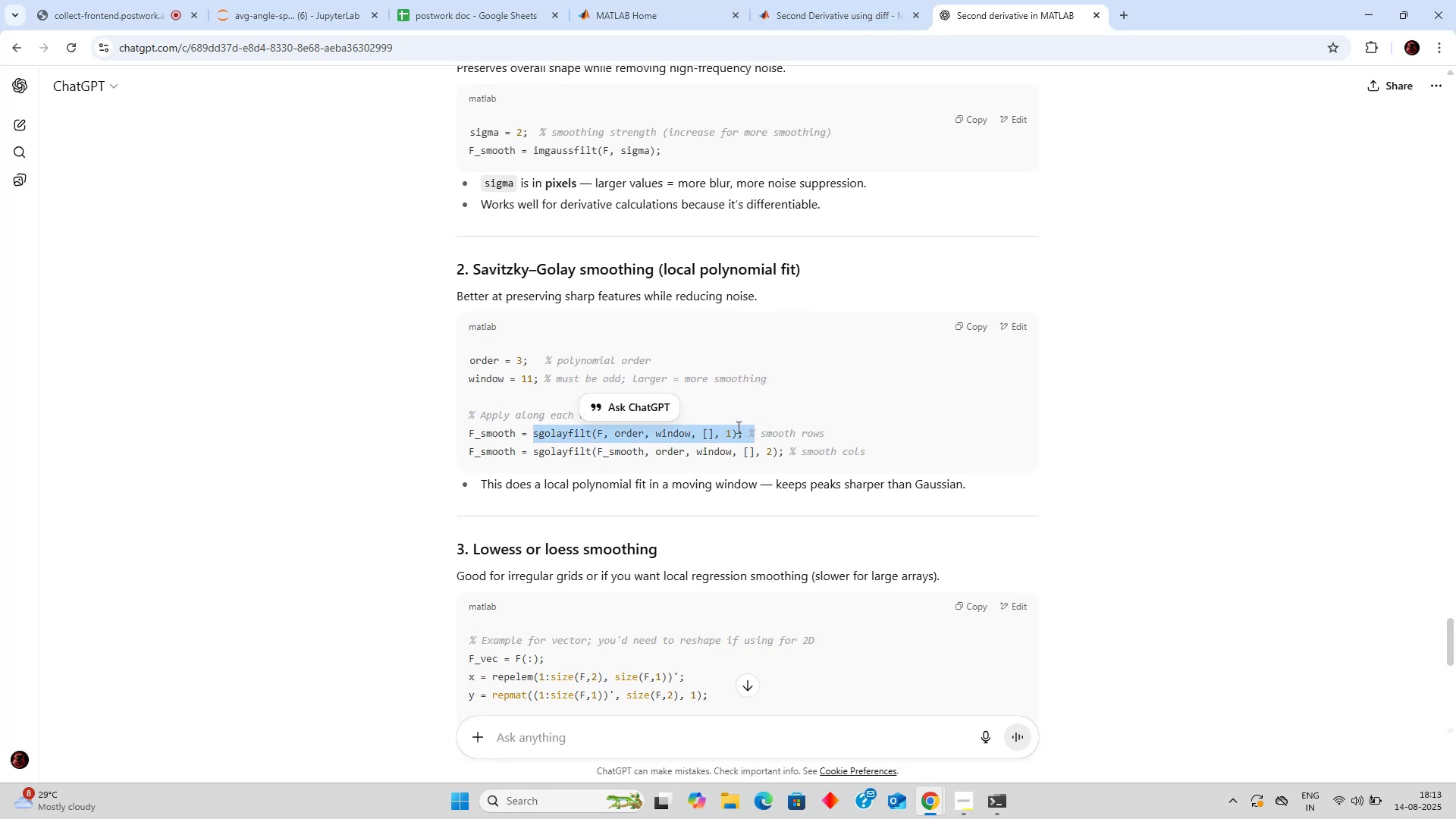 
double_click([736, 427])
 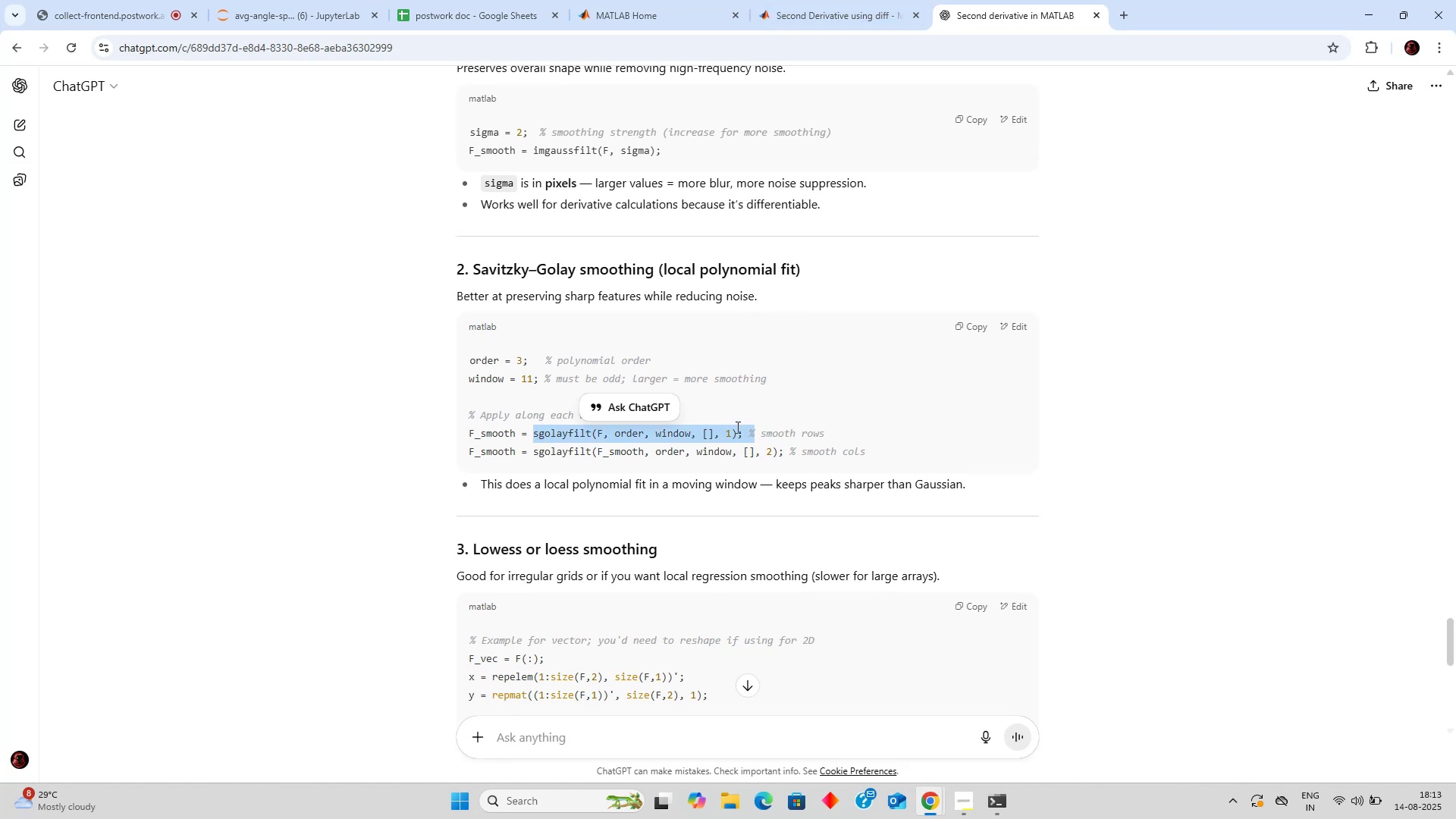 
left_click_drag(start_coordinate=[736, 427], to_coordinate=[743, 429])
 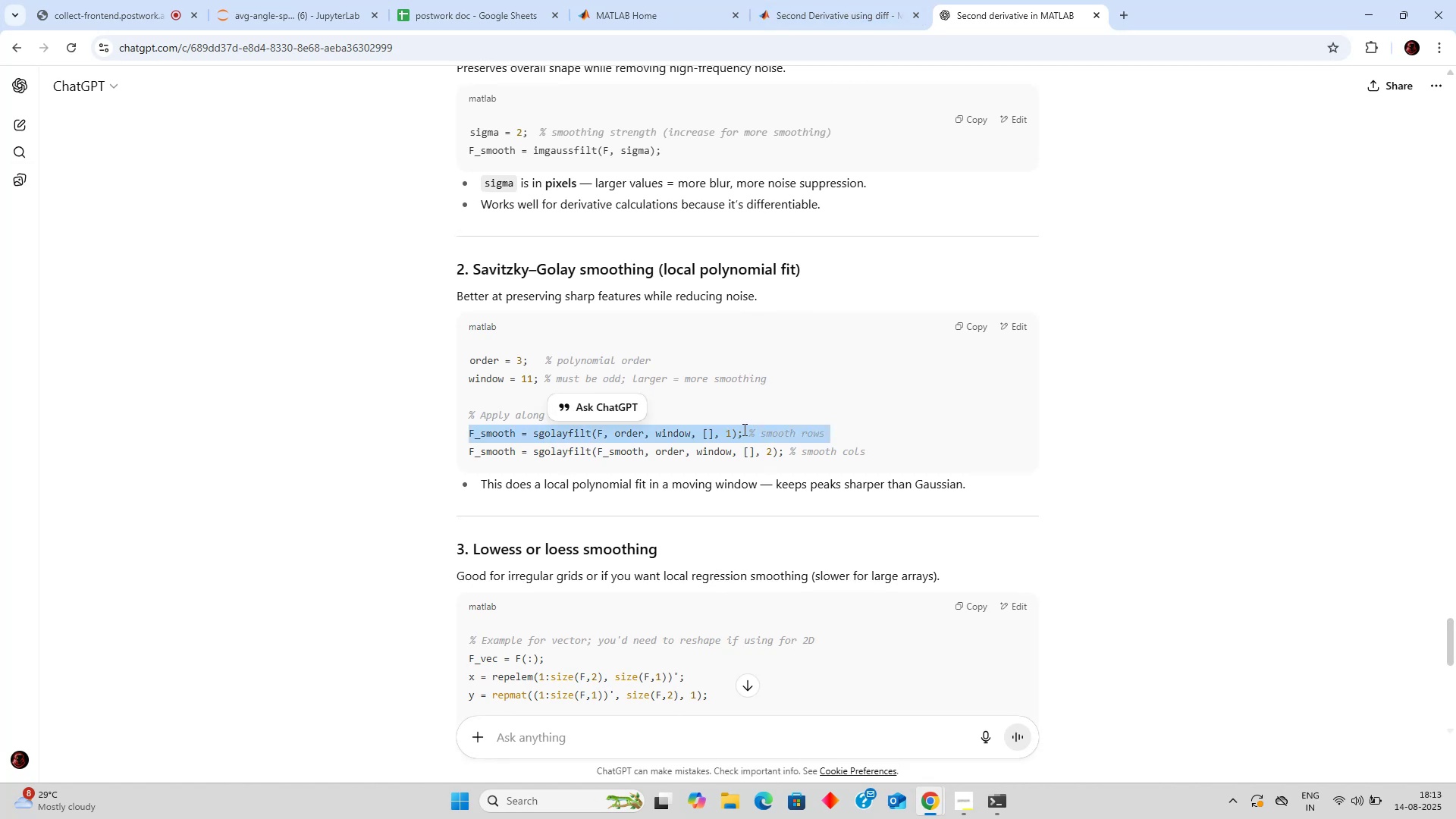 
left_click([743, 429])
 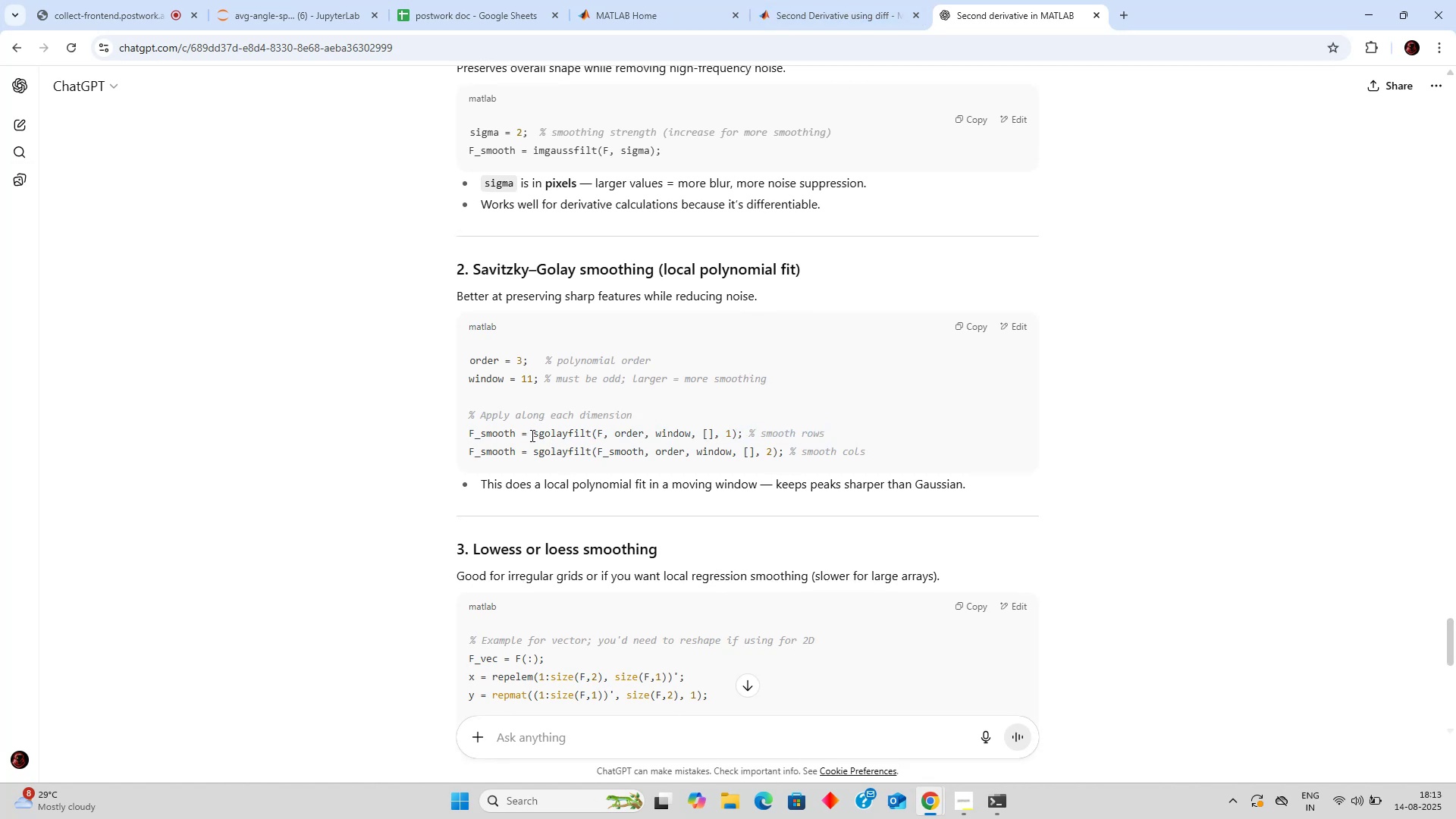 
left_click_drag(start_coordinate=[532, 435], to_coordinate=[744, 435])
 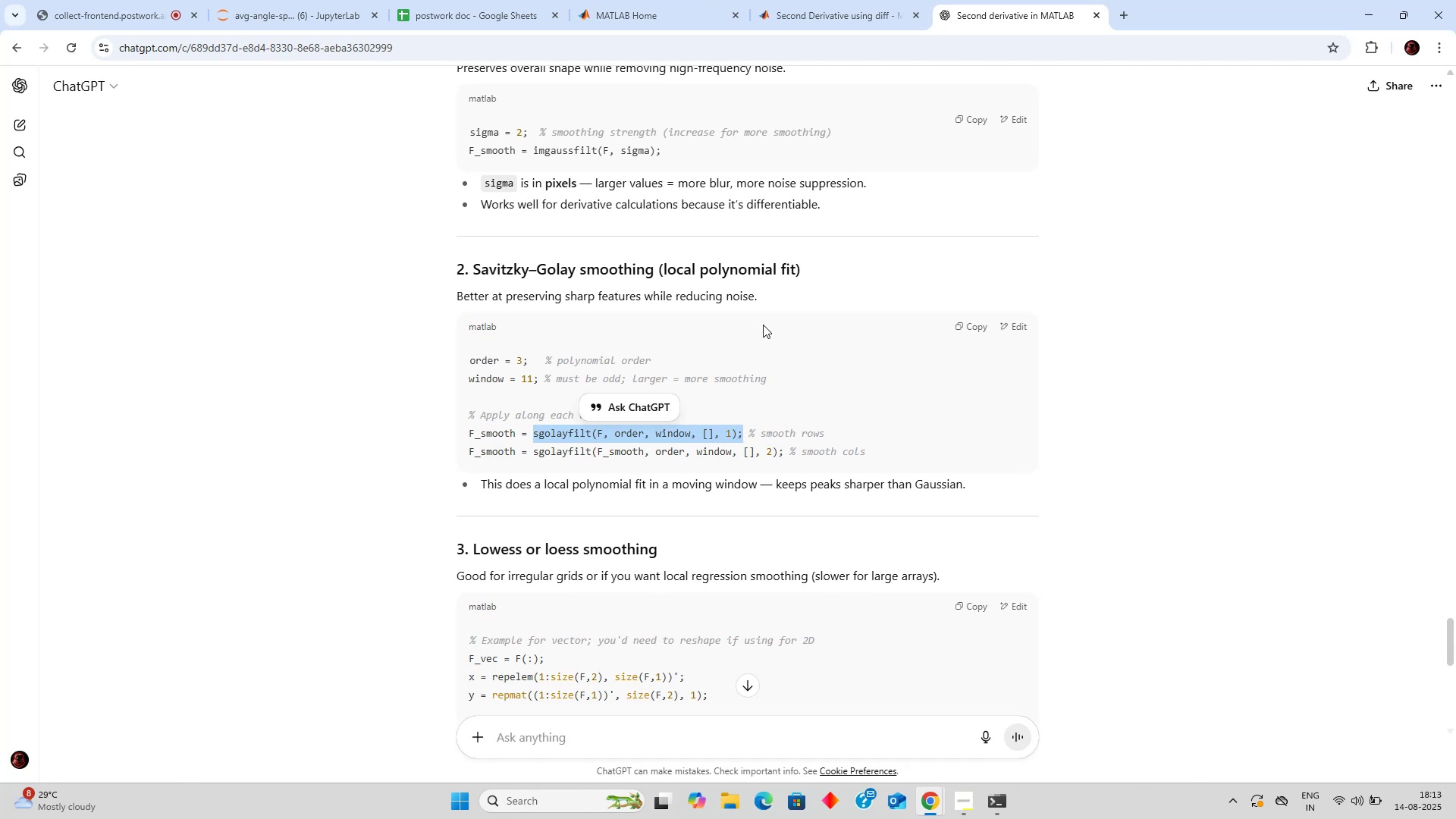 
key(Control+C)
 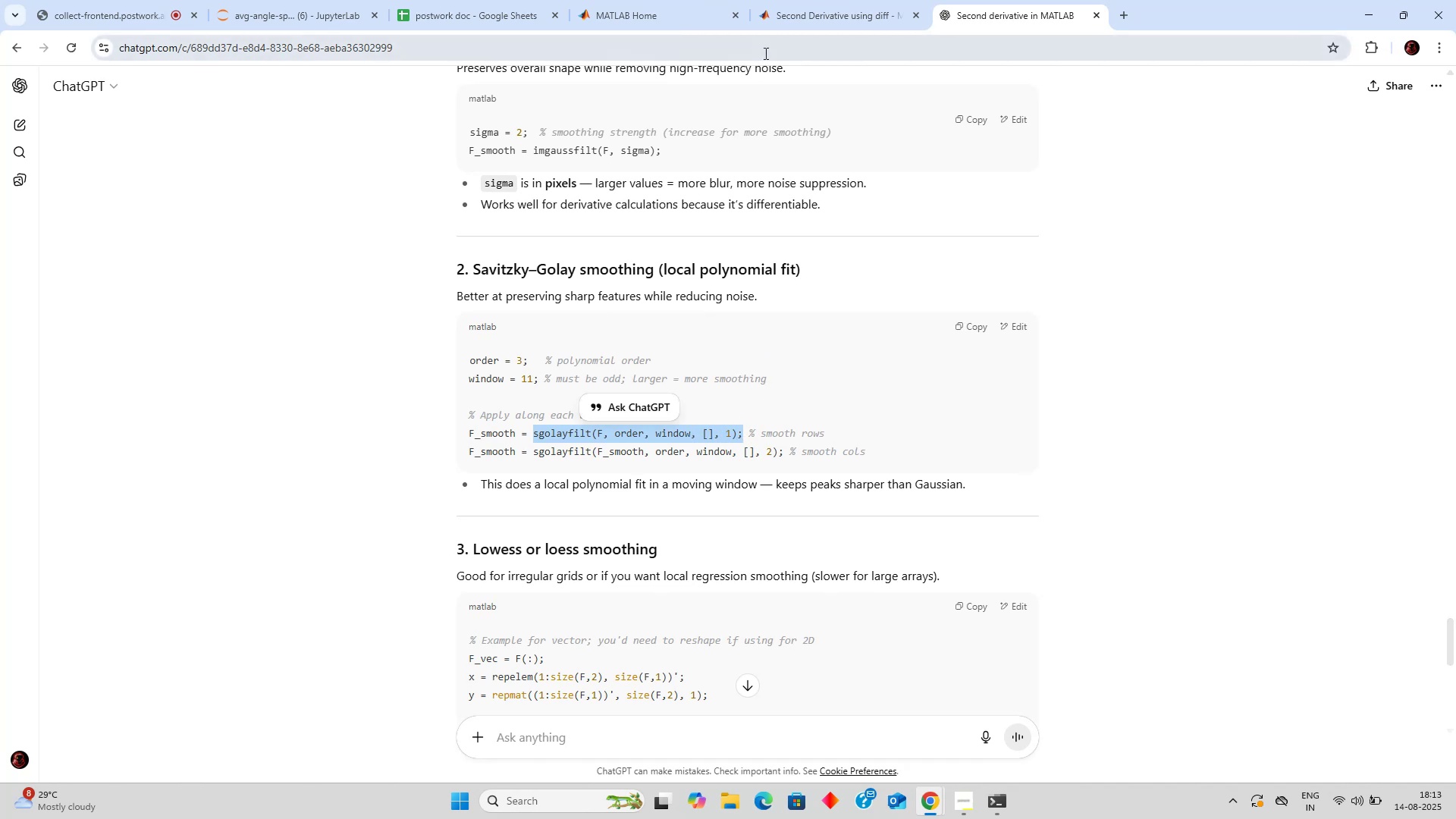 
left_click([824, 0])
 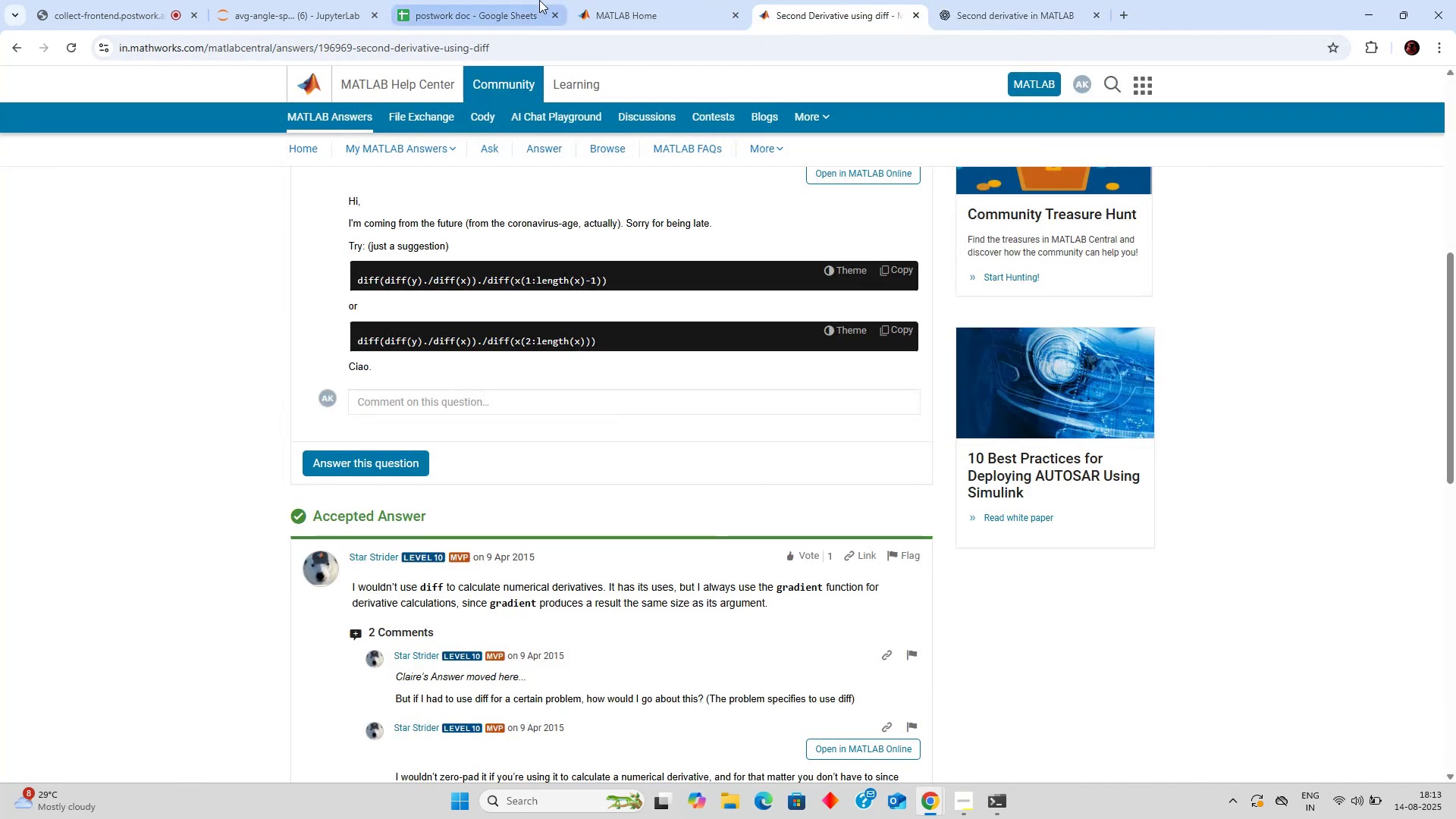 
left_click([622, 0])
 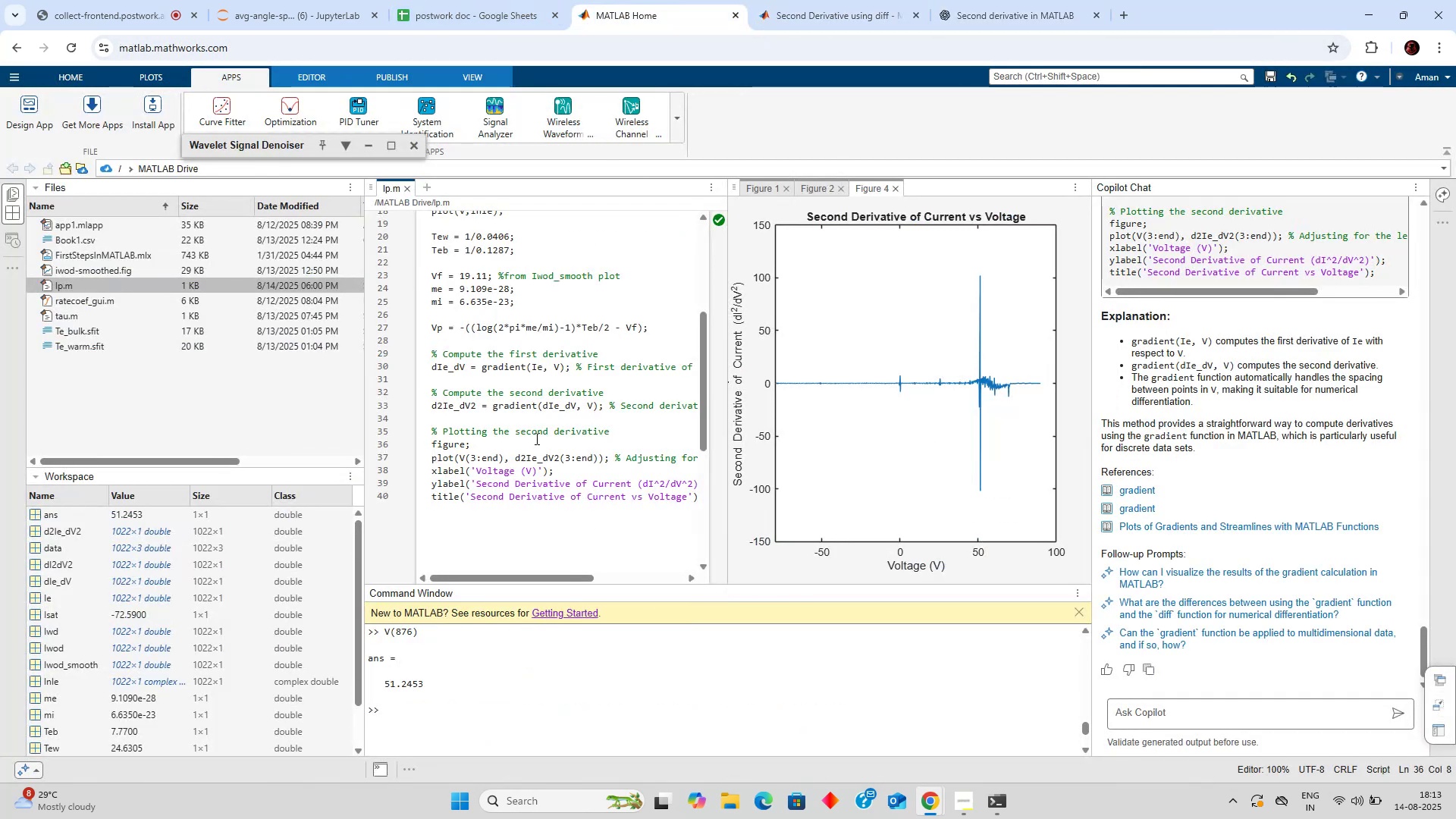 
left_click([535, 444])
 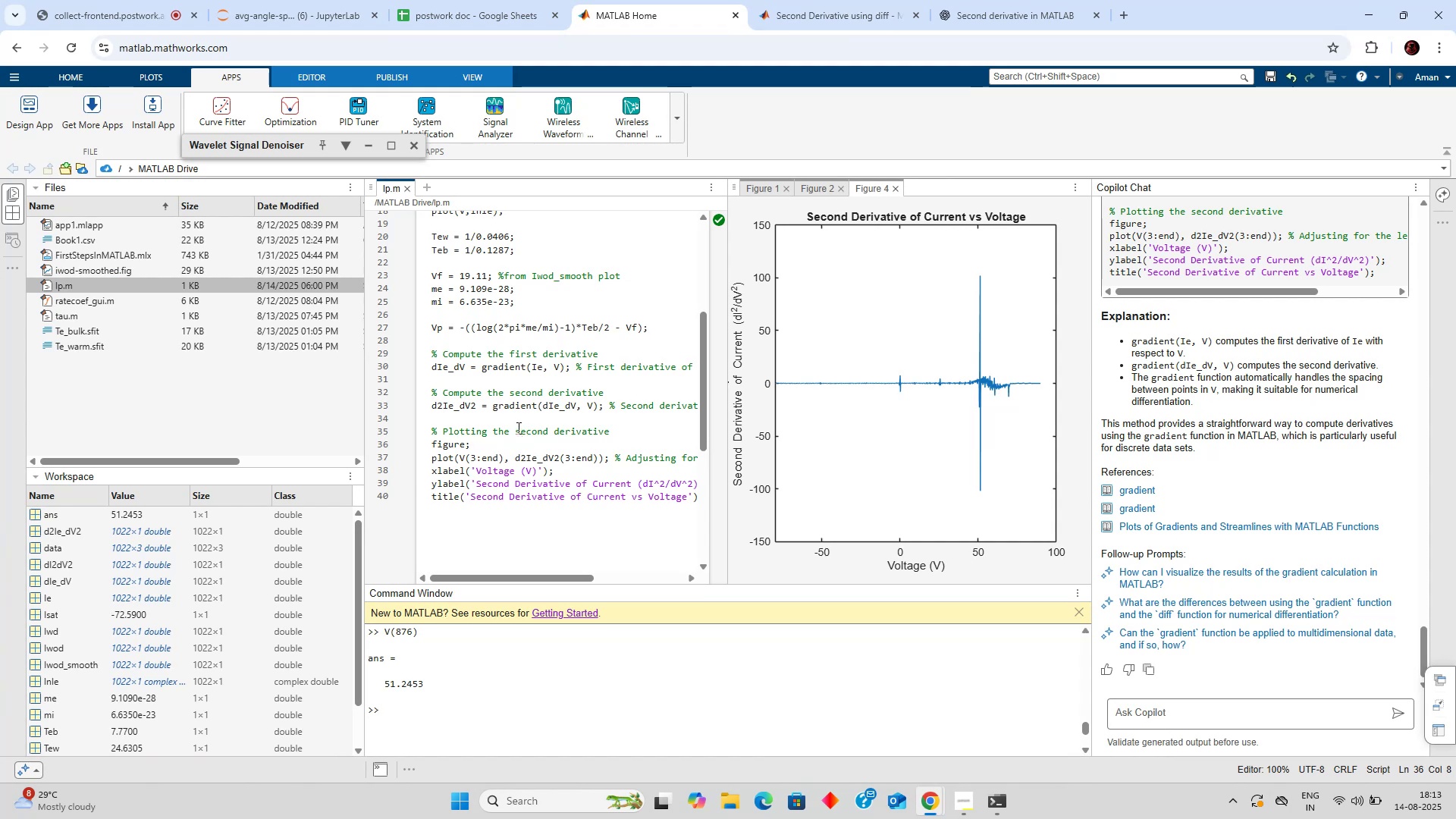 
left_click([515, 425])
 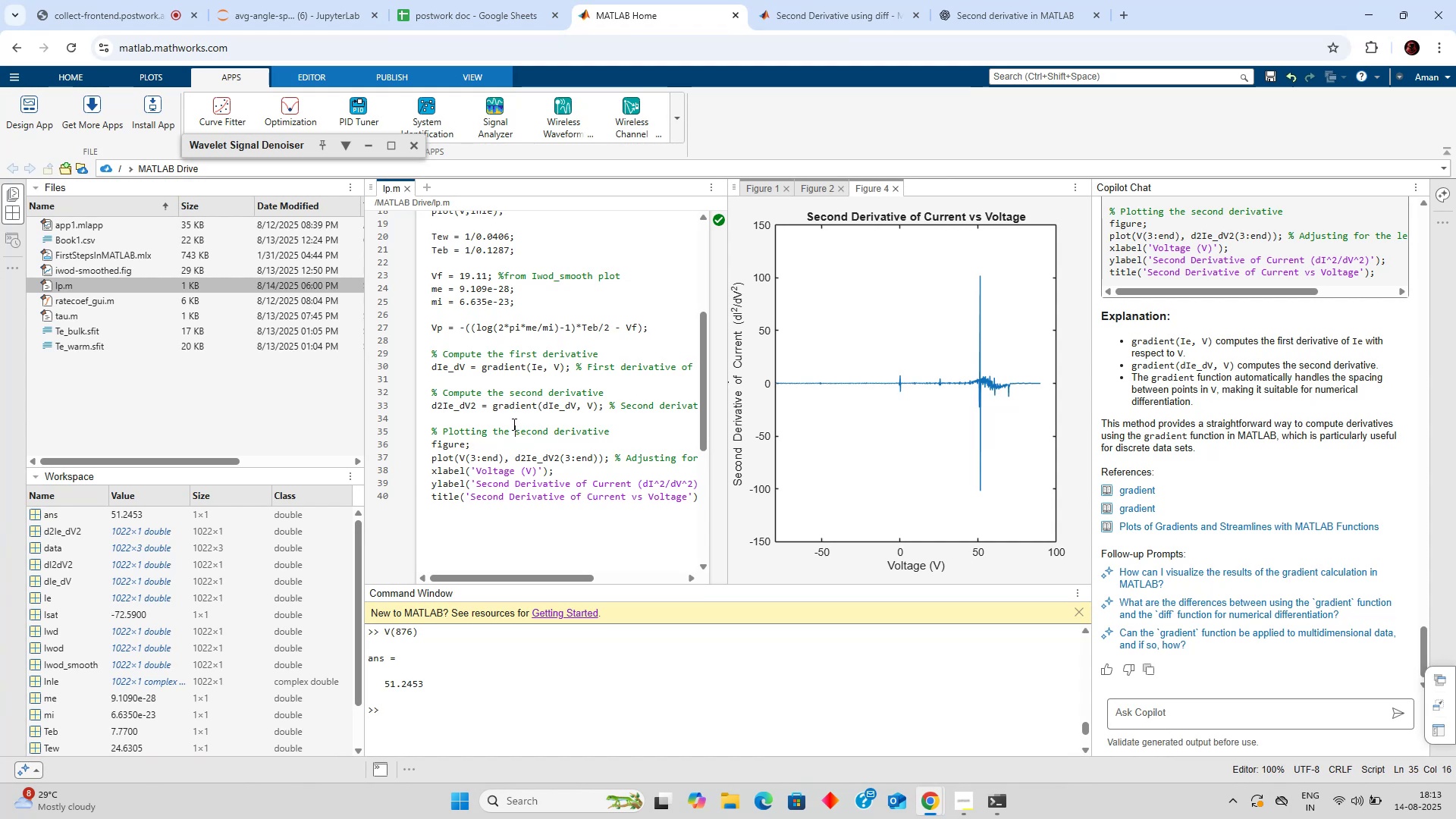 
left_click([510, 422])
 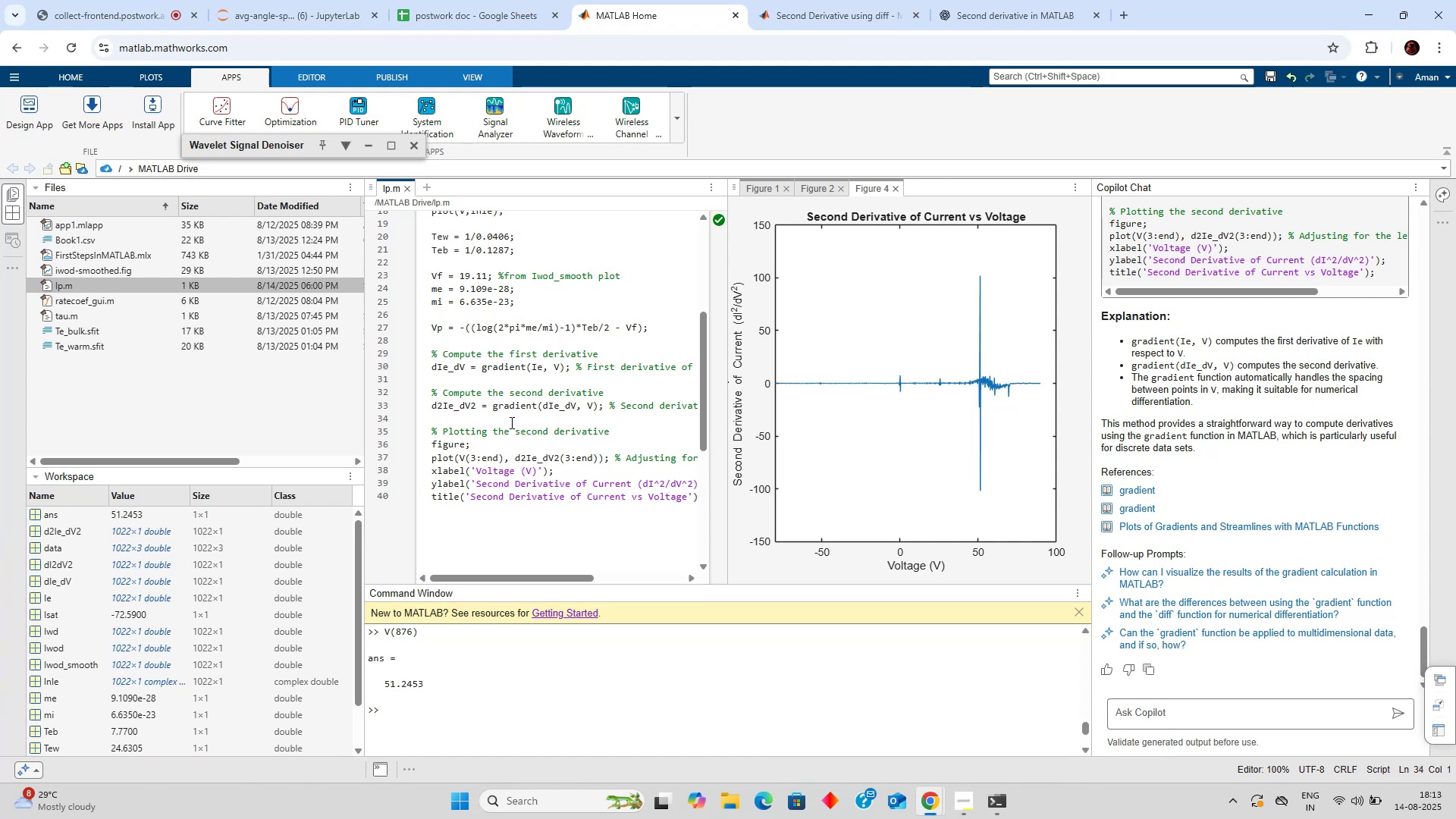 
type(smoto)
key(Backspace)
key(Backspace)
type(oot)
key(Backspace)
key(Backspace)
type(th = )
 